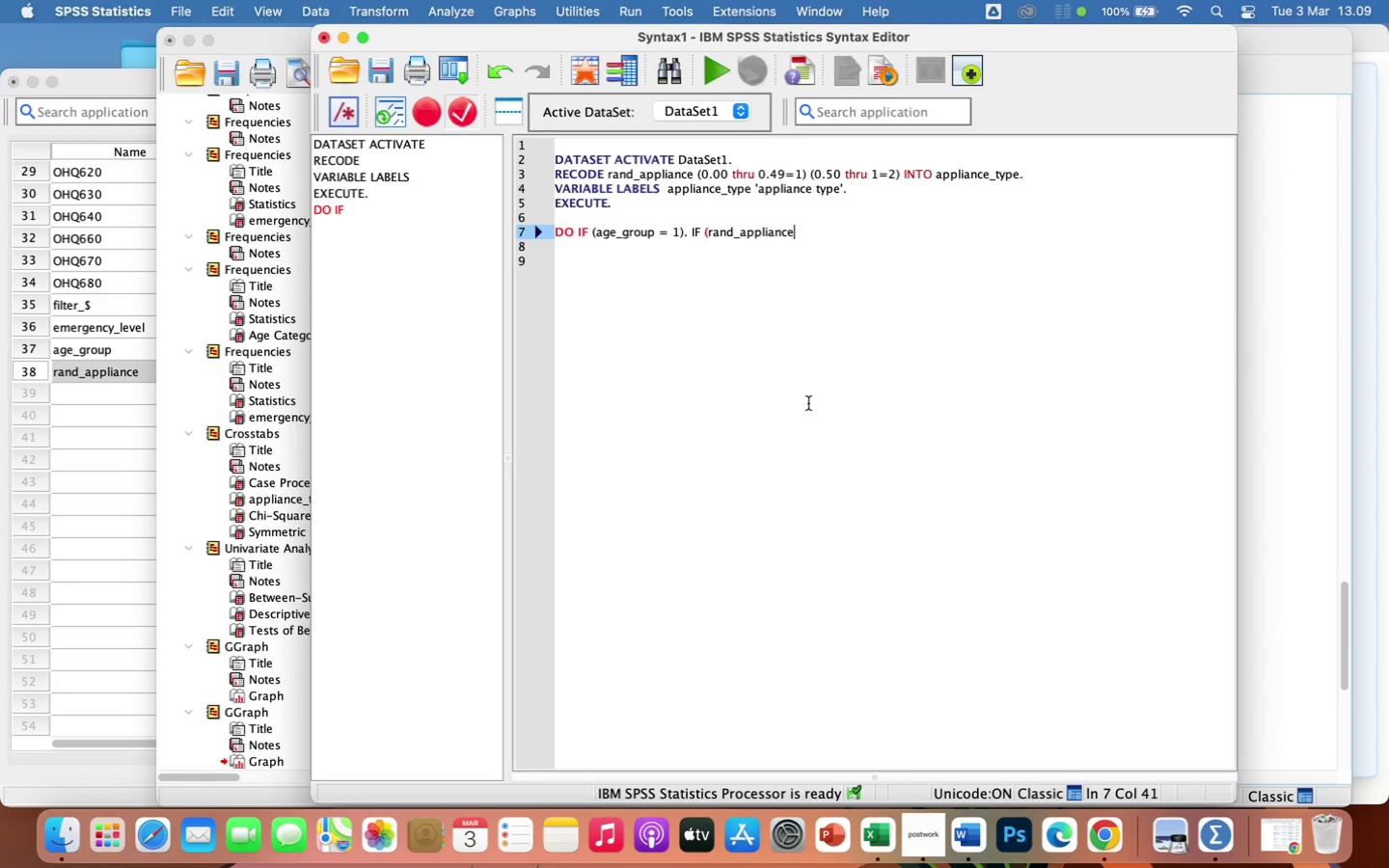 
key(Space)
 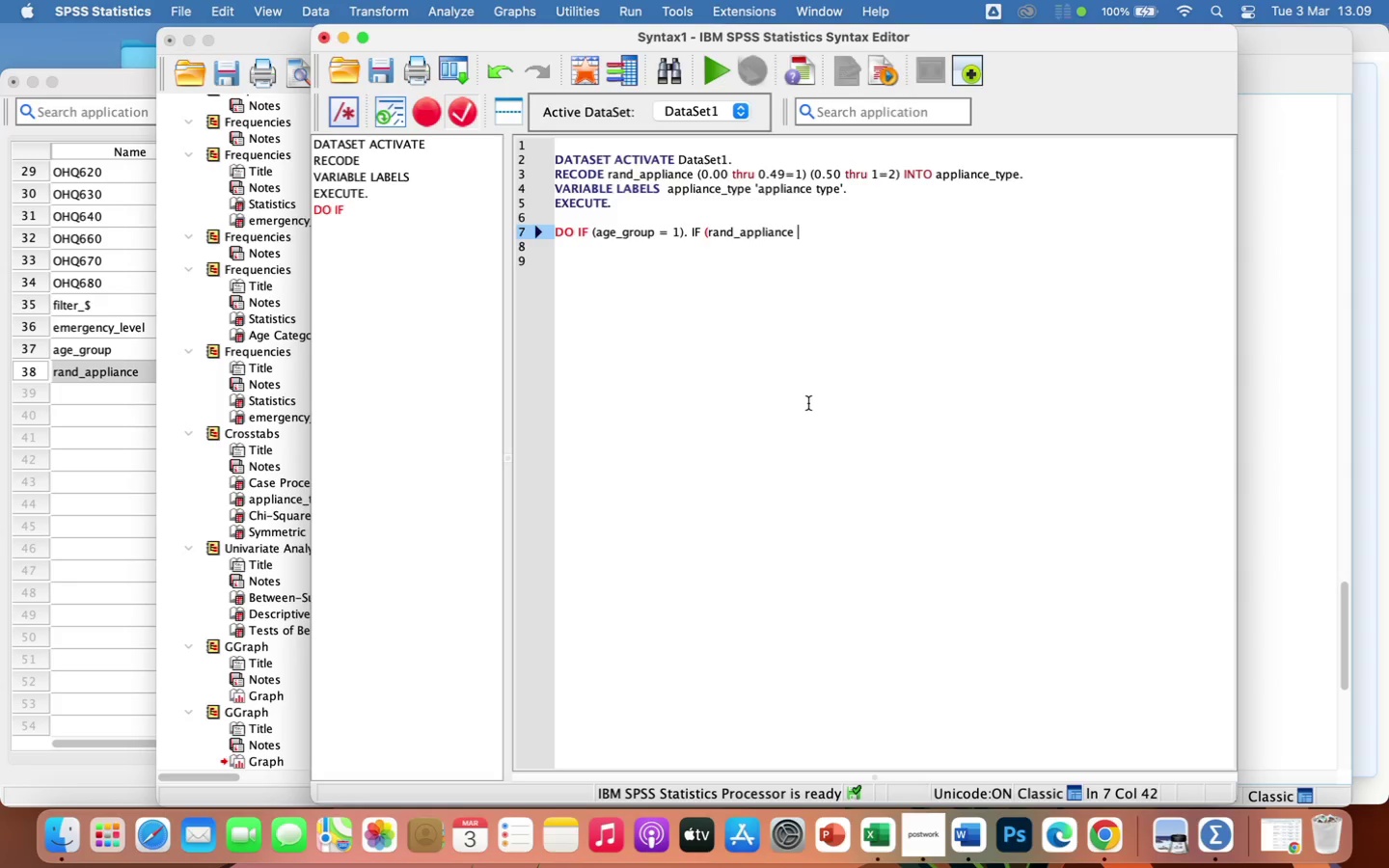 
key(Shift+Comma)
 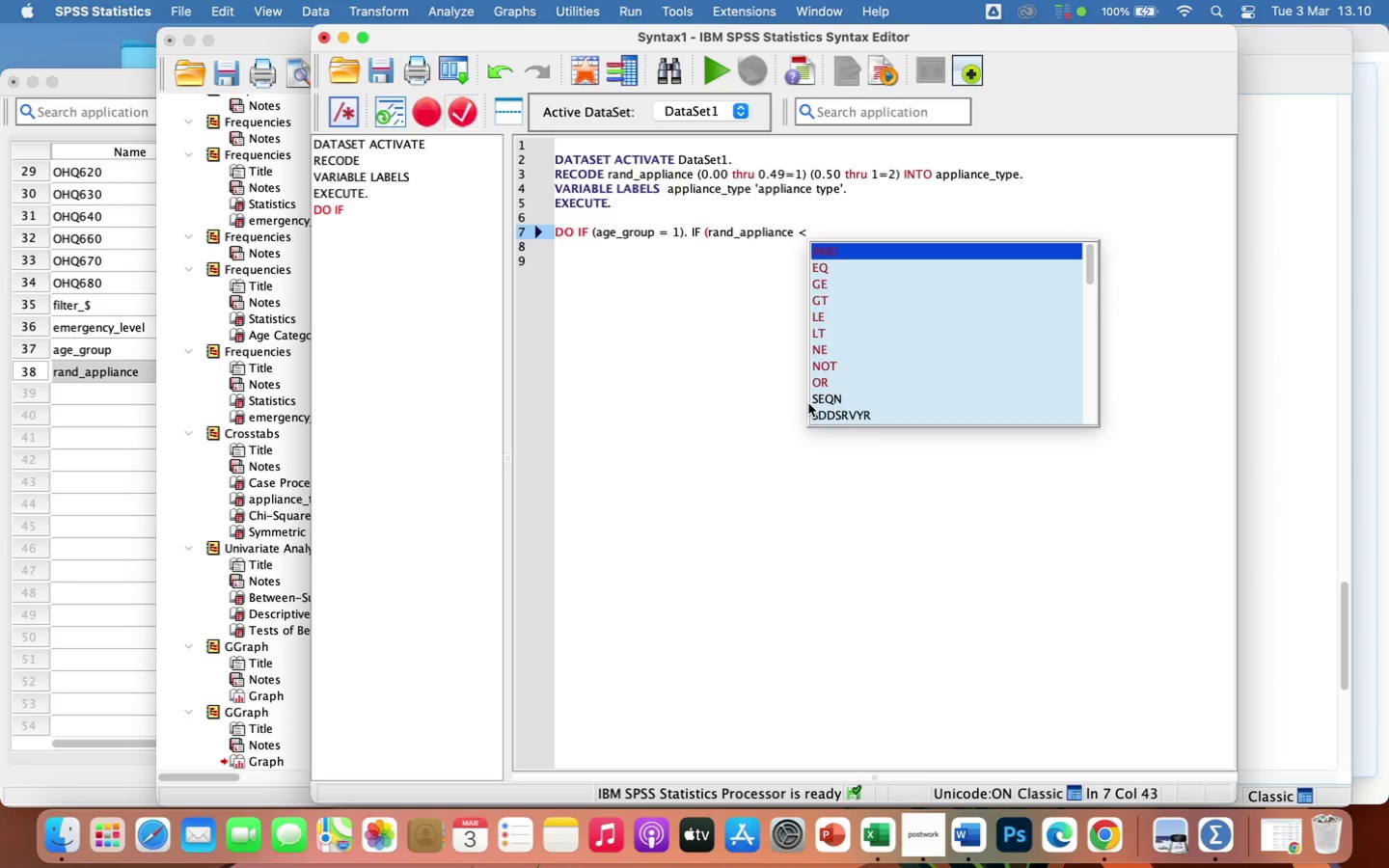 
key(Equal)
 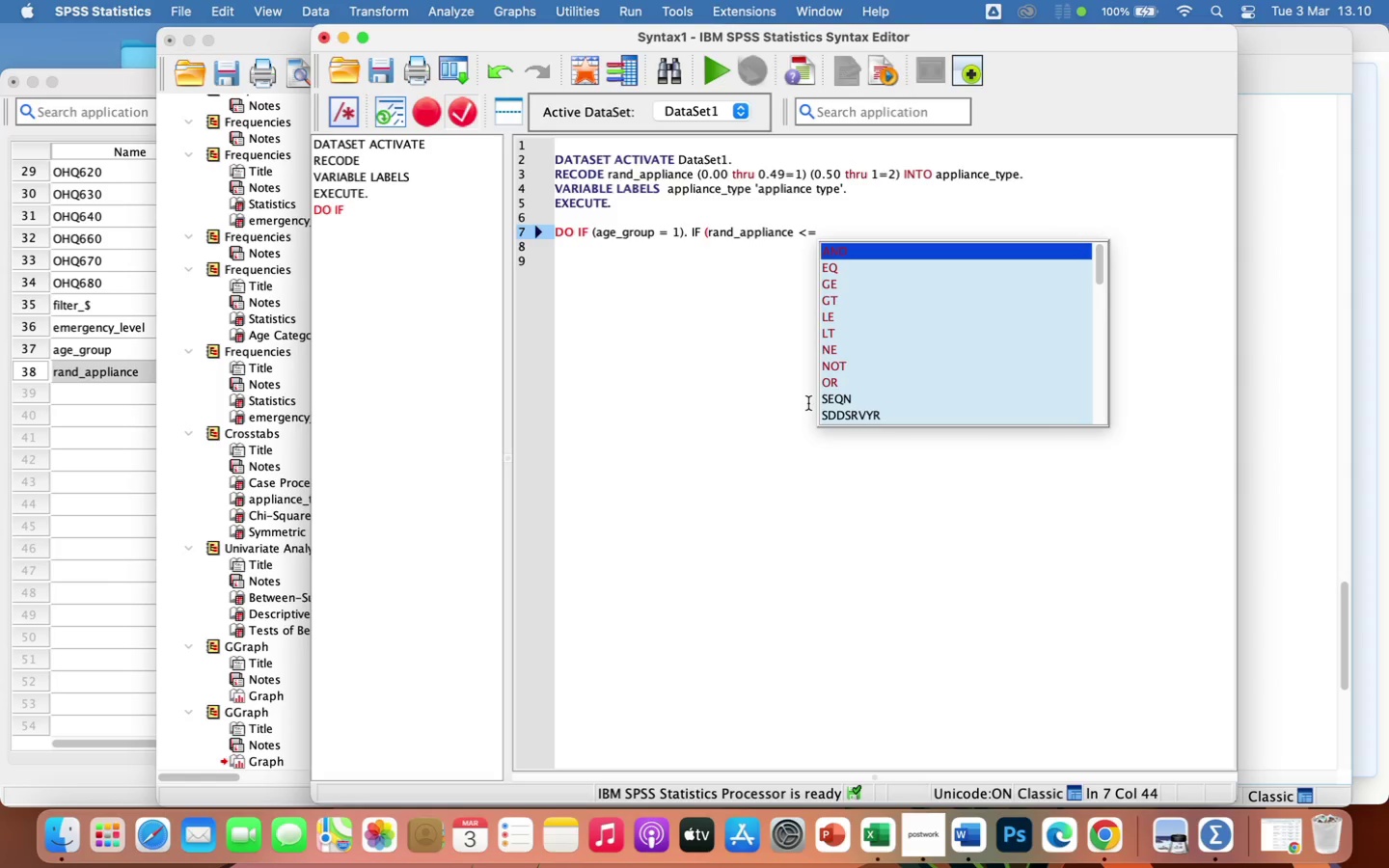 
type( 0.80) app)
key(Backspace)
 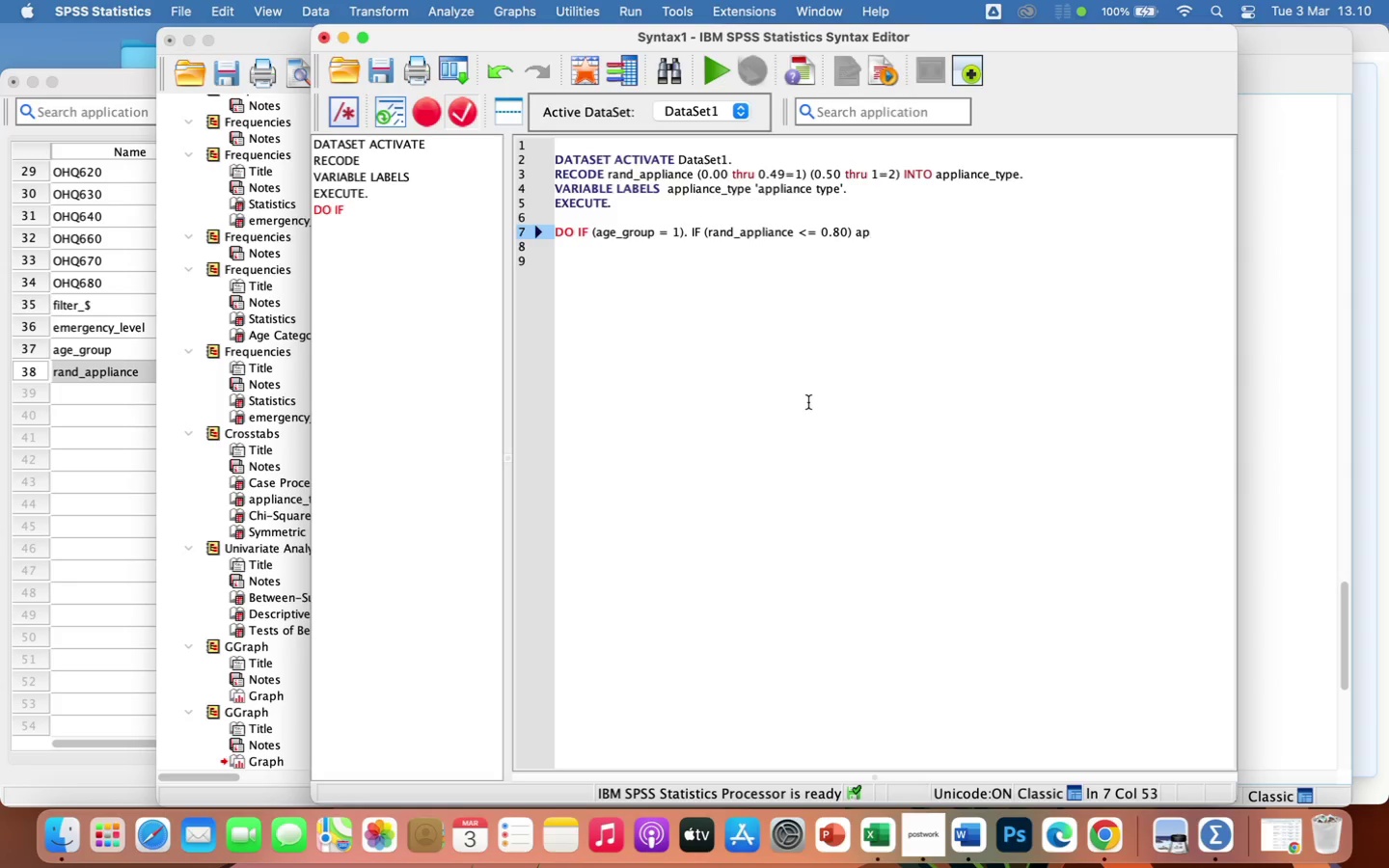 
wait(5.91)
 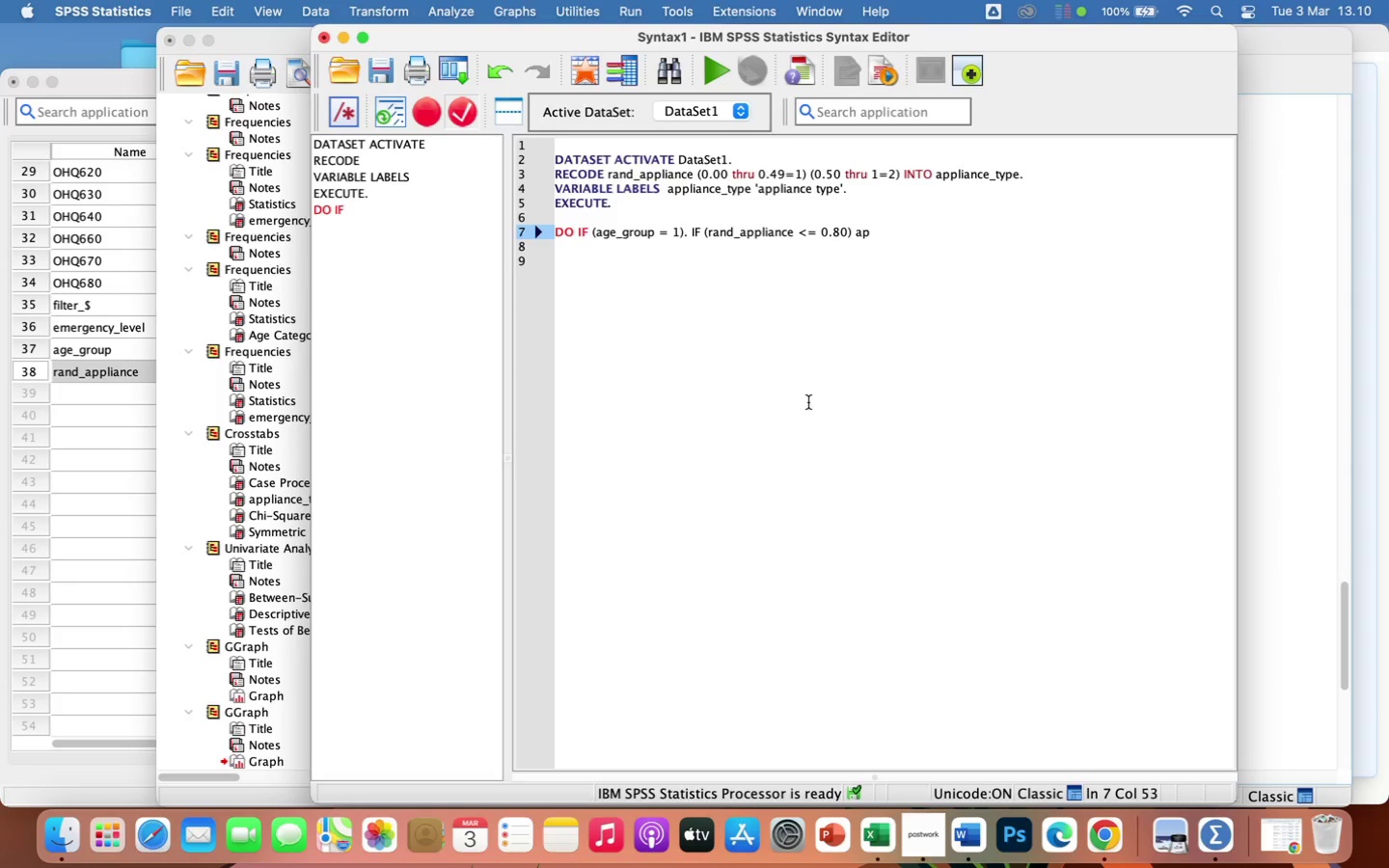 
type(pliance_Type)
key(Backspace)
key(Backspace)
key(Backspace)
key(Backspace)
type(type = 1)
 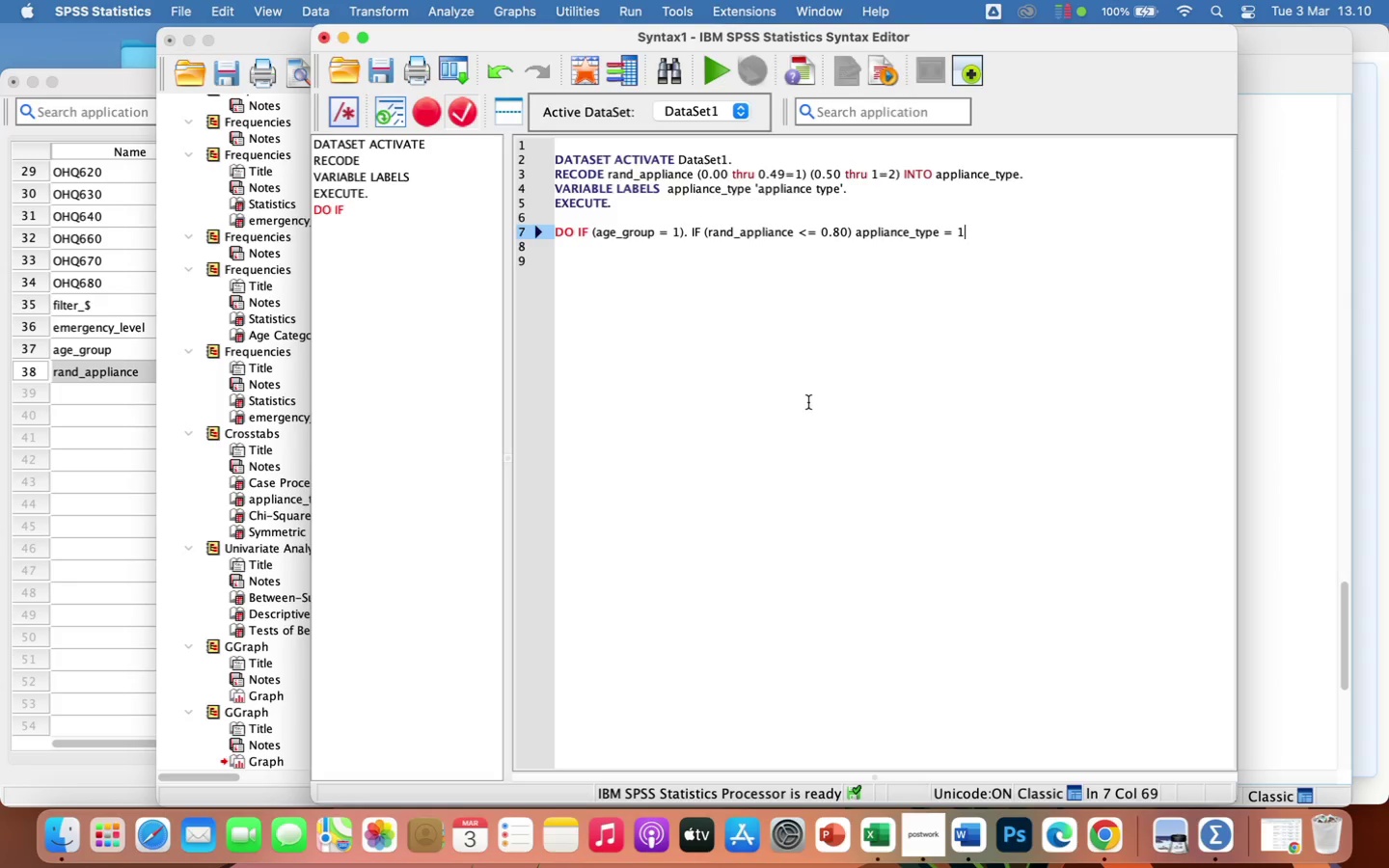 
wait(5.48)
 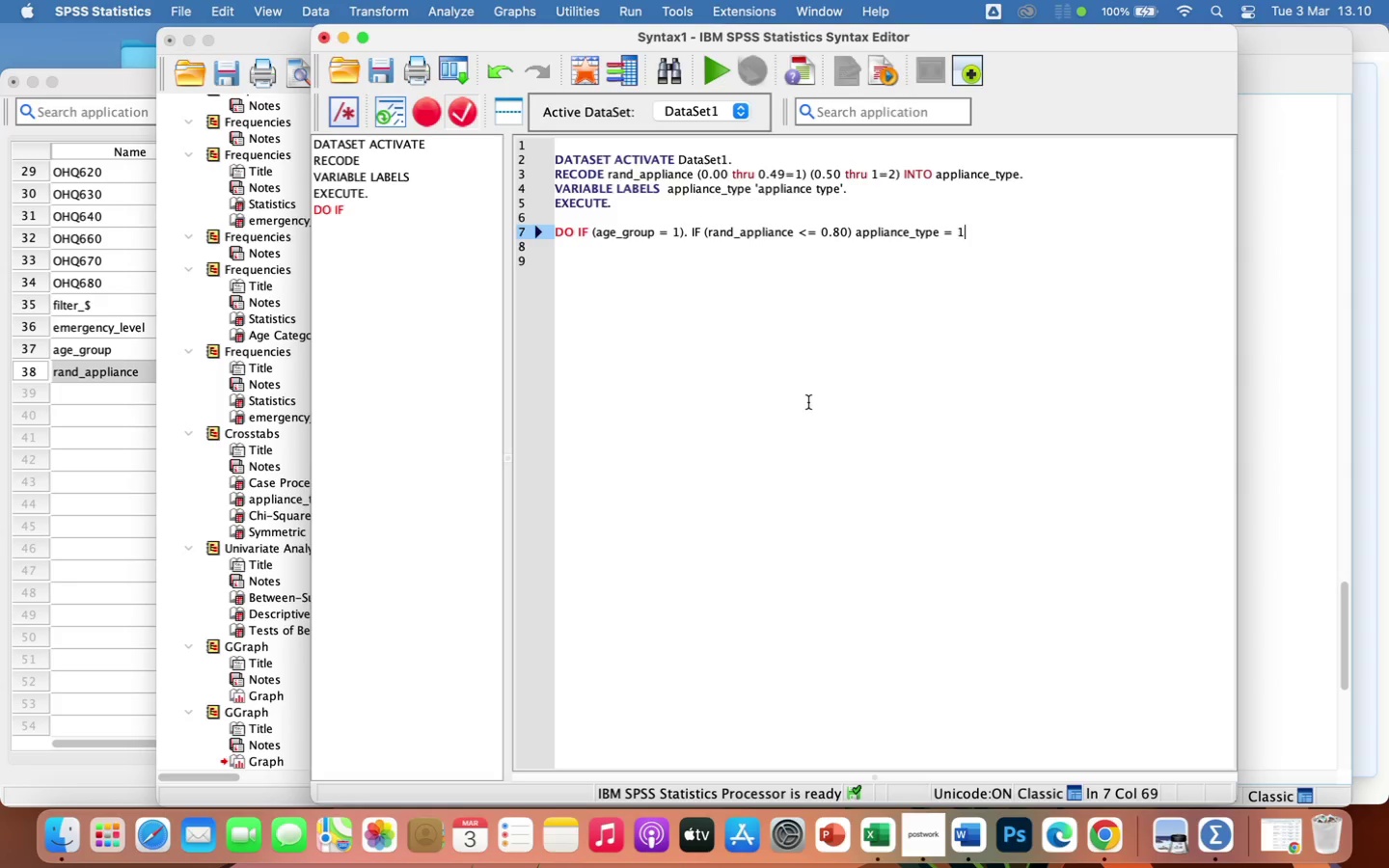 
key(Period)
 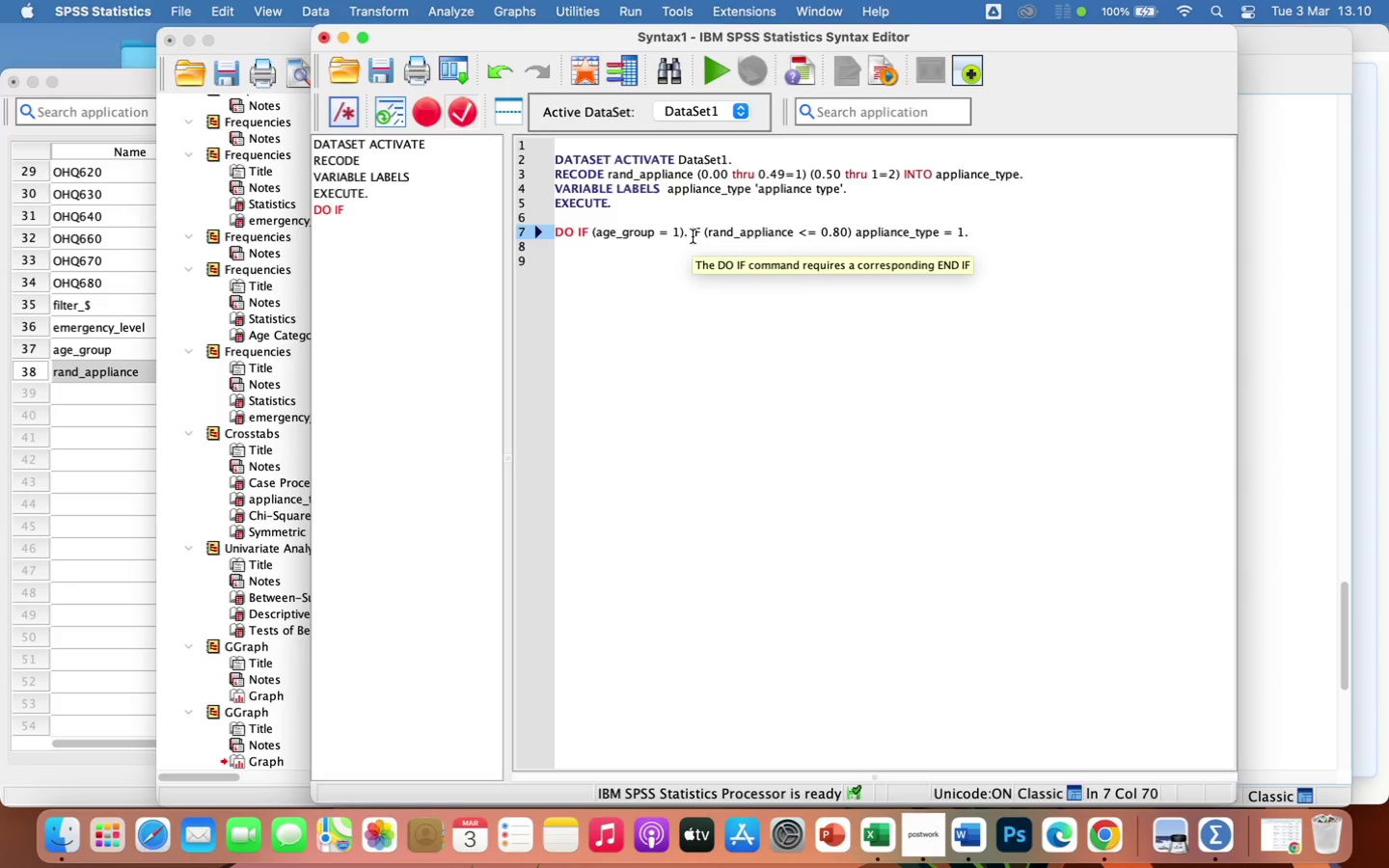 
wait(11.56)
 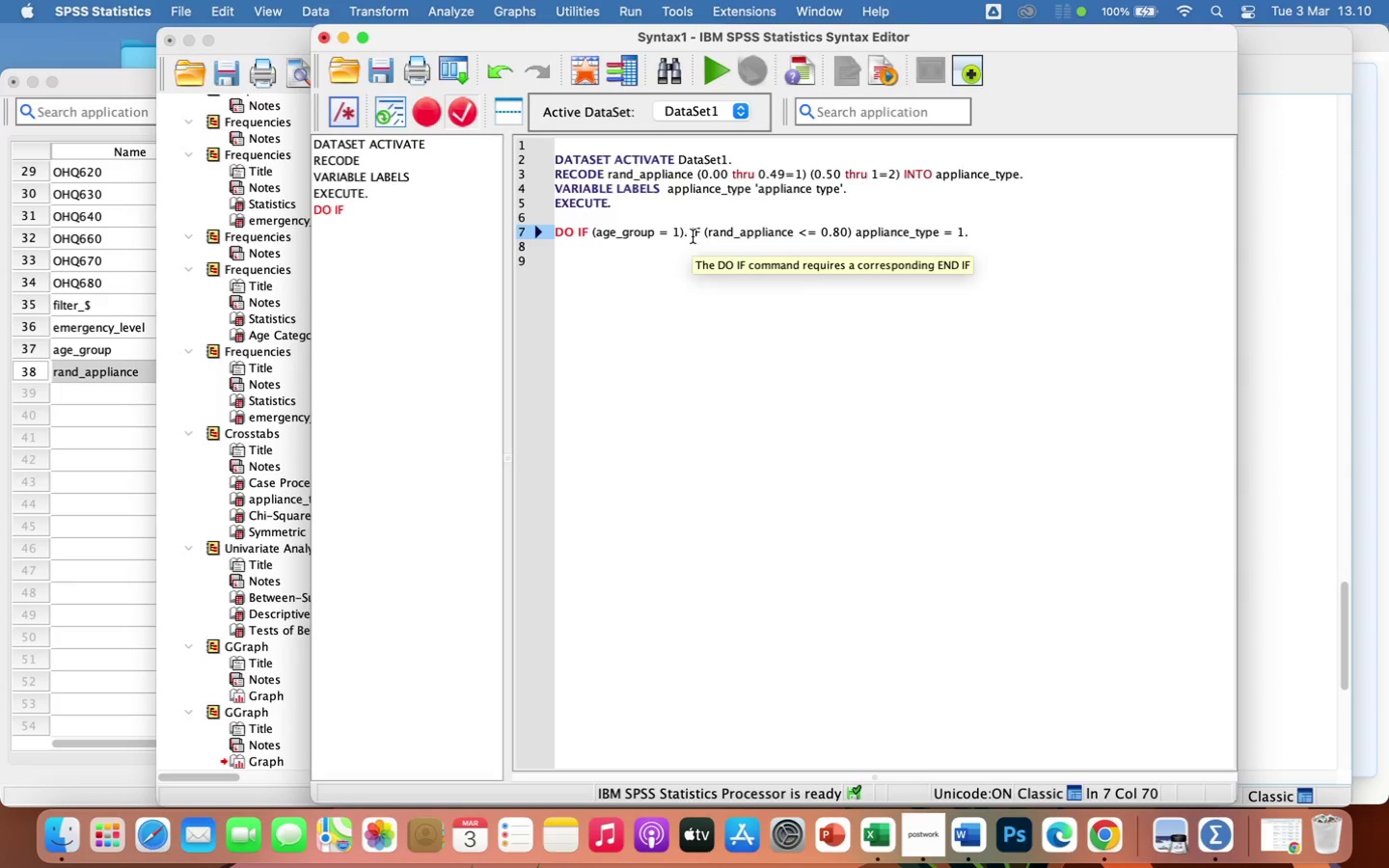 
left_click([694, 232])
 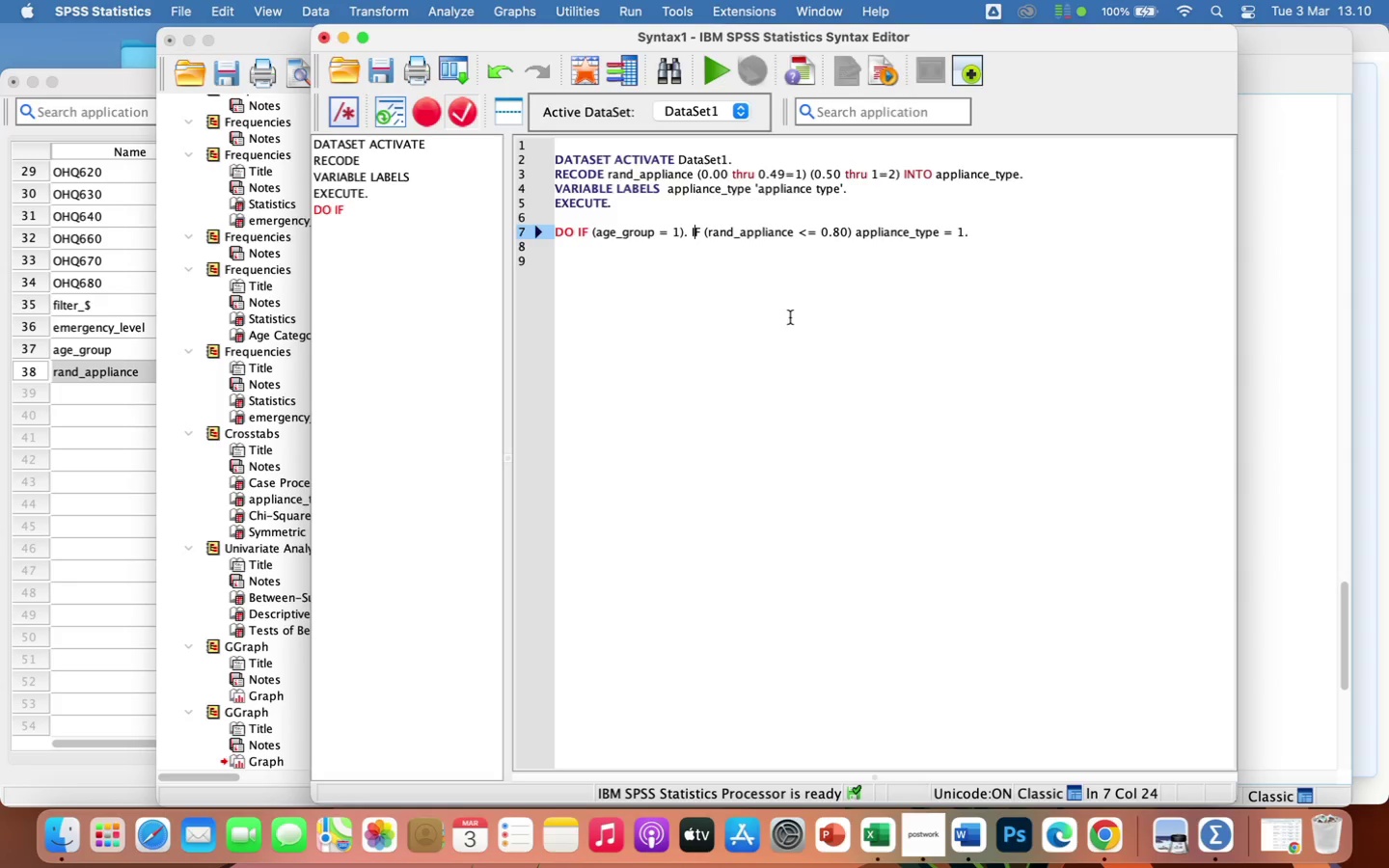 
key(ArrowLeft)
 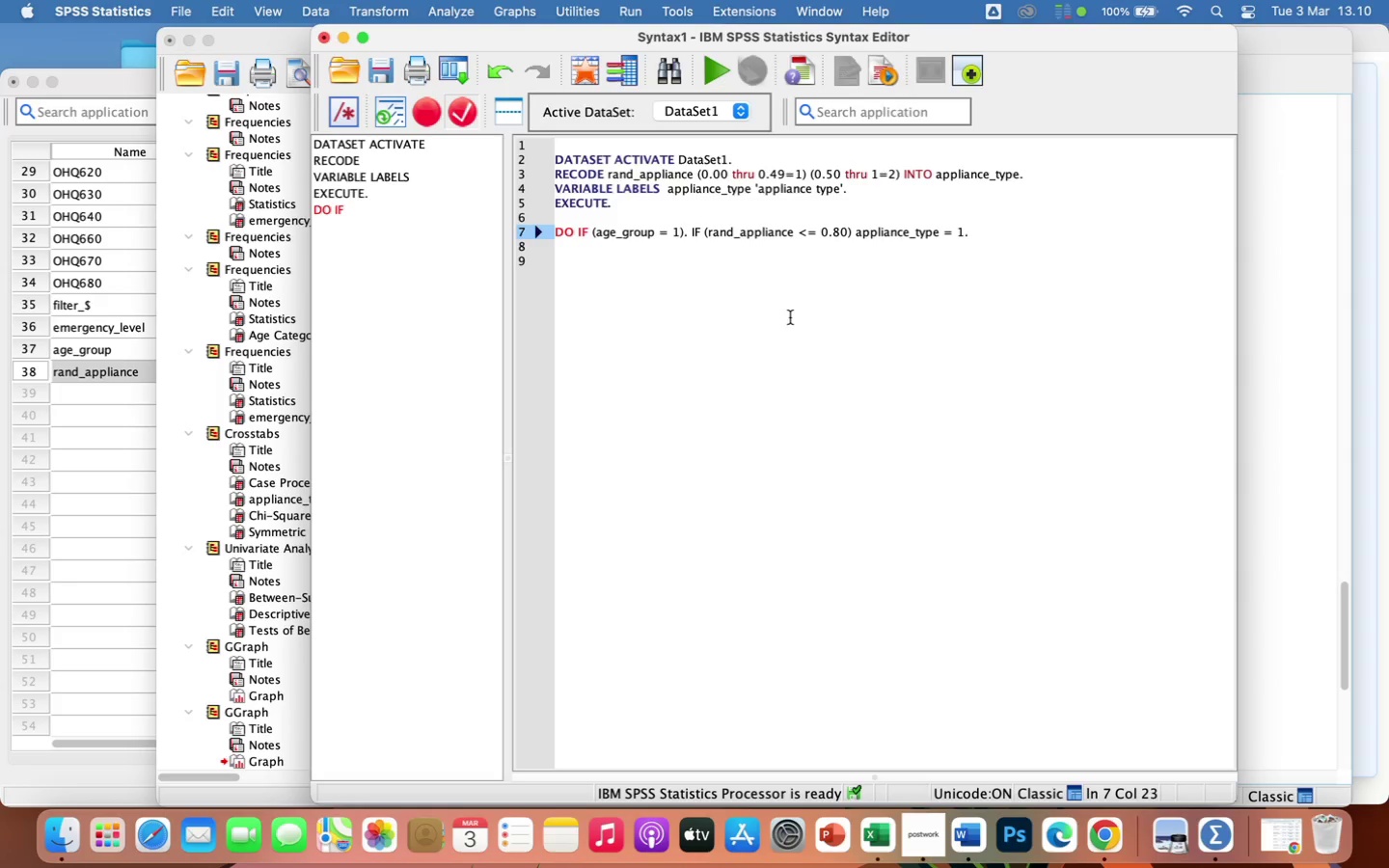 
key(Enter)
 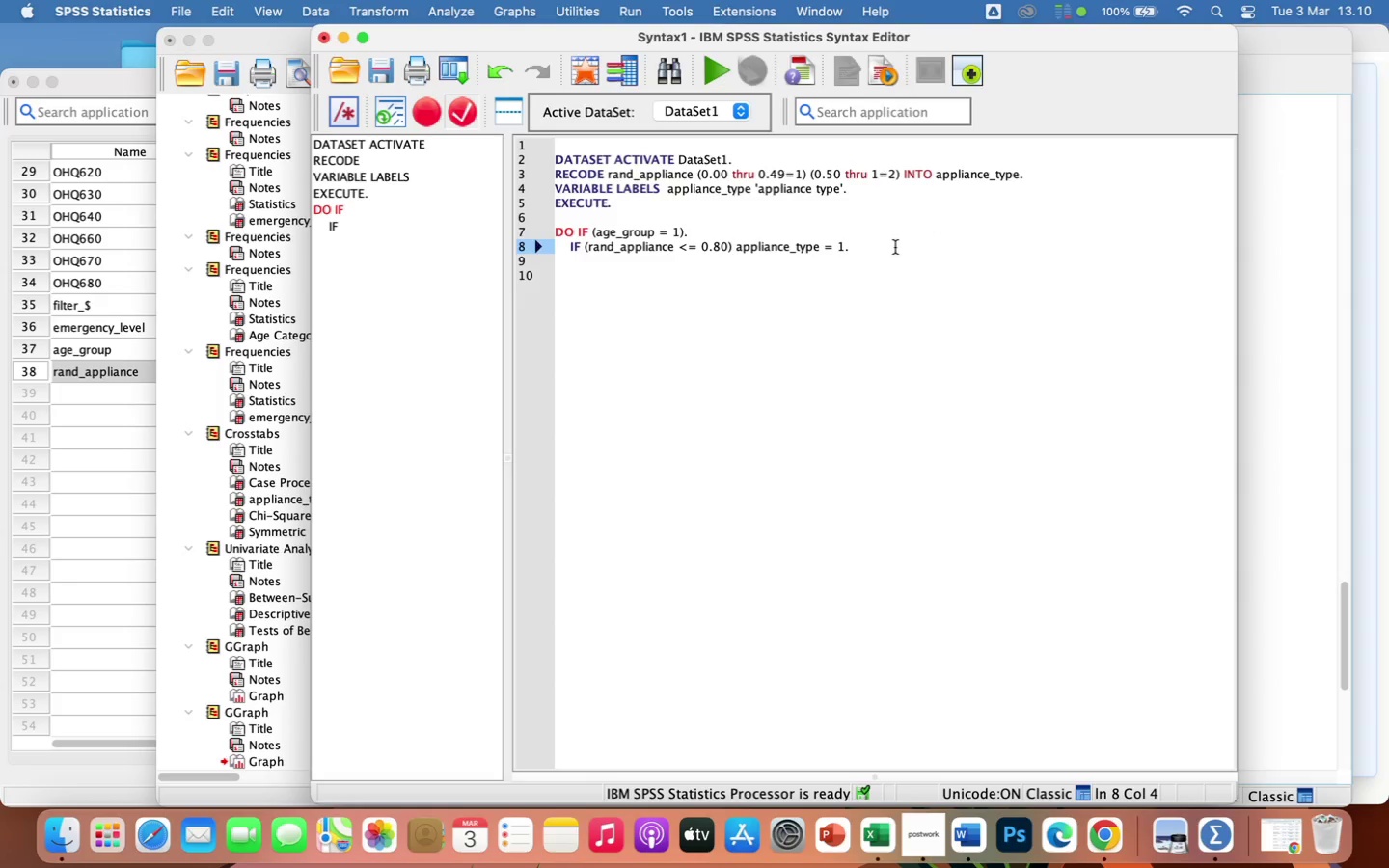 
left_click([884, 244])
 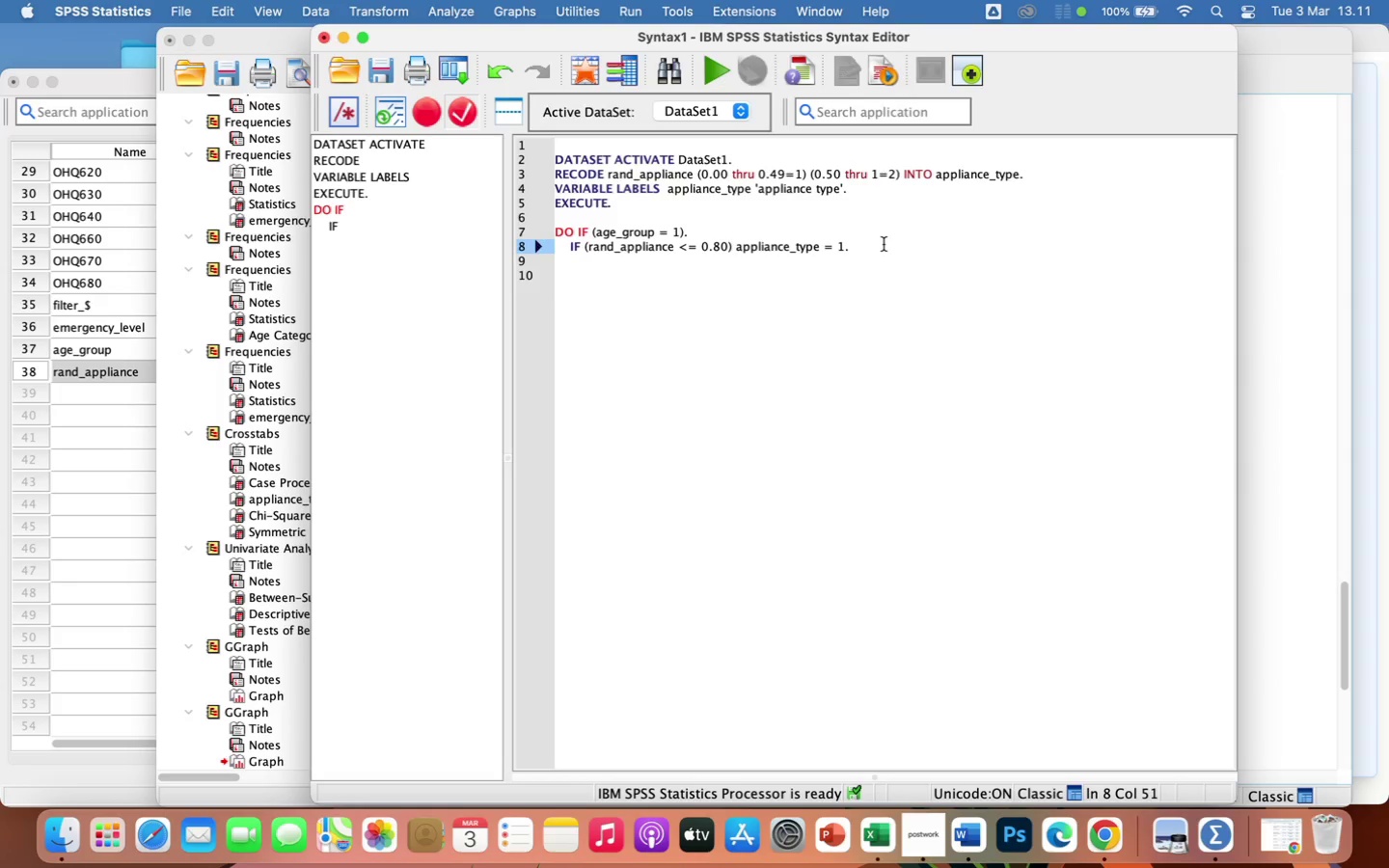 
wait(11.79)
 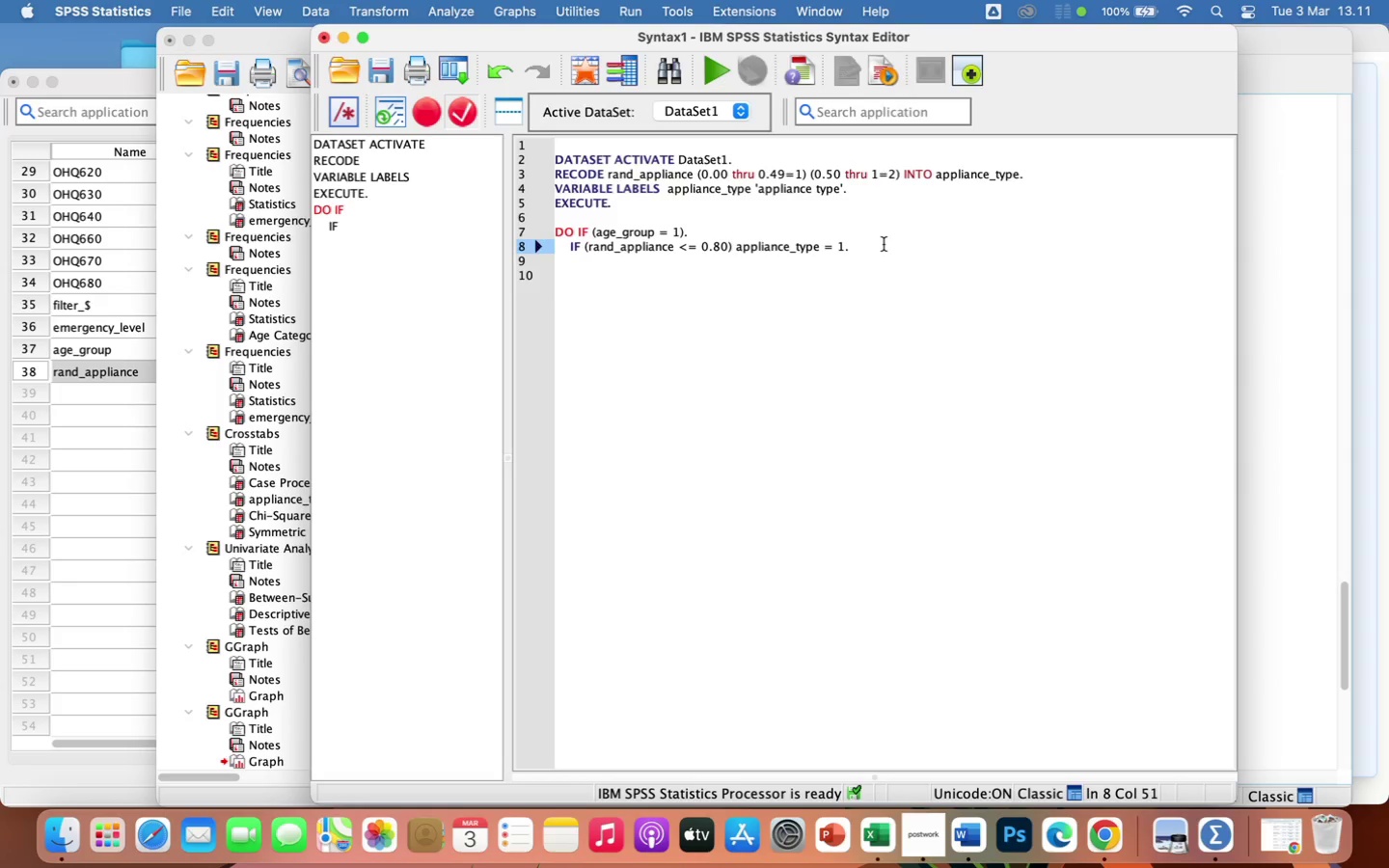 
key(Enter)
 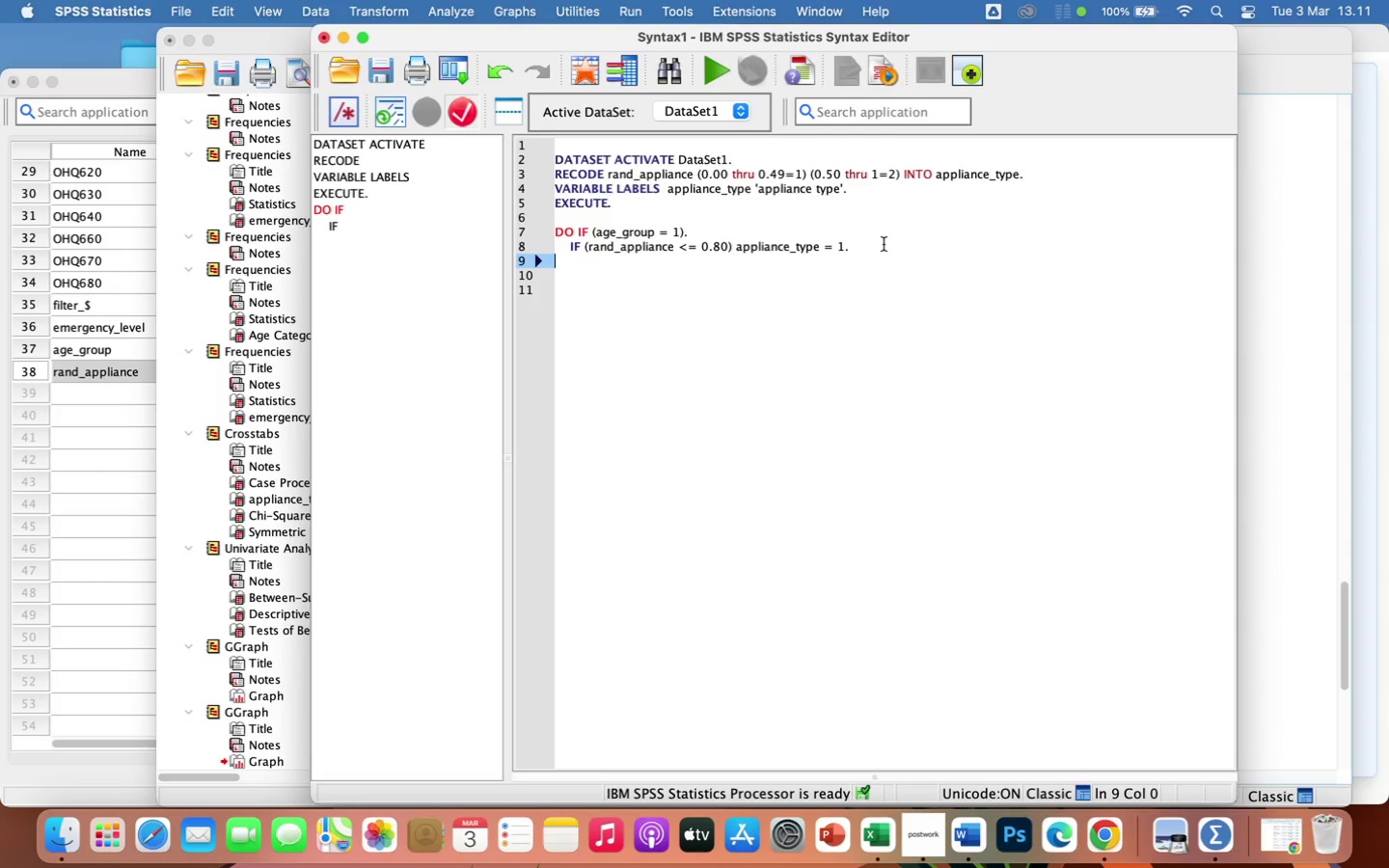 
type(if )
key(Backspace)
key(Backspace)
key(Backspace)
 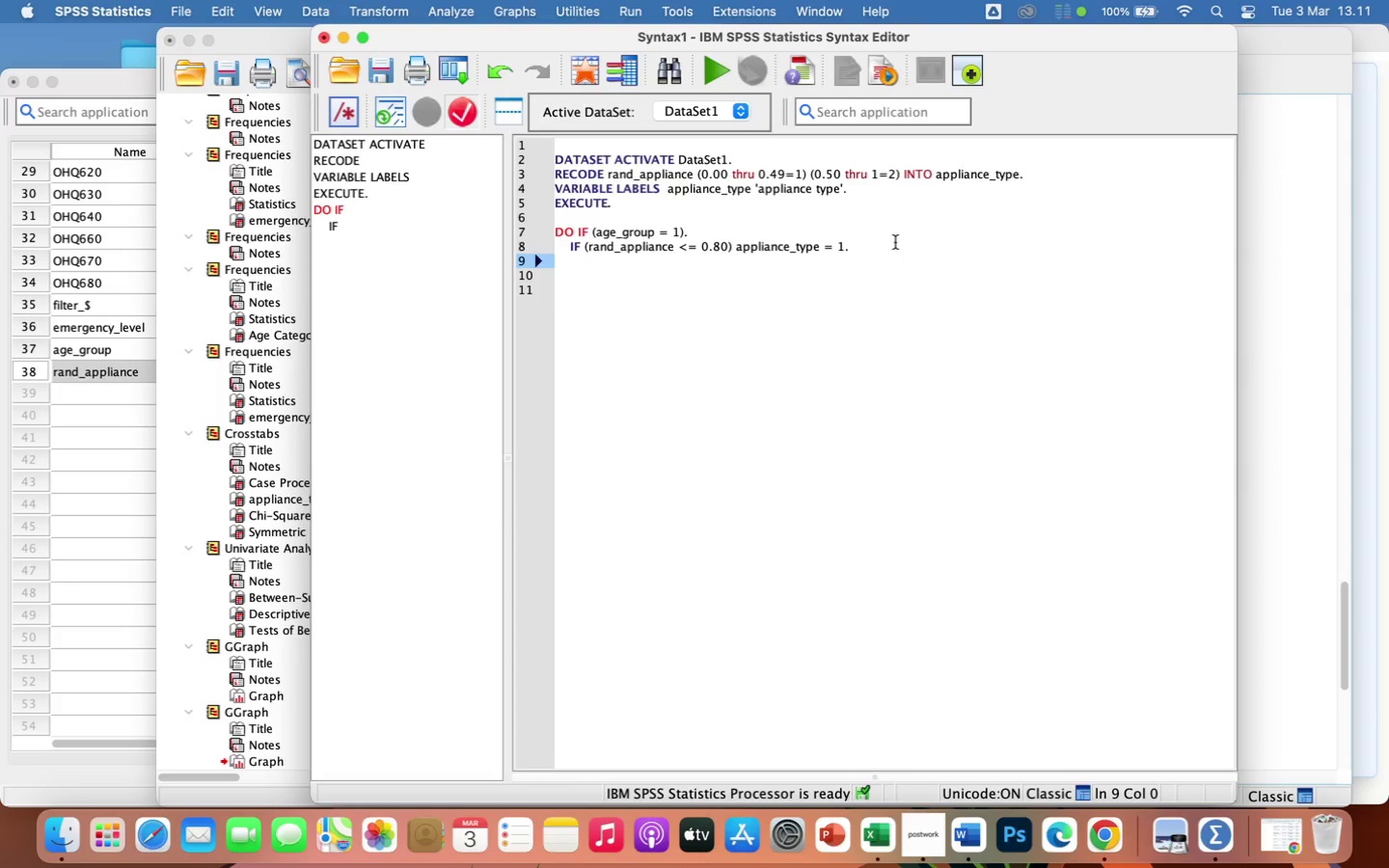 
left_click([890, 251])
 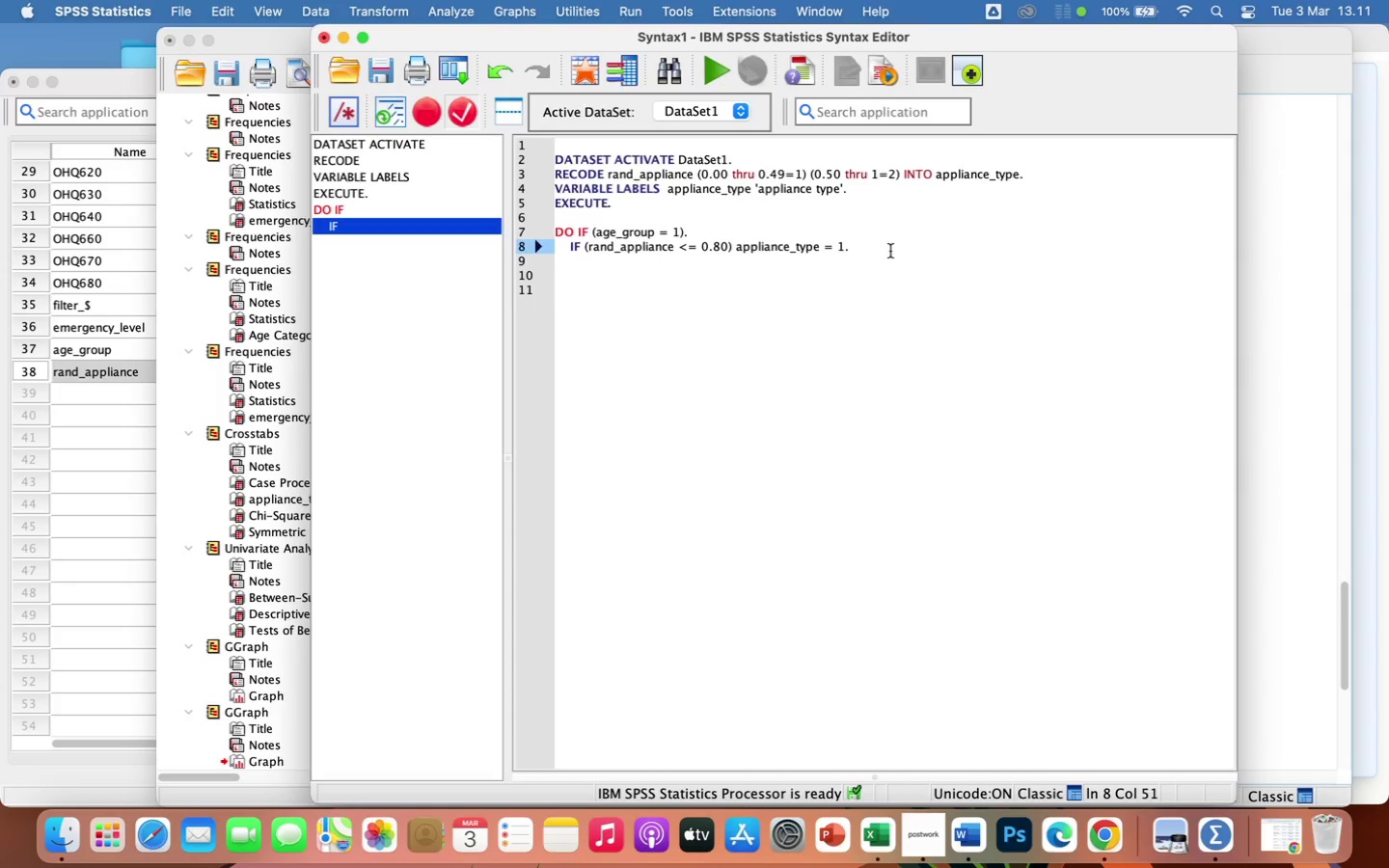 
type( IF)
 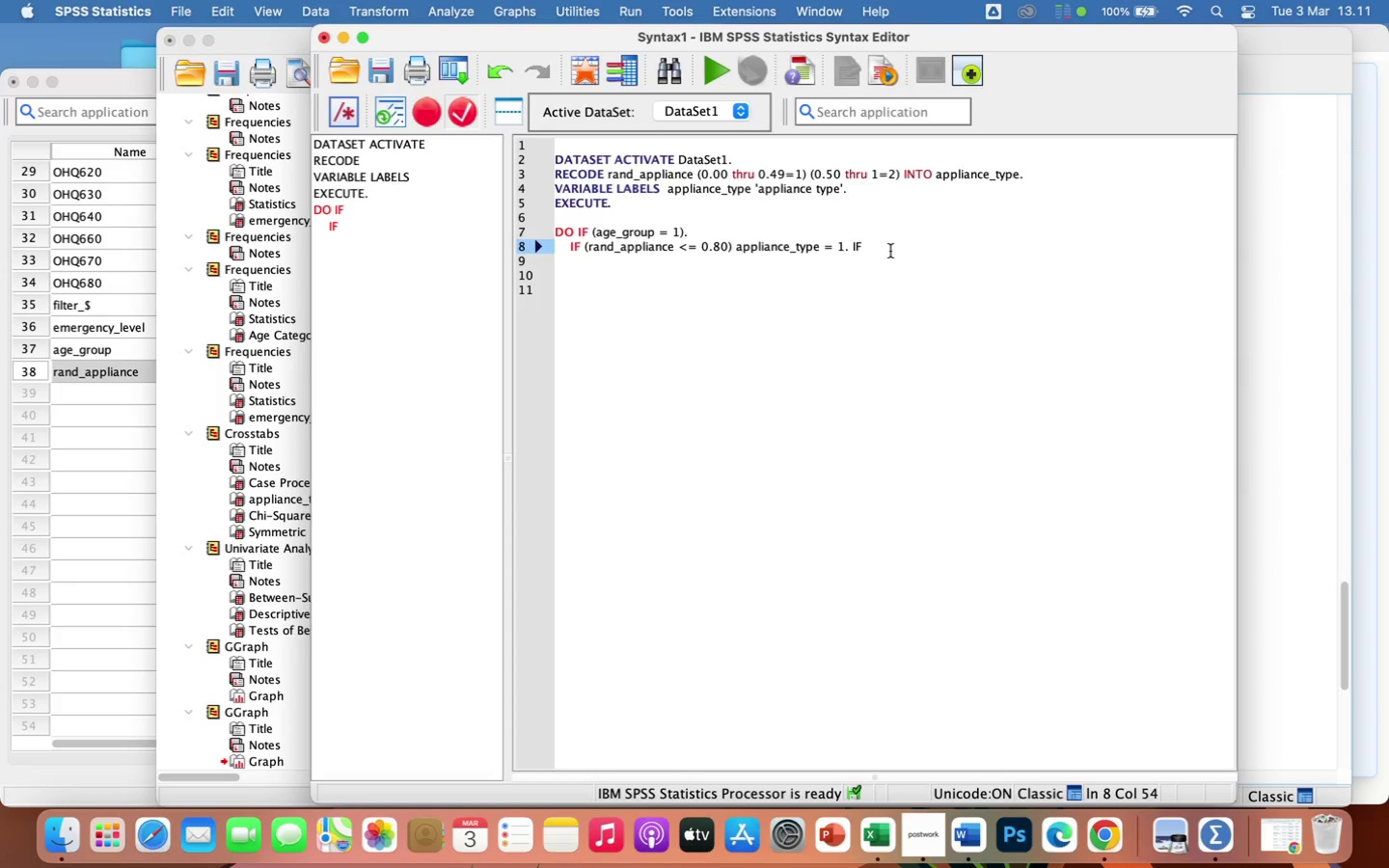 
type( (rand)
 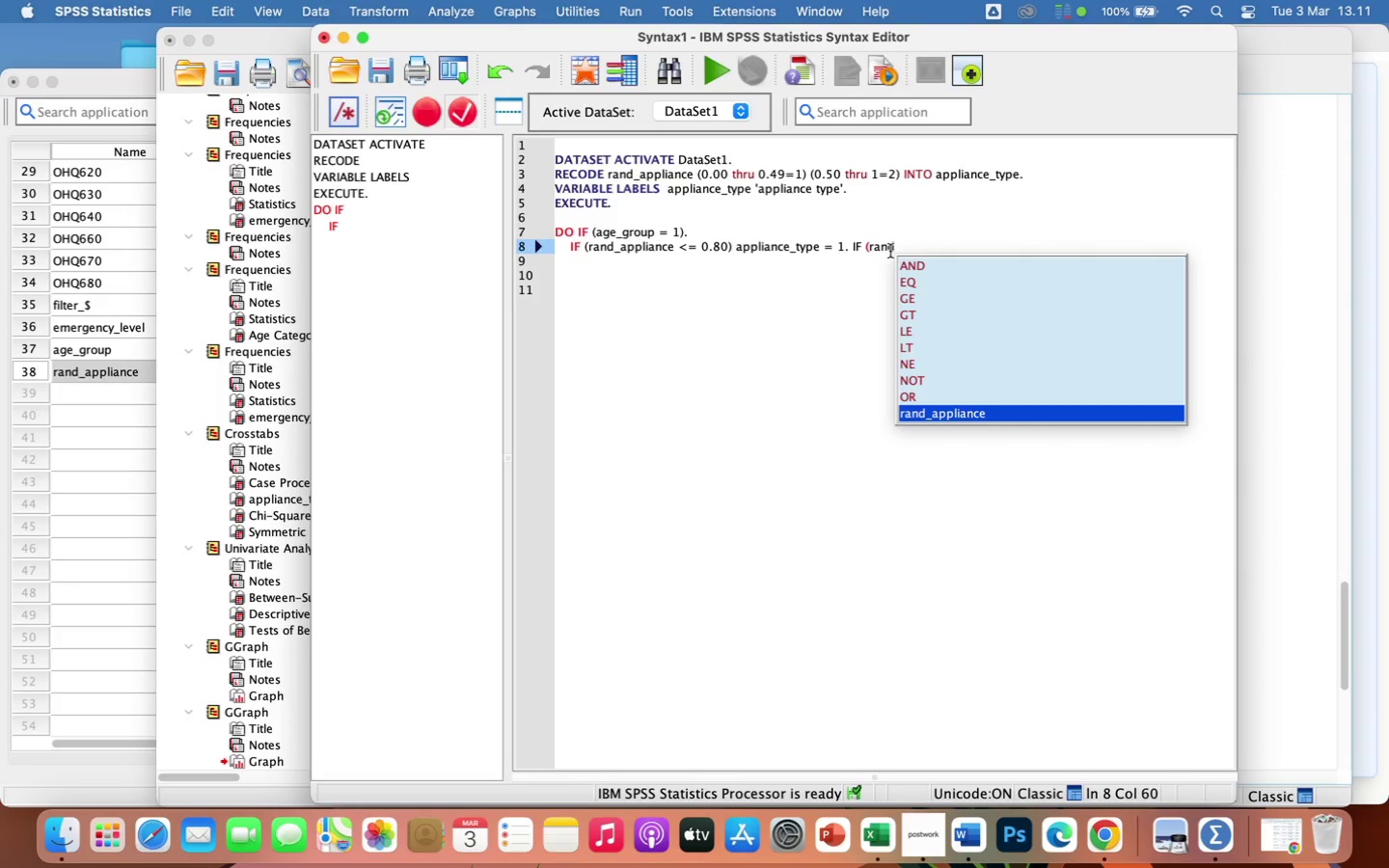 
key(Enter)
 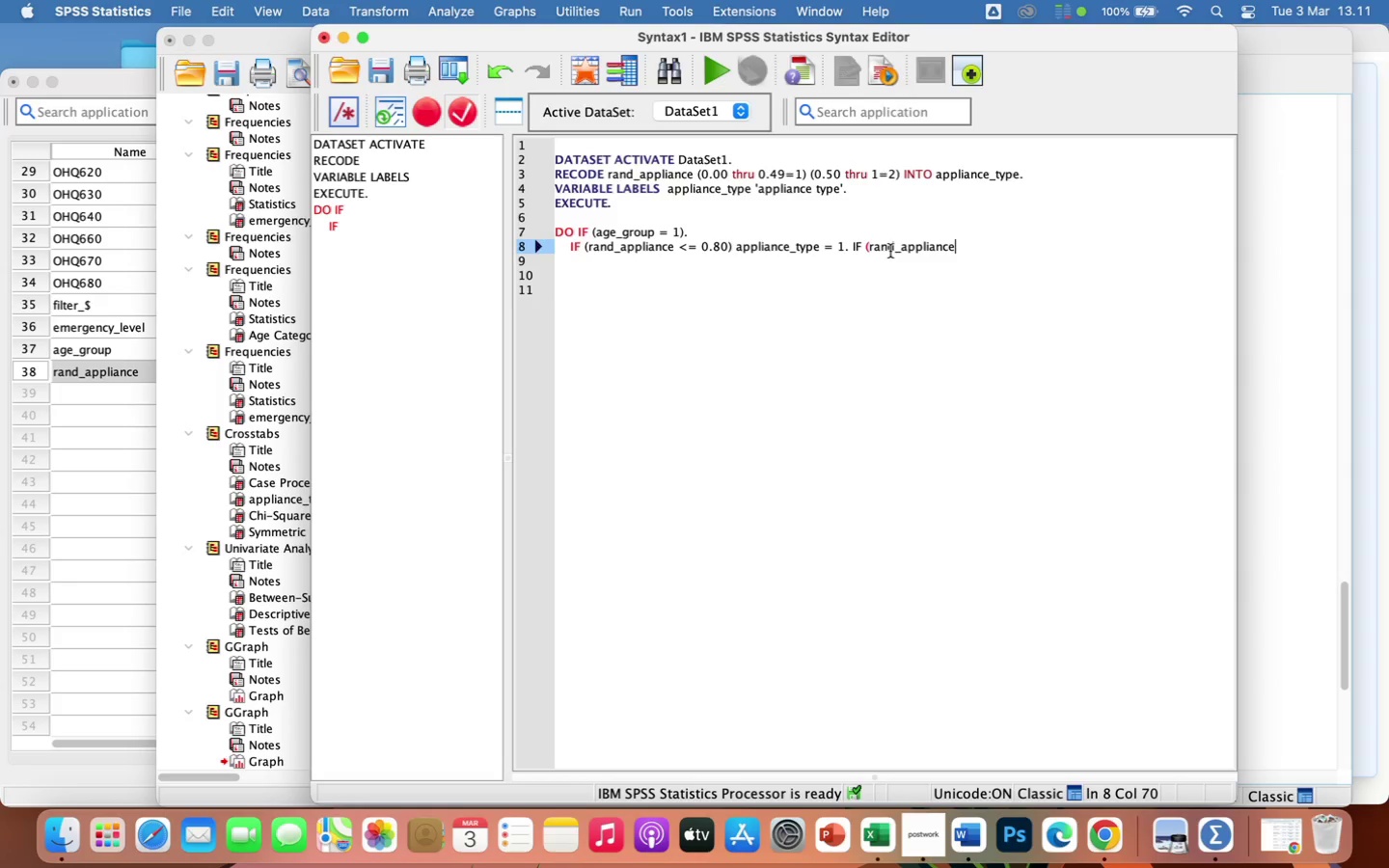 
key(Space)
 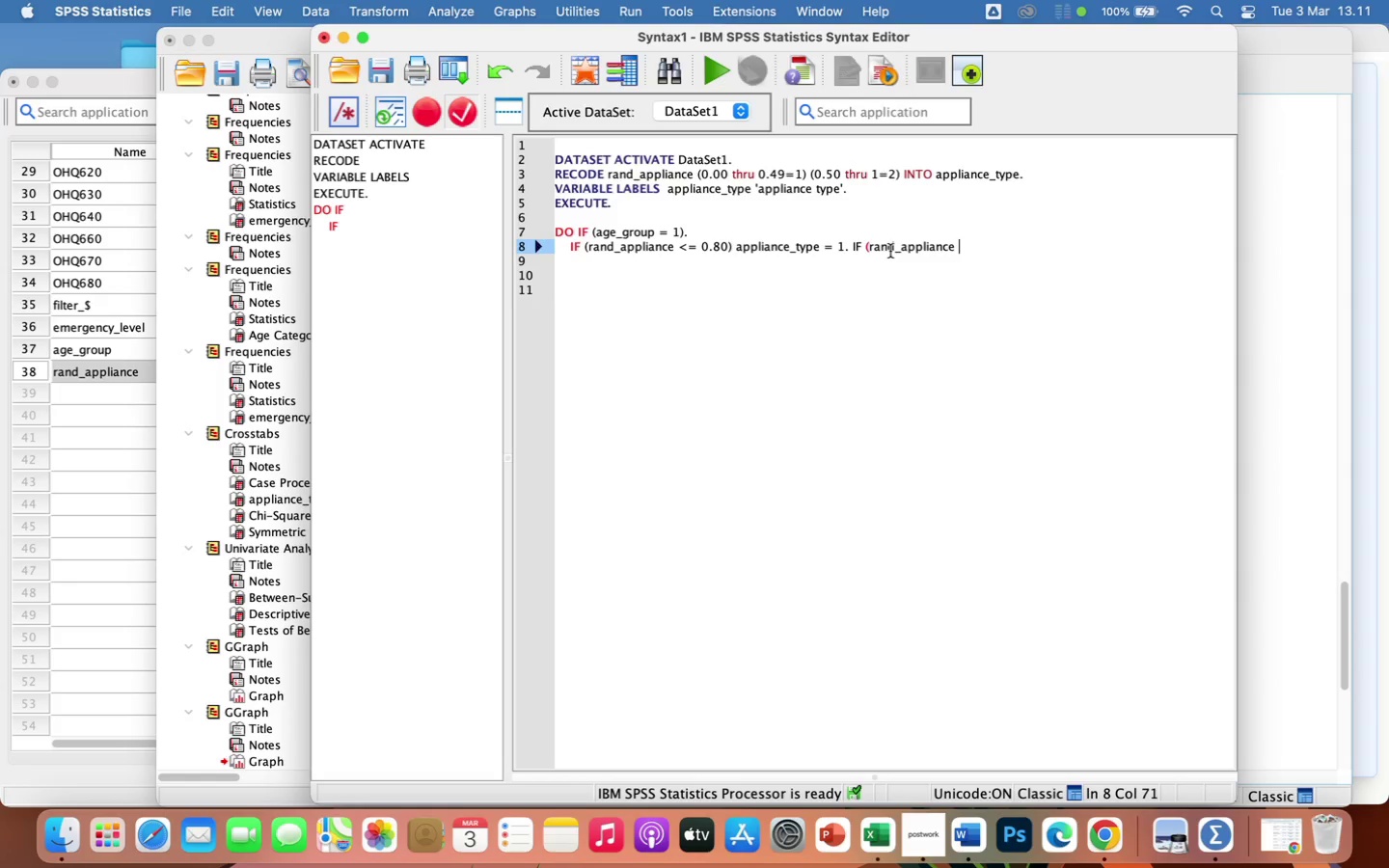 
key(Shift+Period)
 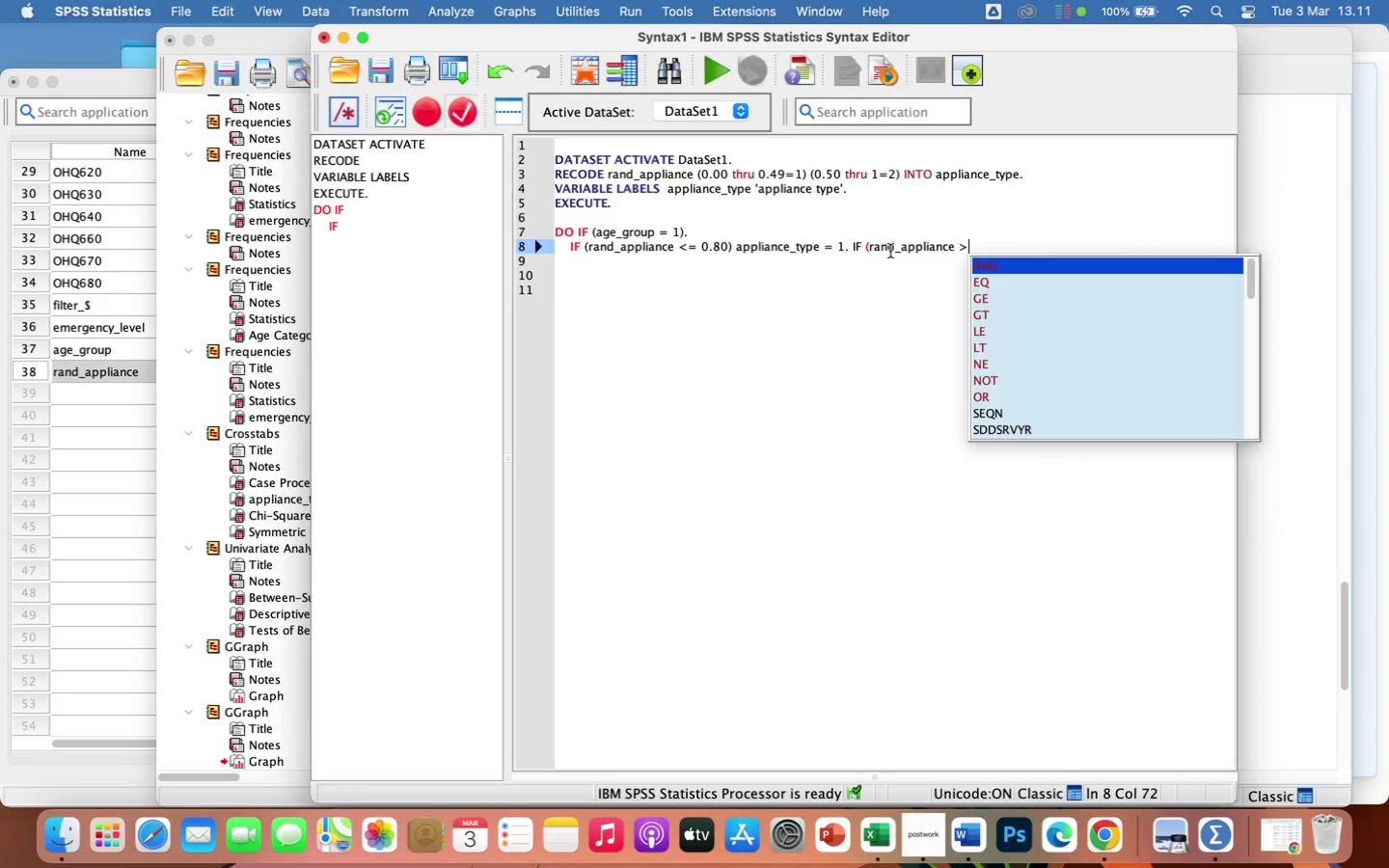 
type( 0.80))
 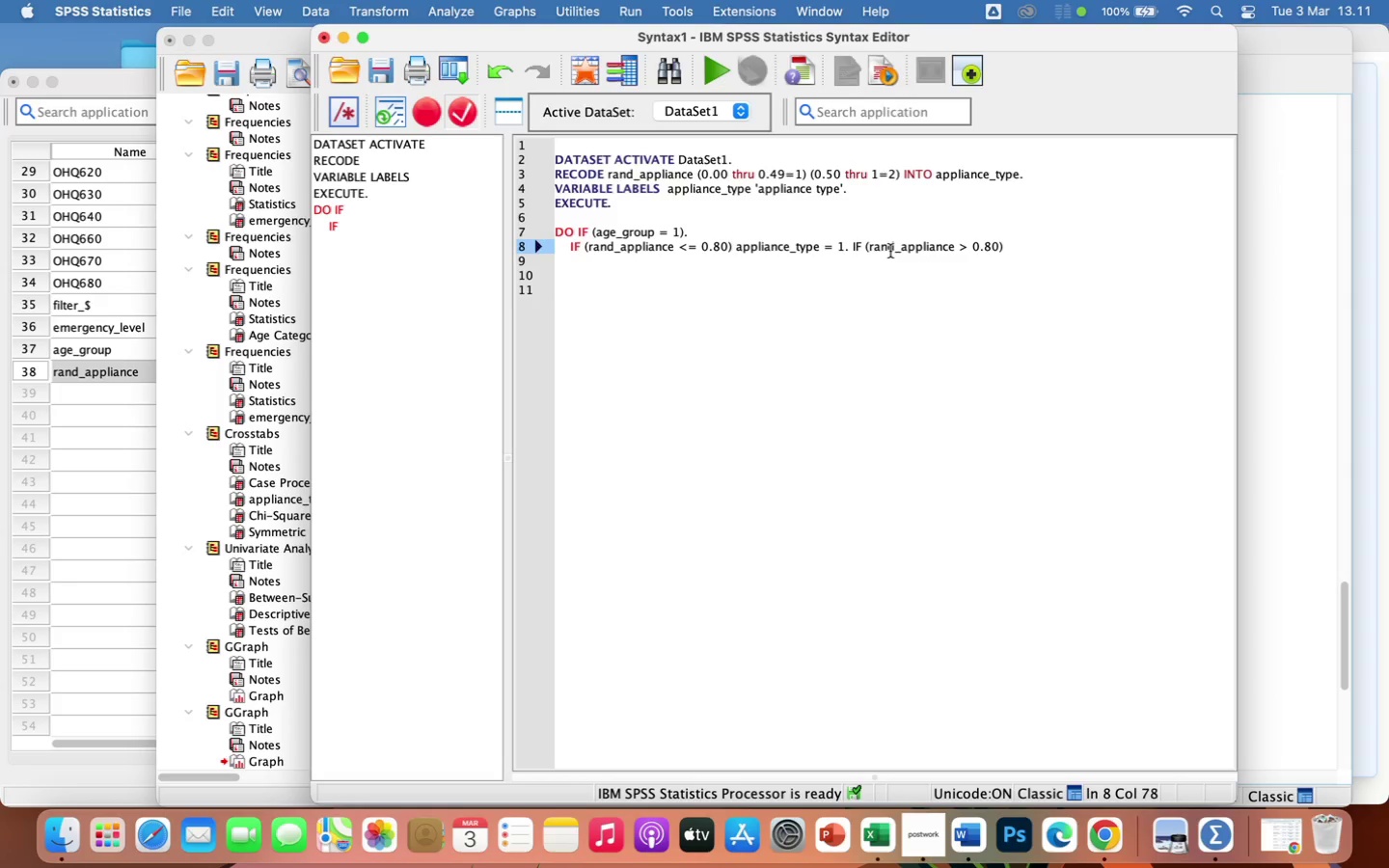 
wait(14.27)
 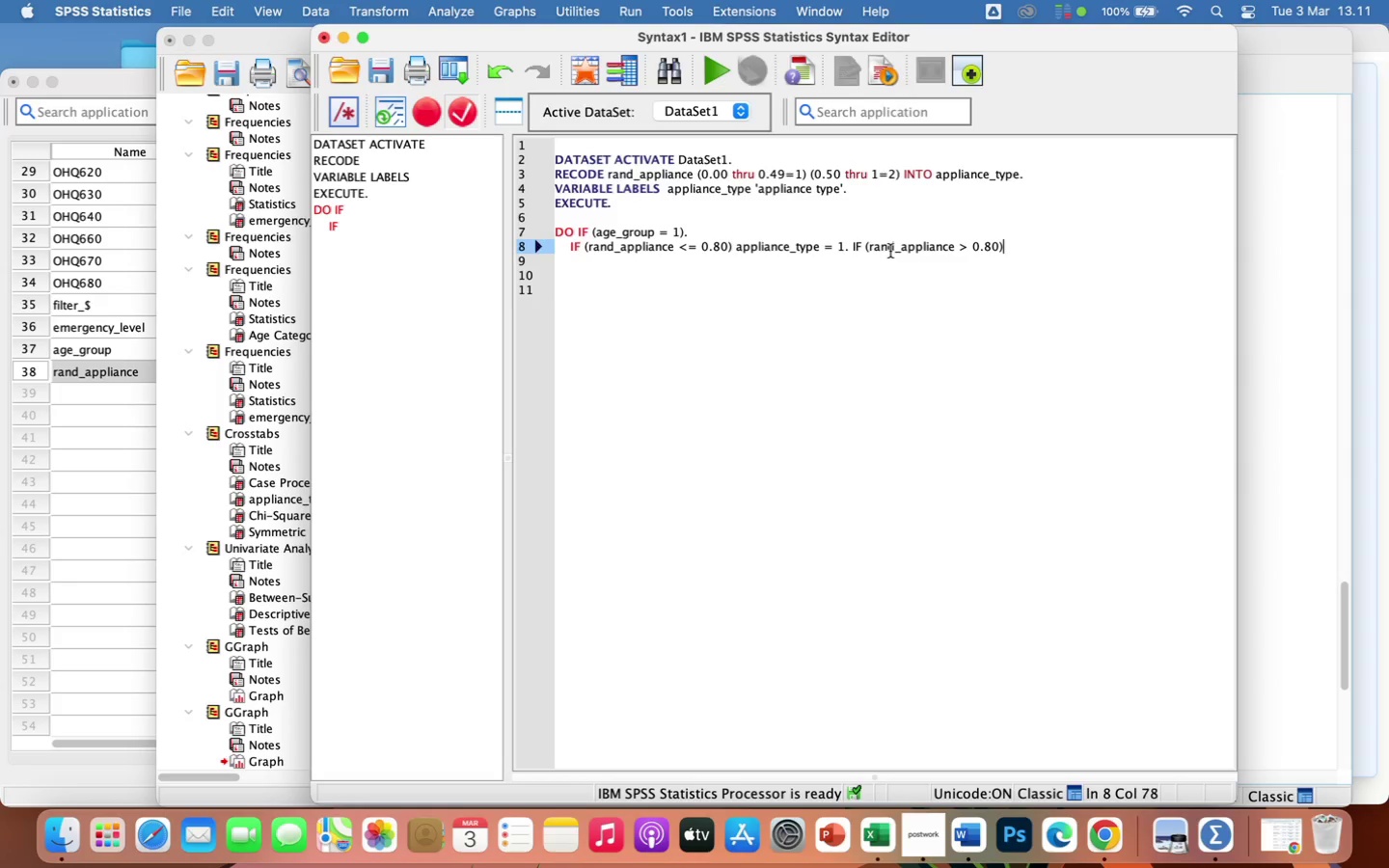 
type( appliance_tpe)
key(Backspace)
key(Backspace)
type(ype)
 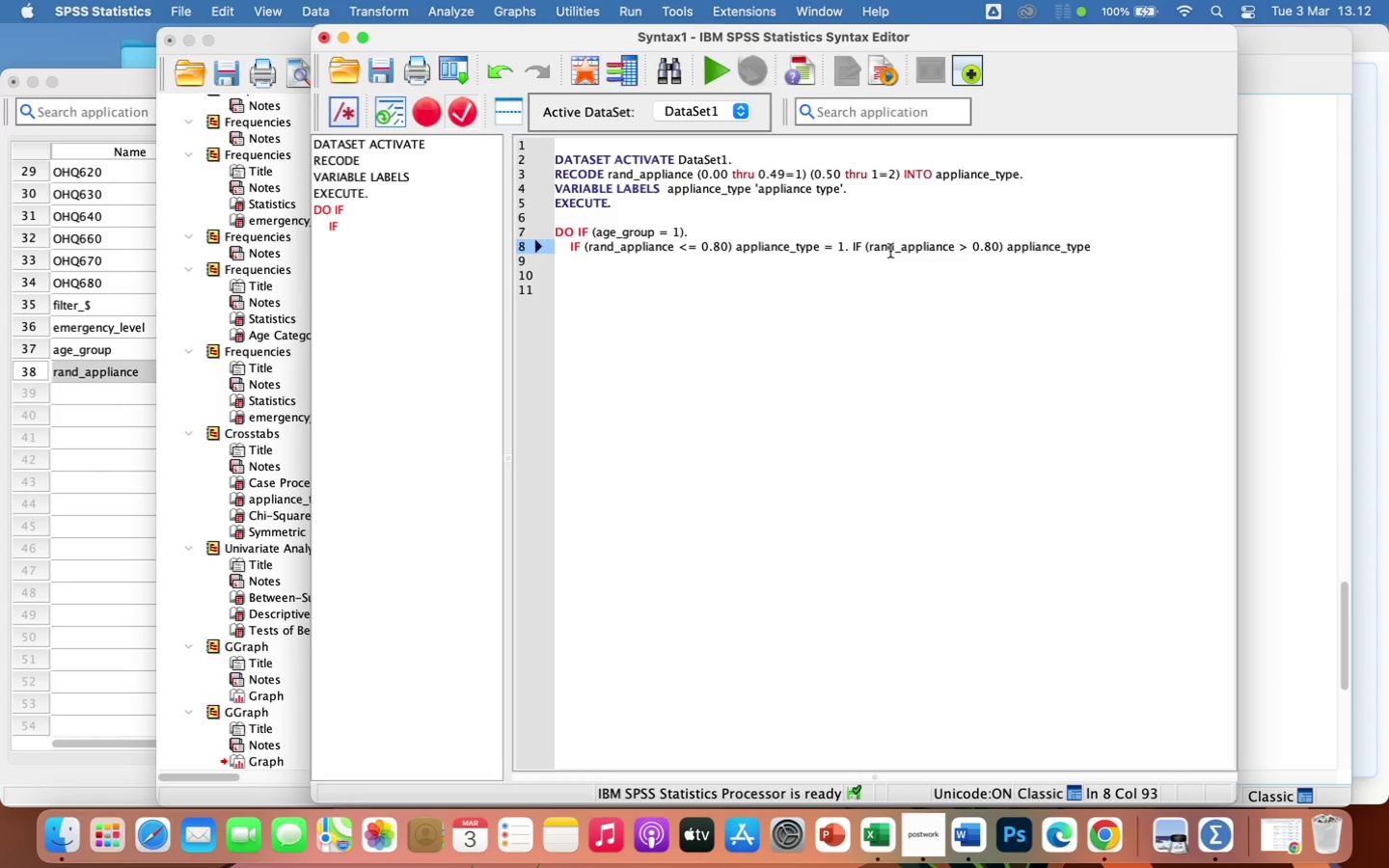 
key(Space)
 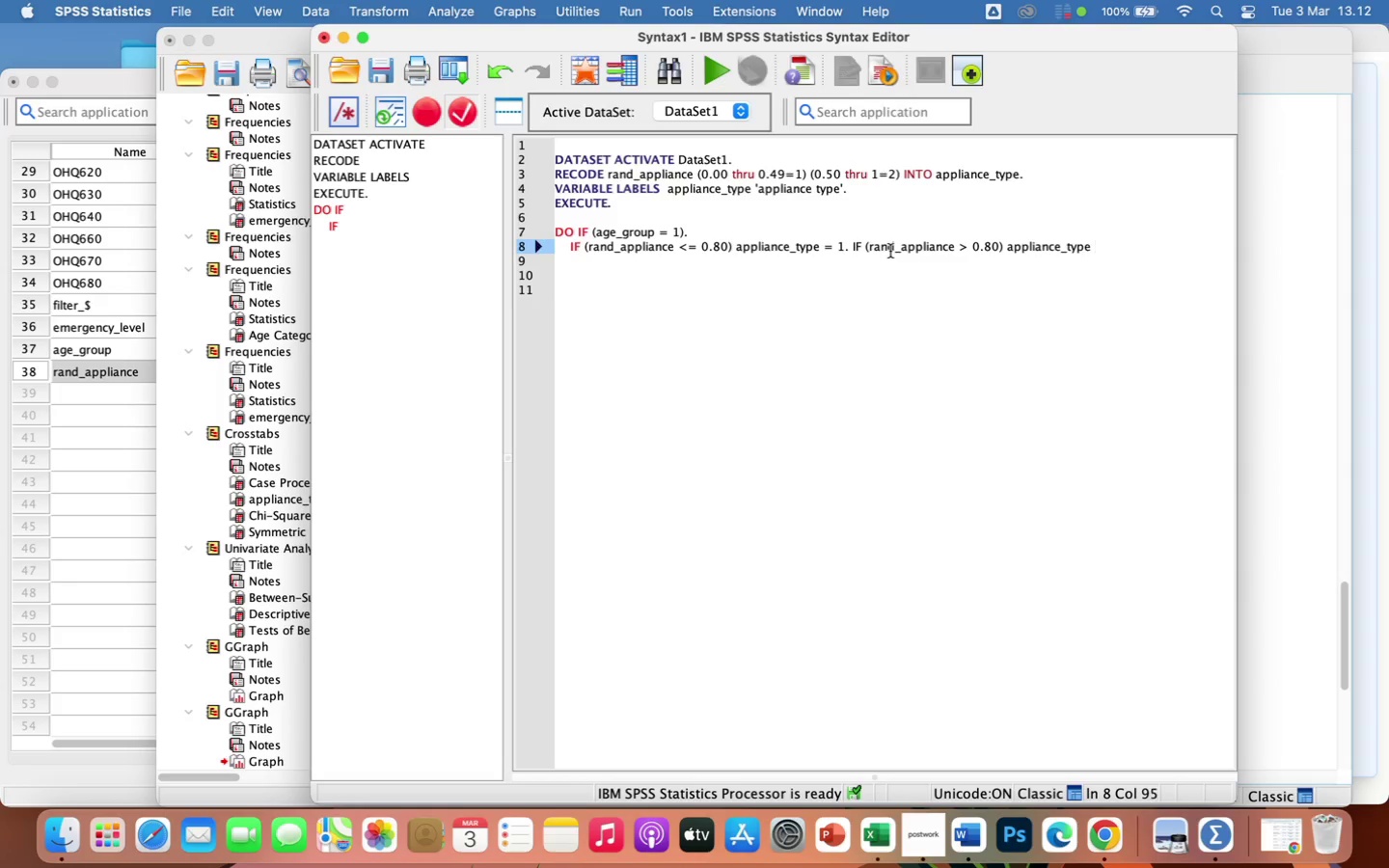 
key(Equal)
 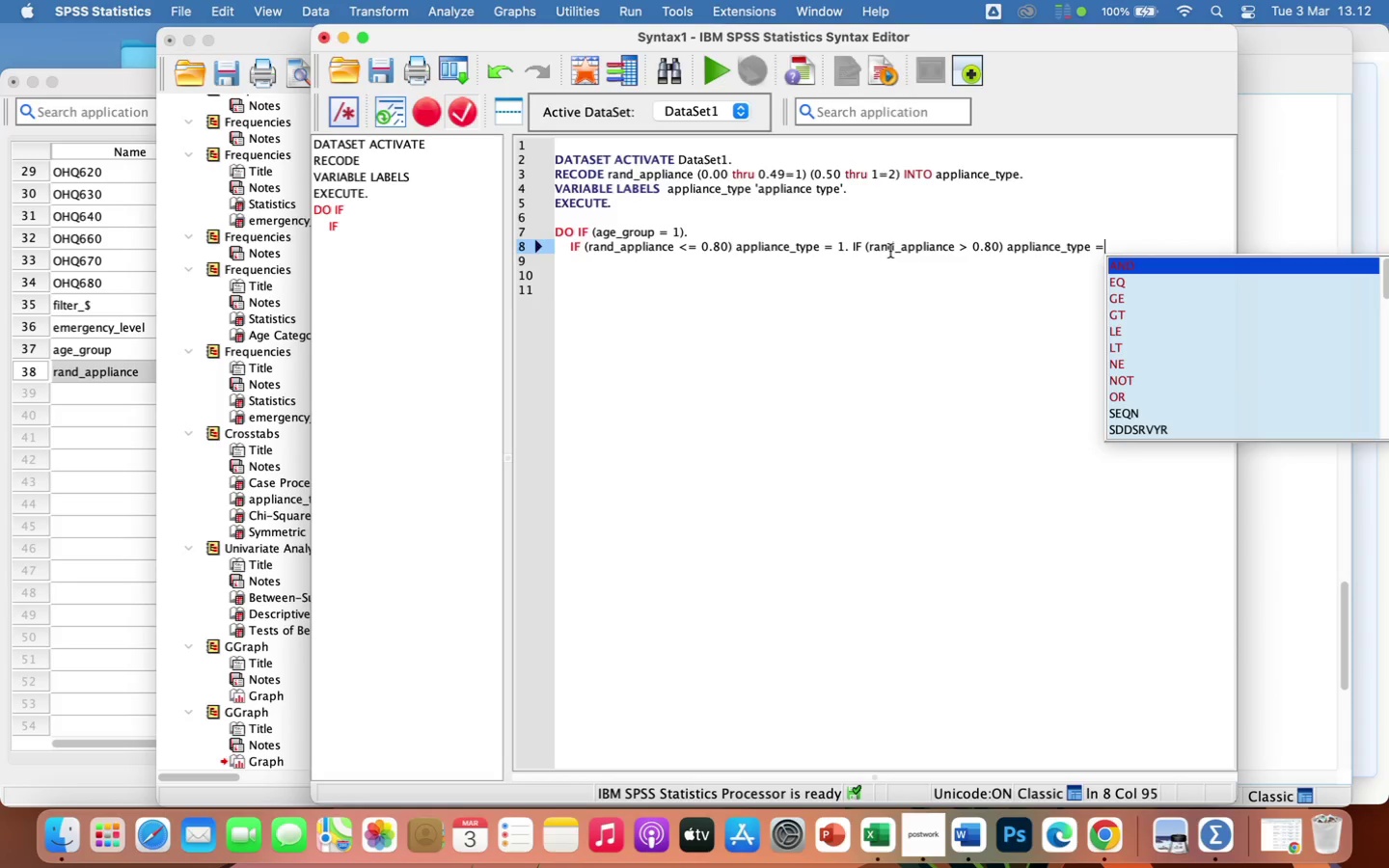 
key(Space)
 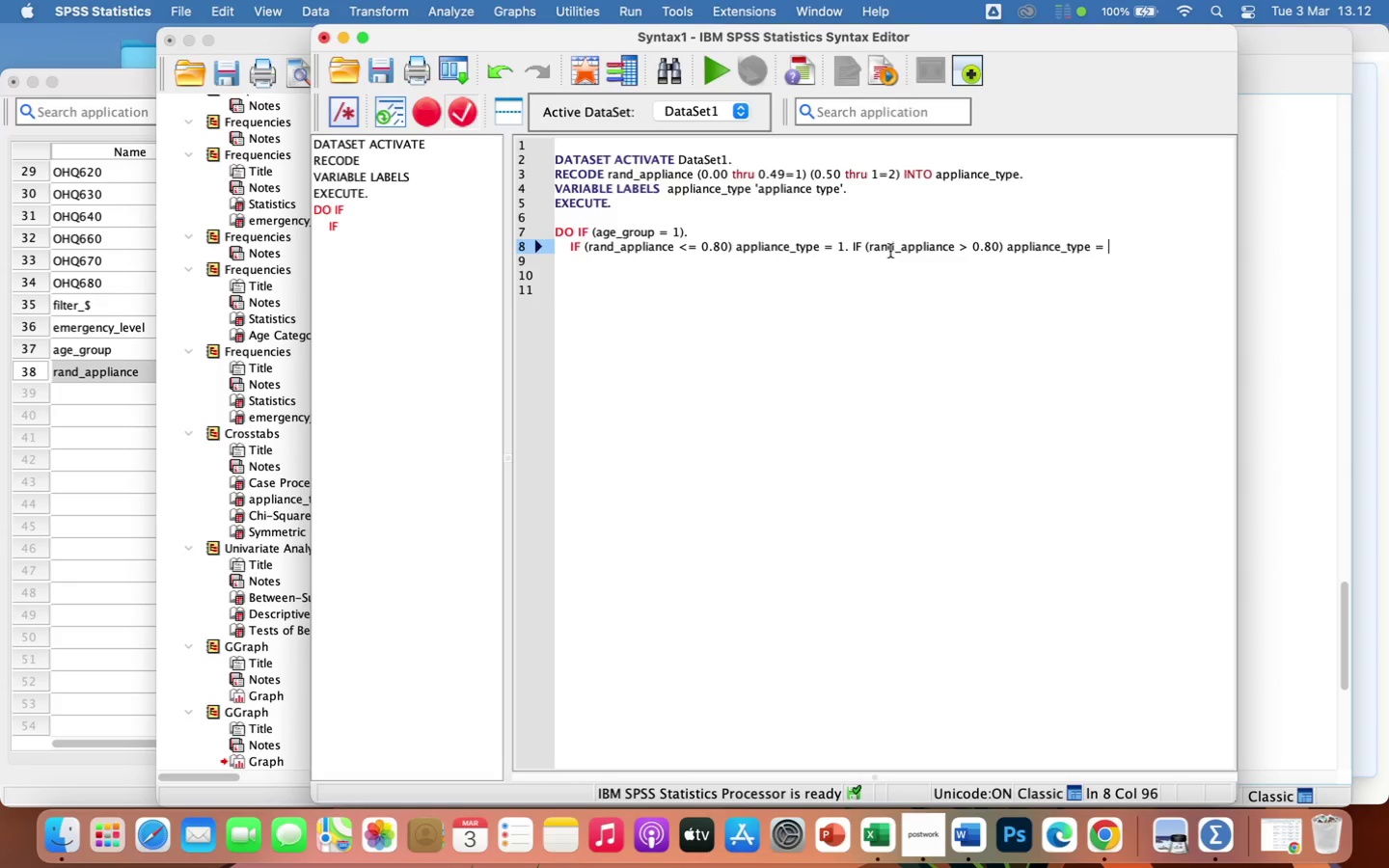 
key(2)
 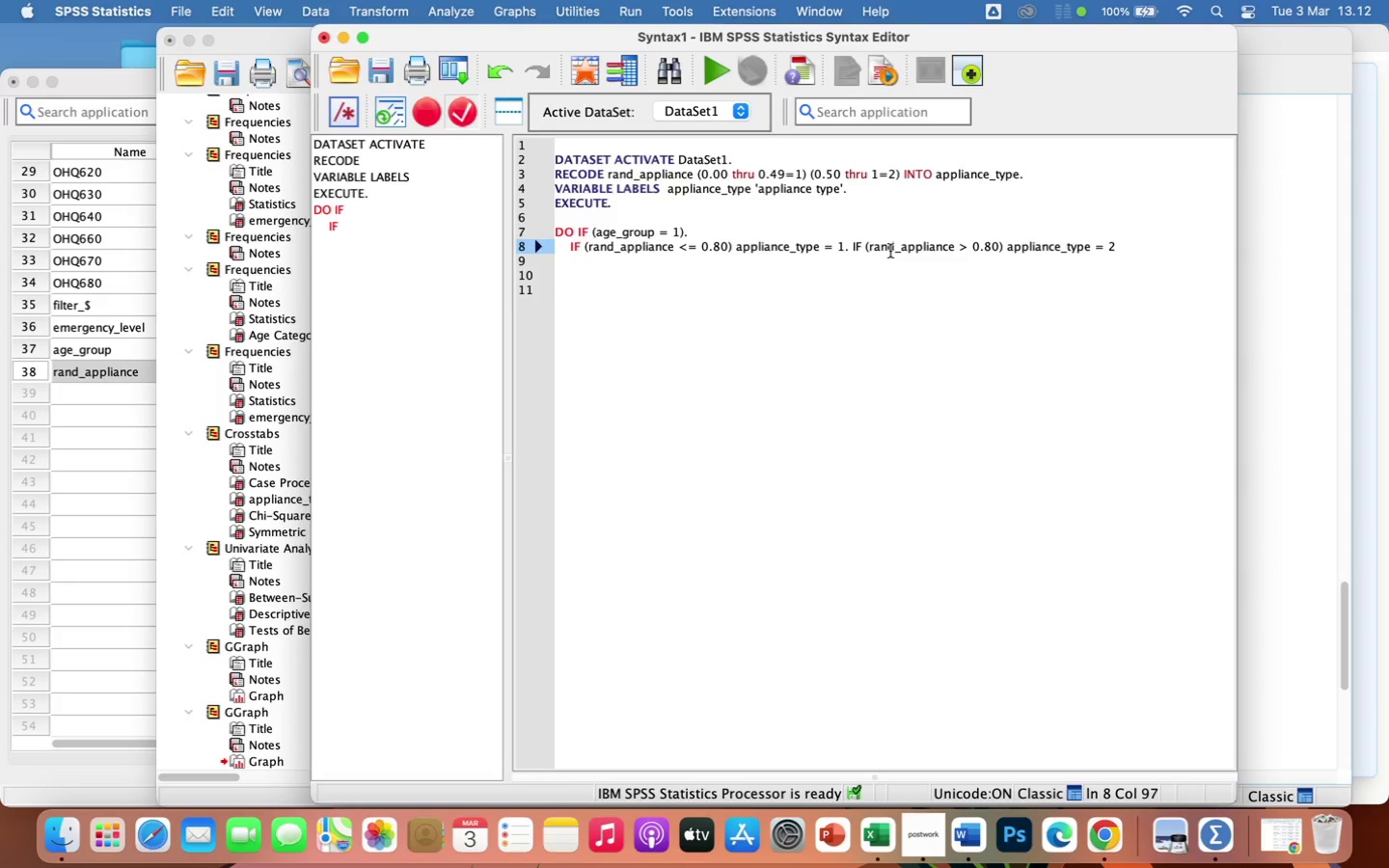 
key(Period)
 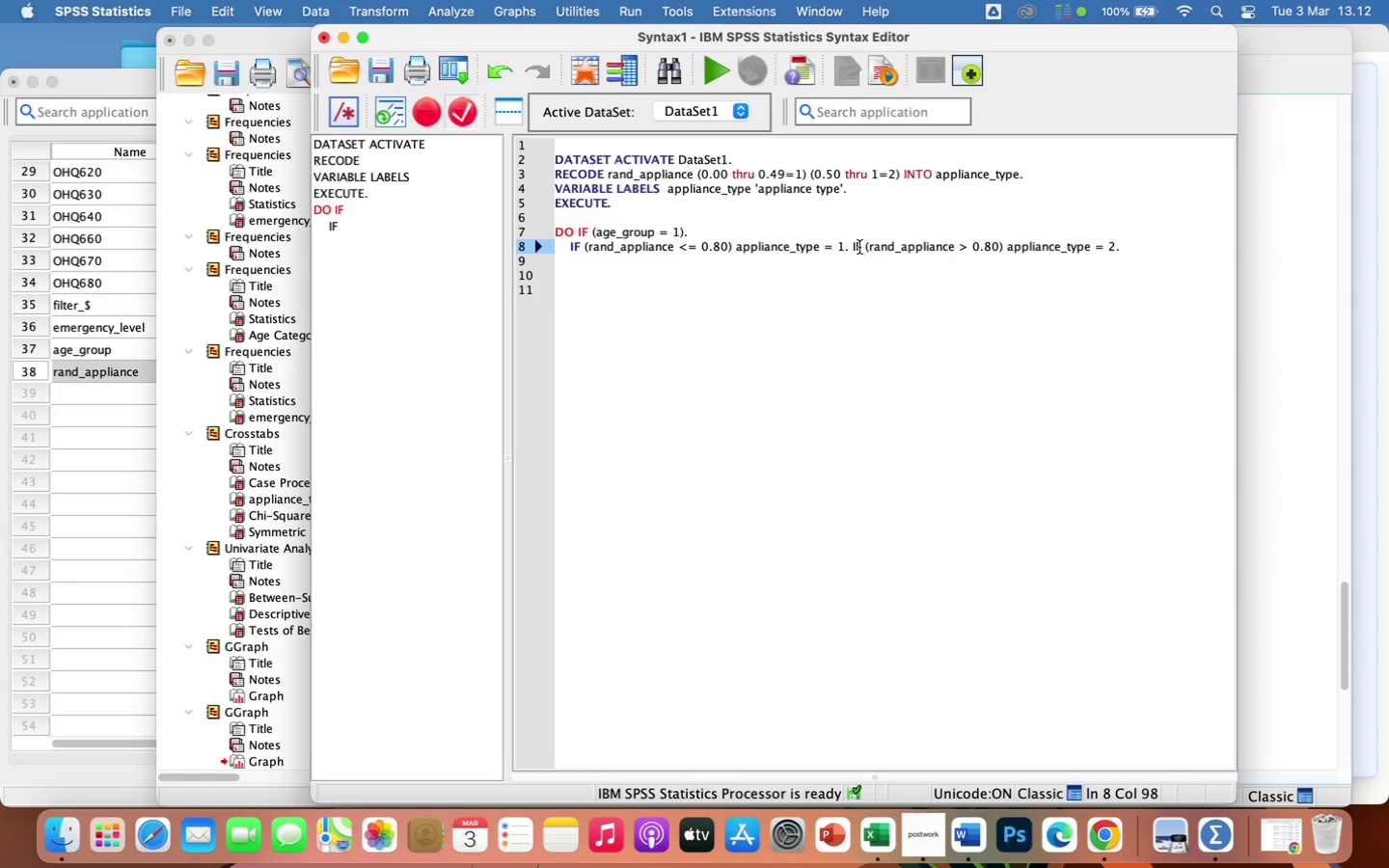 
left_click([854, 247])
 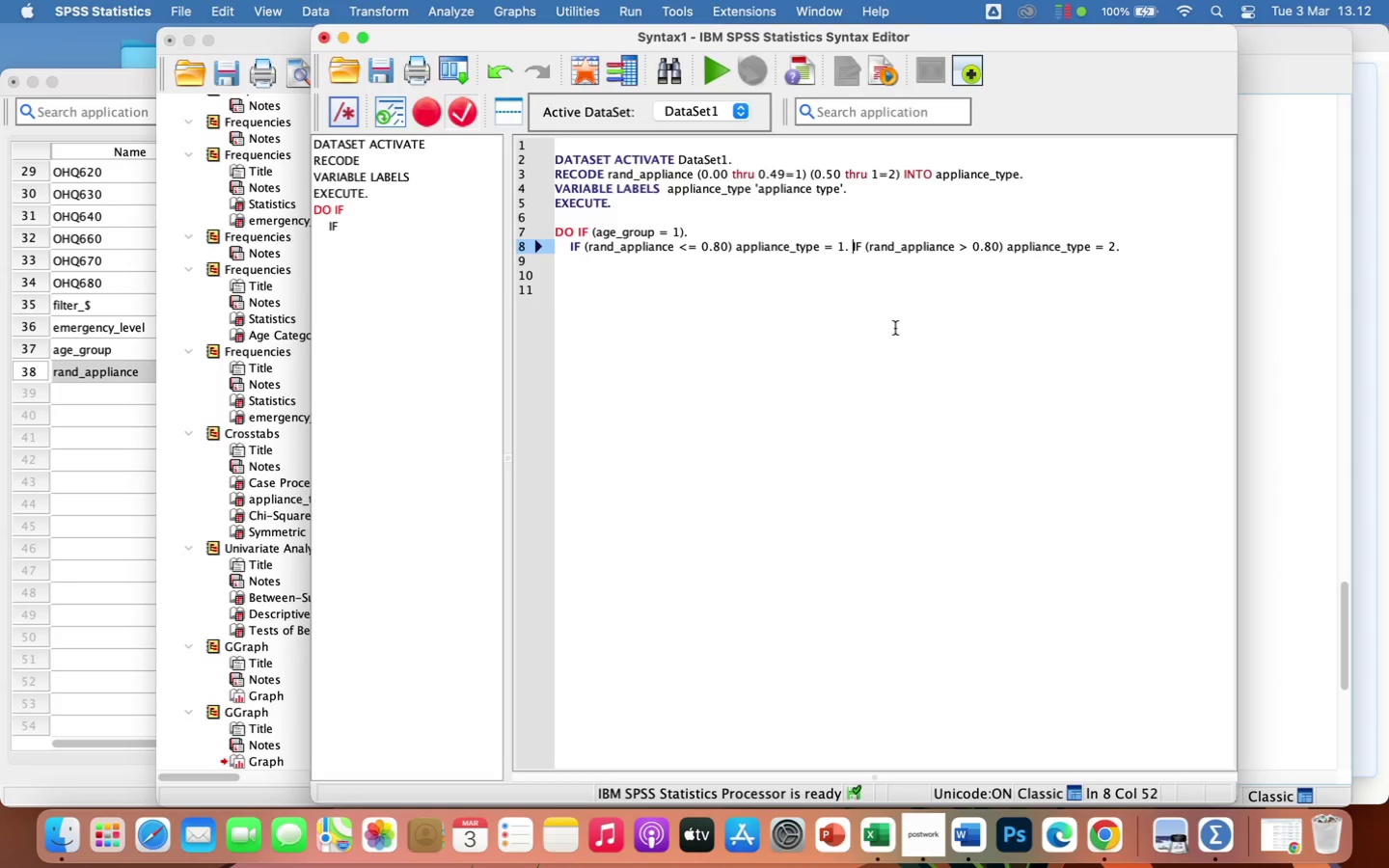 
key(Enter)
 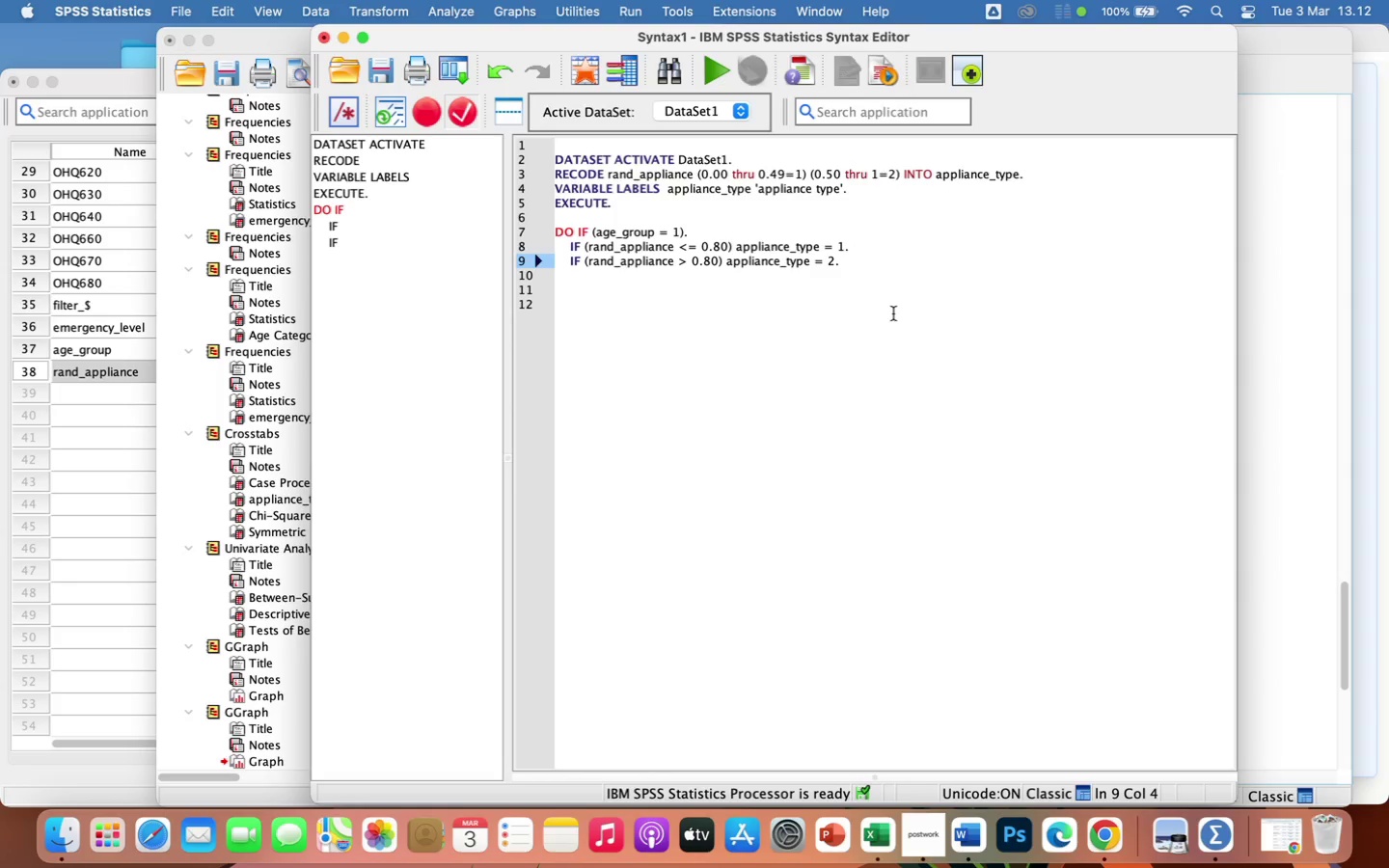 
wait(6.31)
 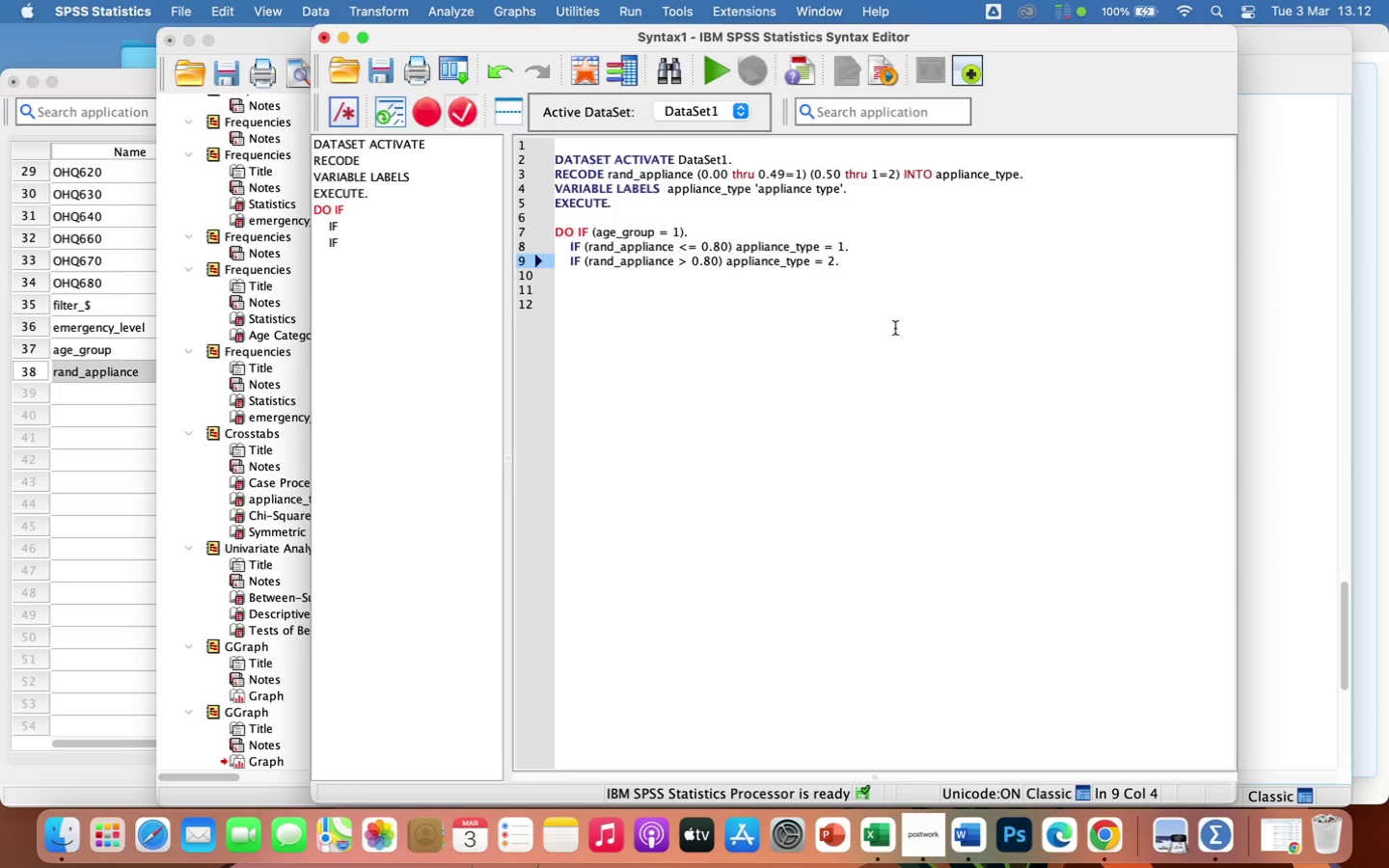 
left_click([889, 272])
 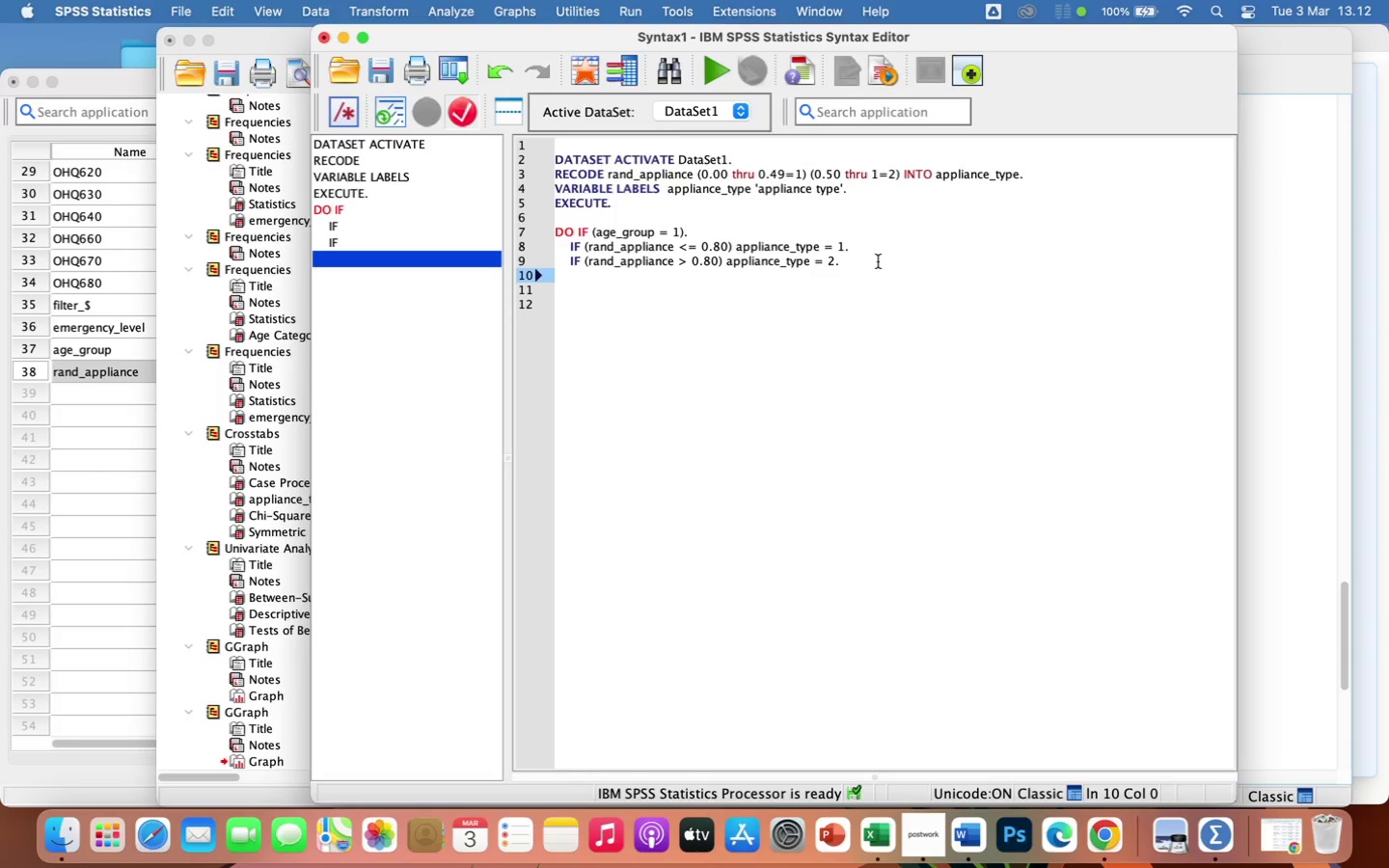 
left_click([877, 259])
 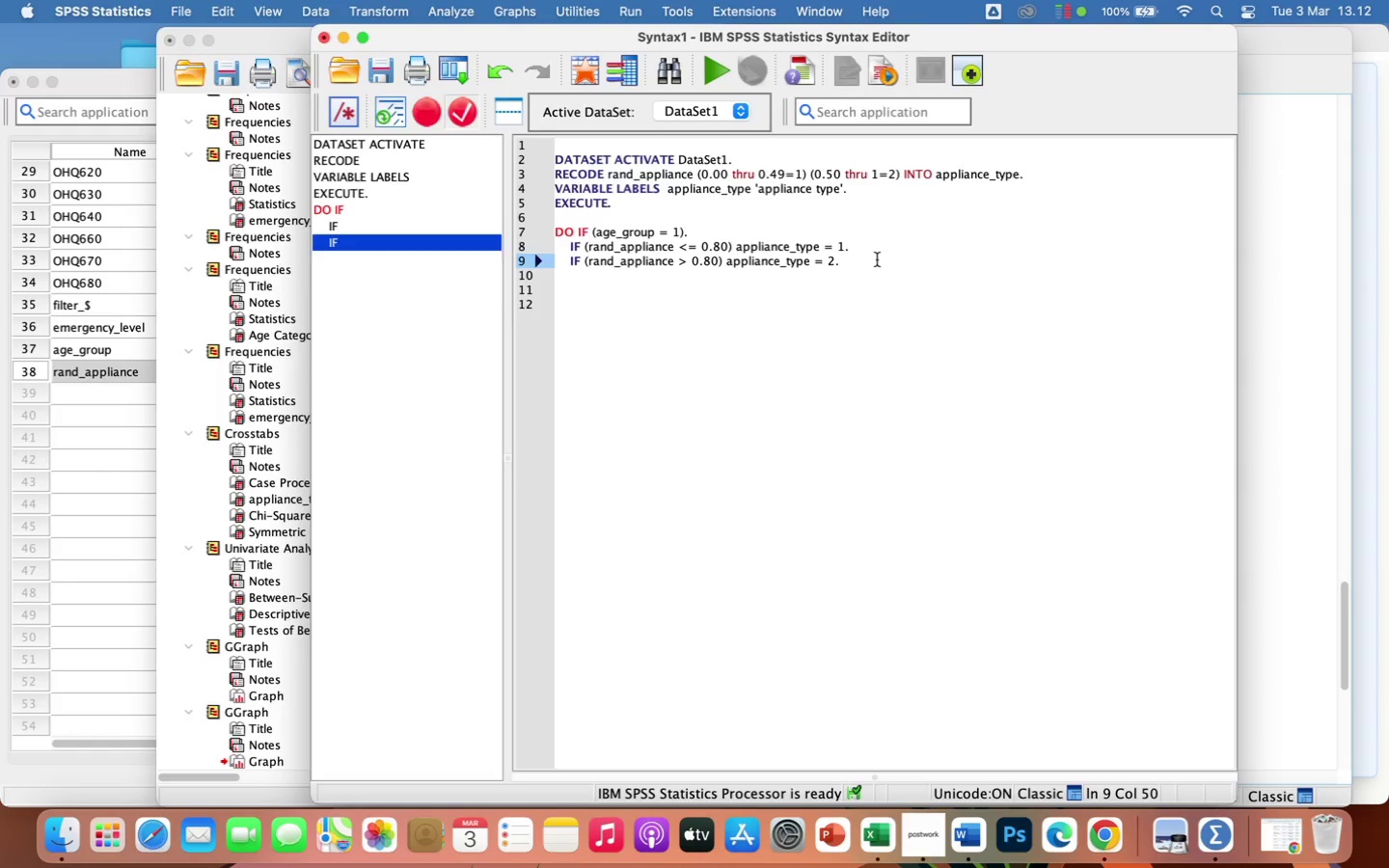 
key(Enter)
 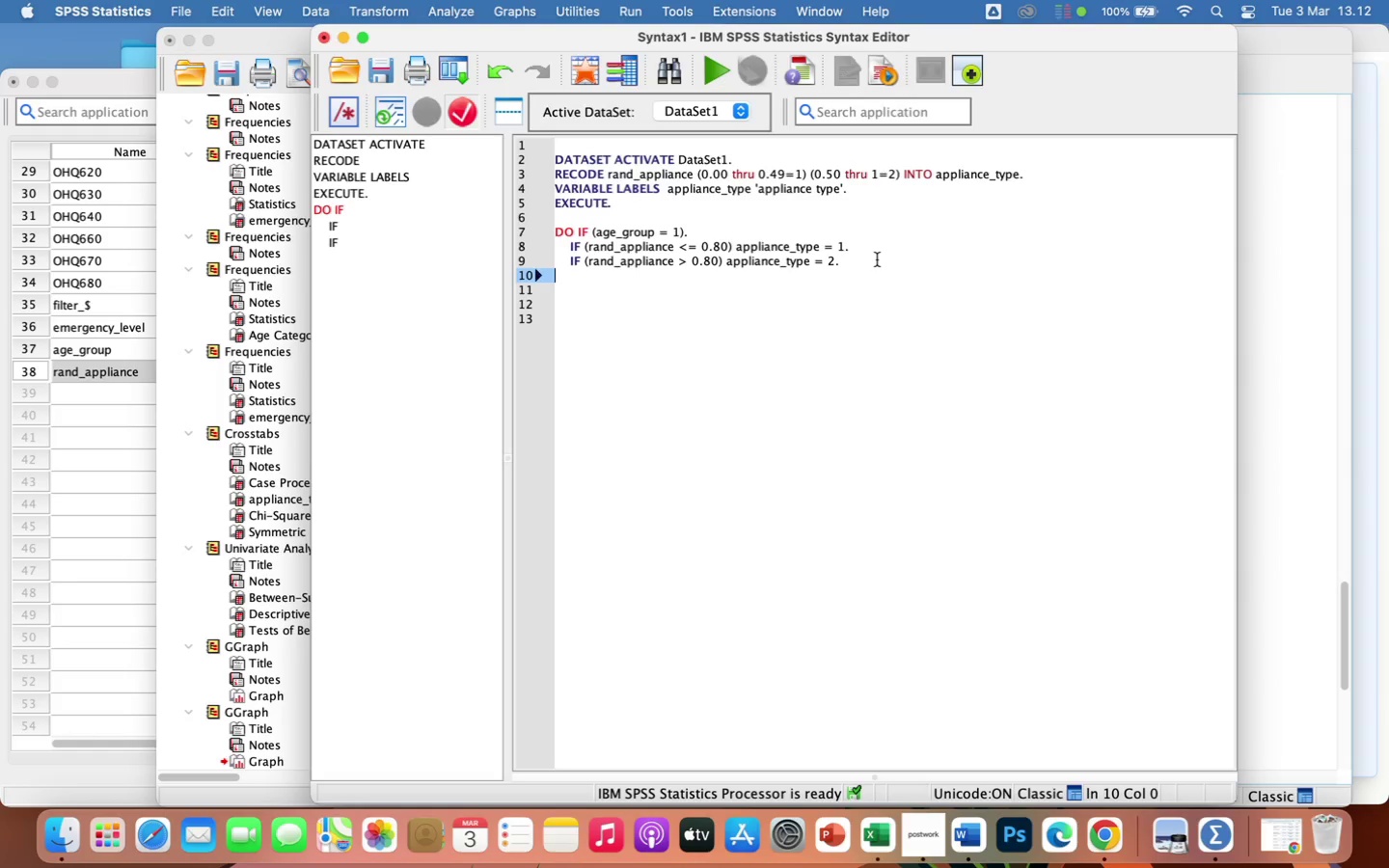 
type(END)
 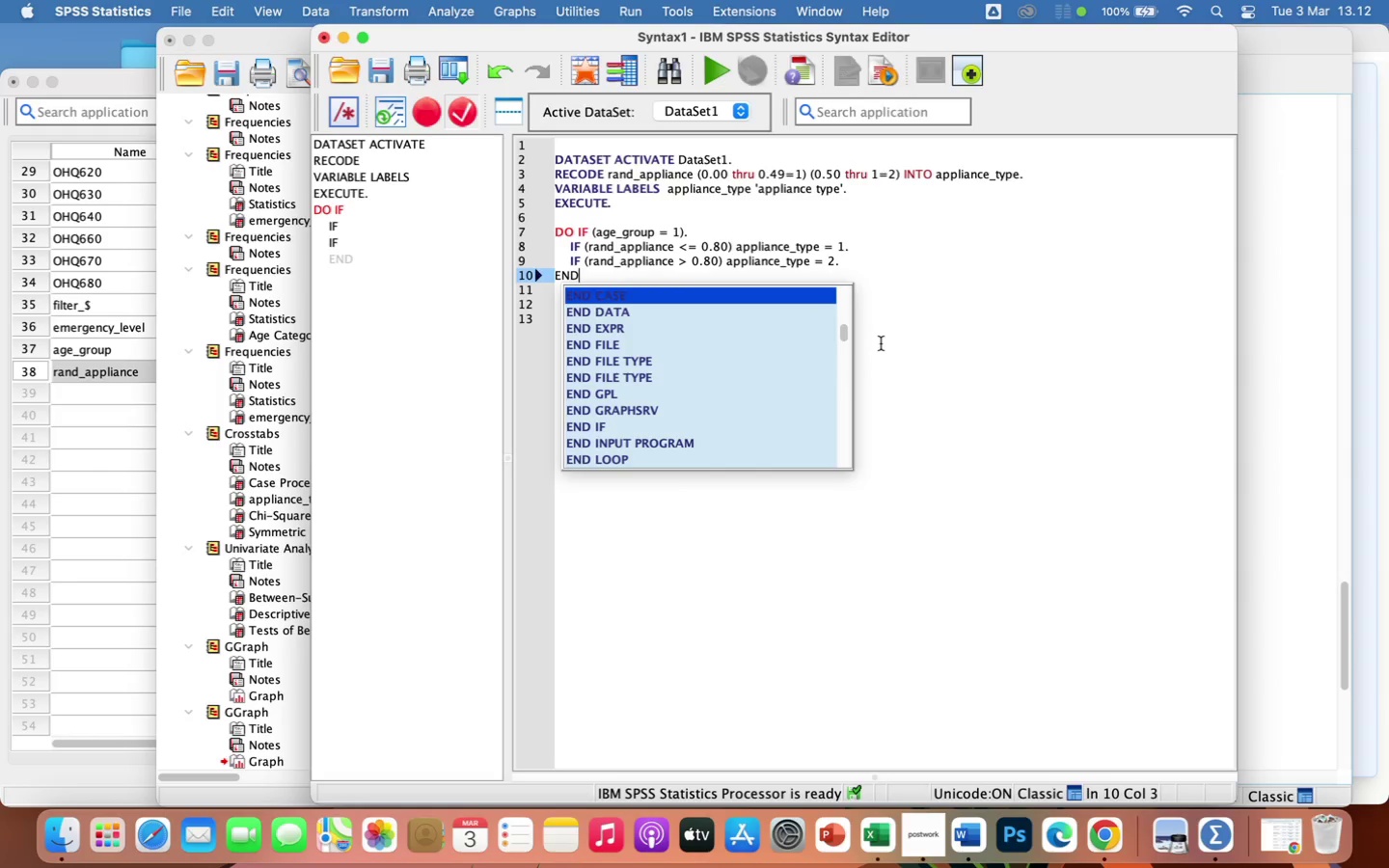 
left_click([599, 423])
 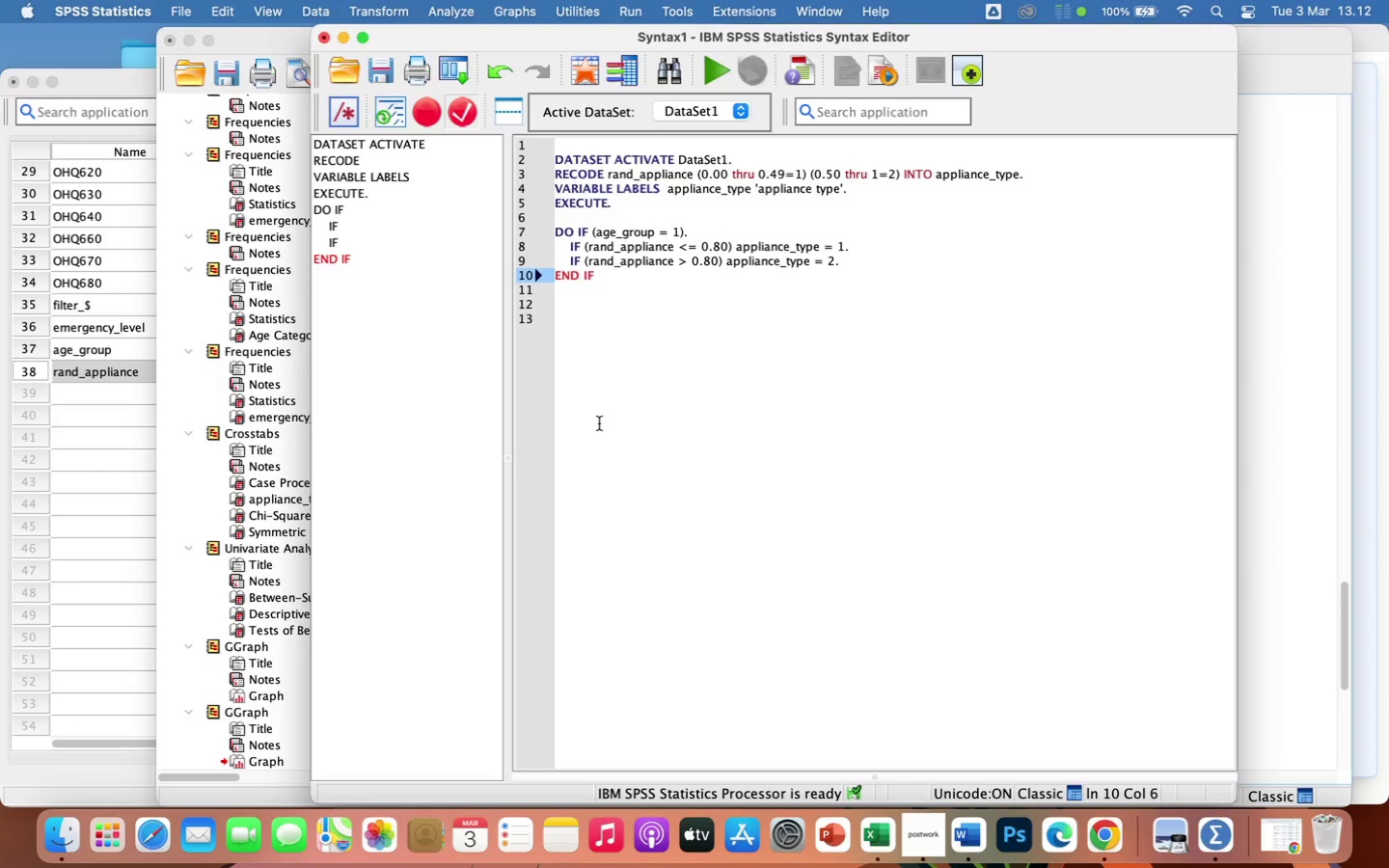 
key(Period)
 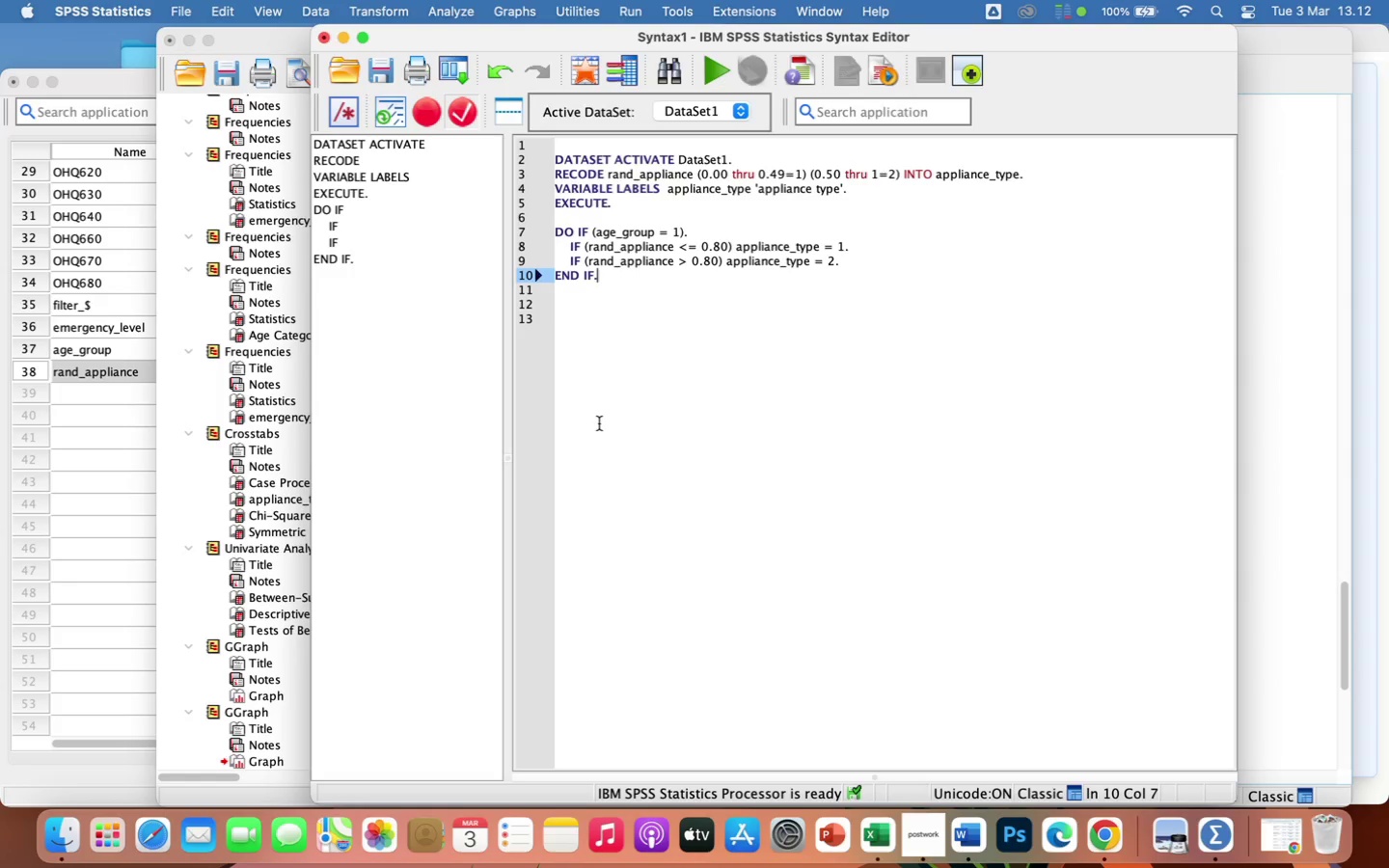 
wait(5.28)
 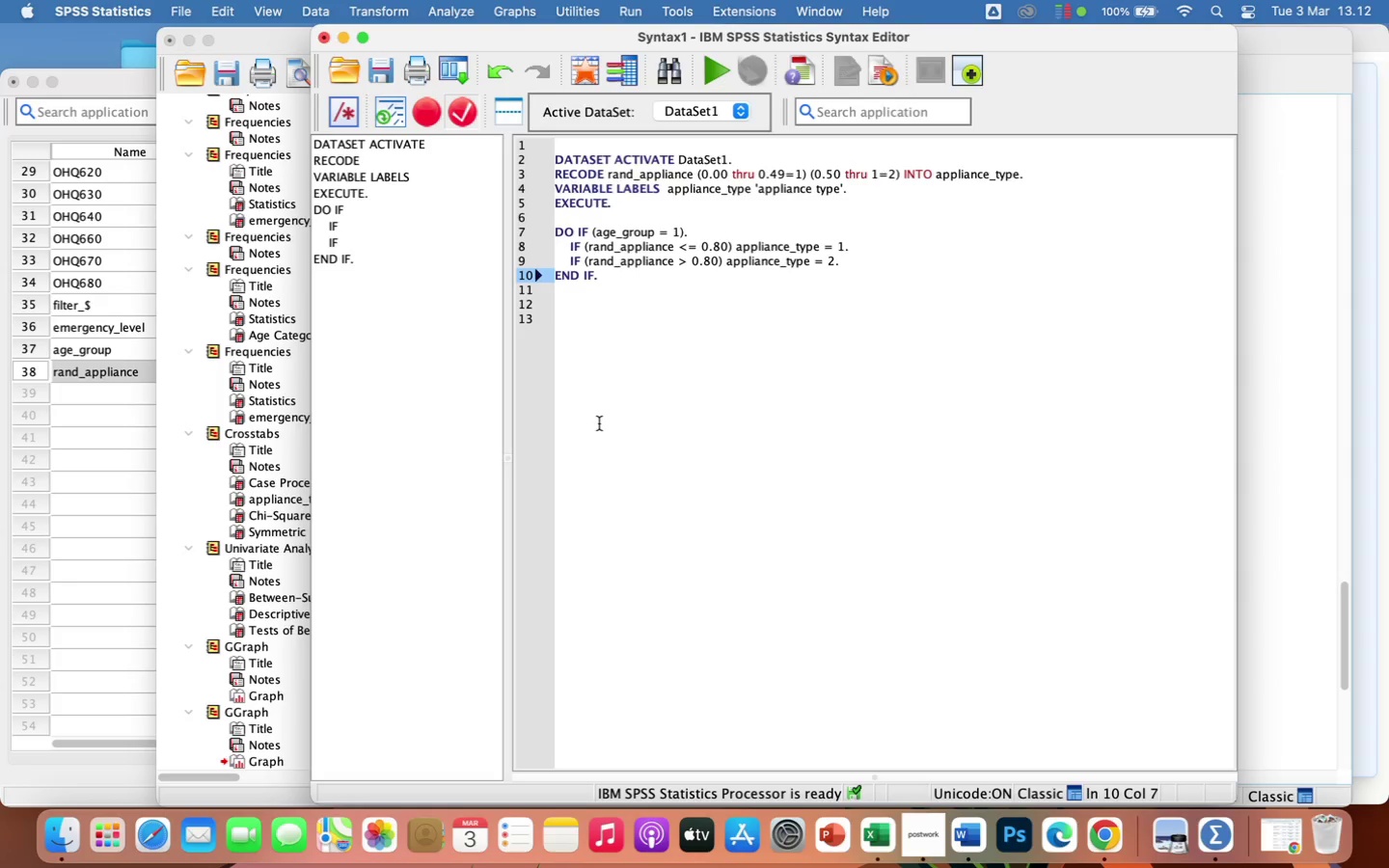 
key(Enter)
 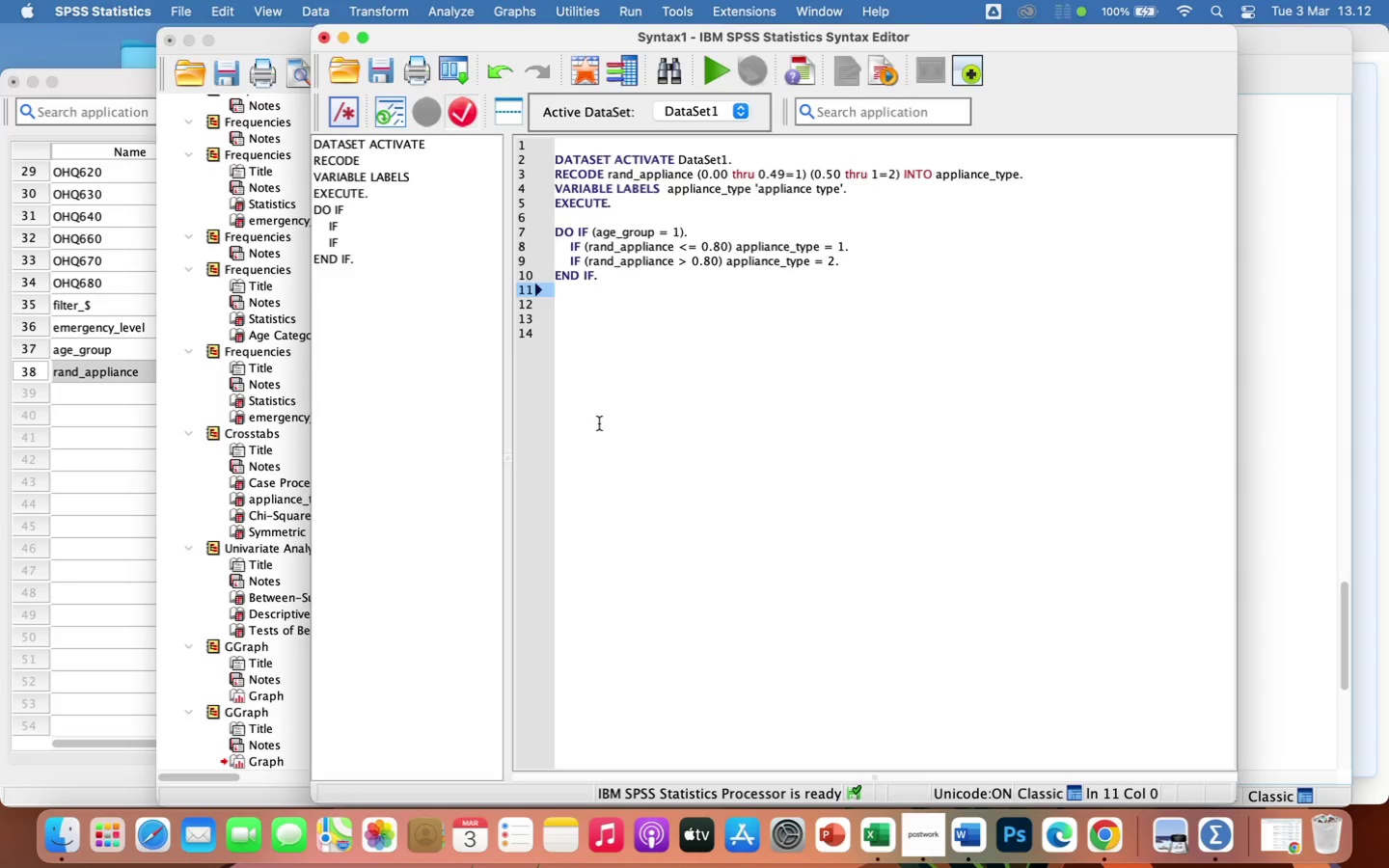 
key(Enter)
 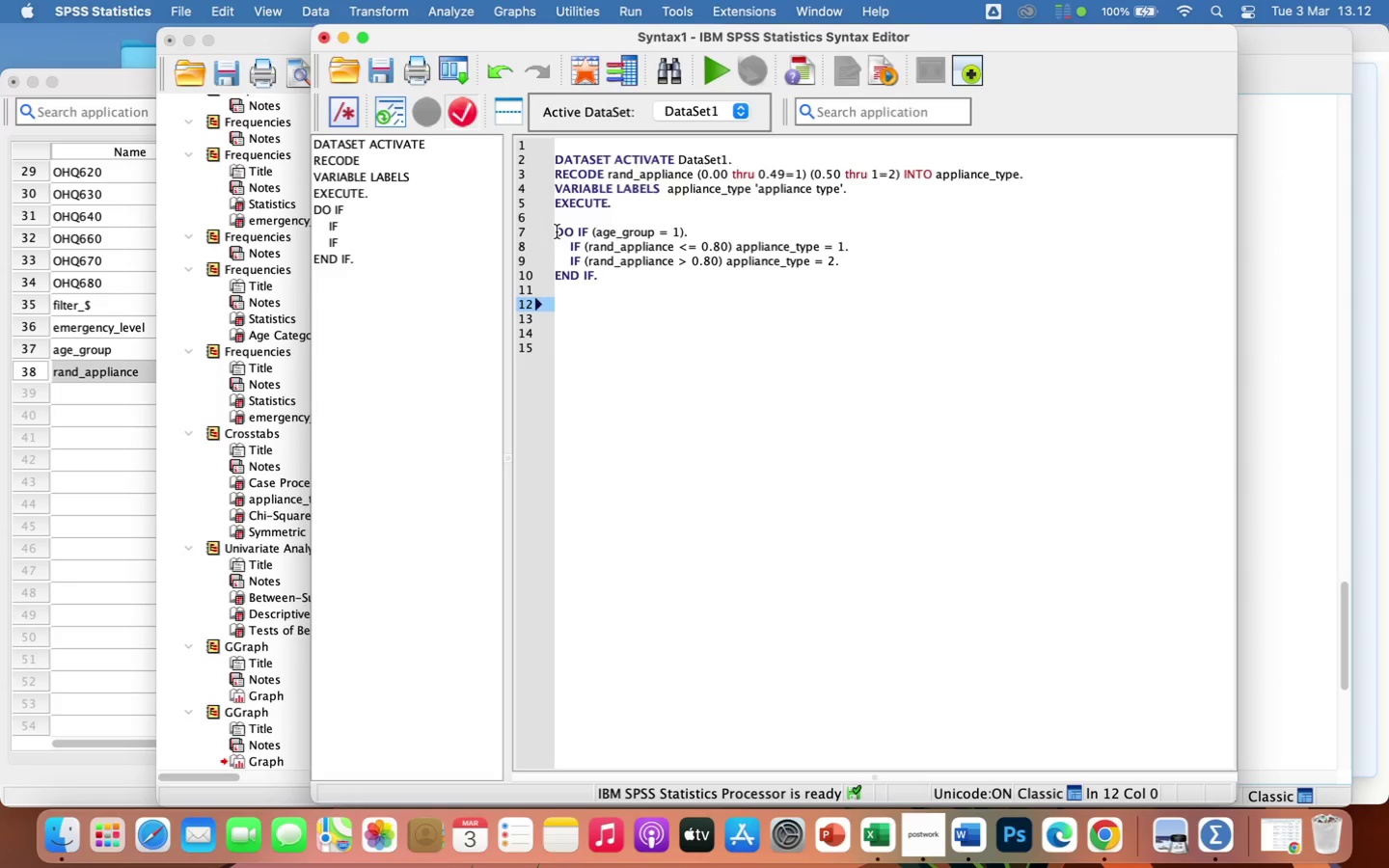 
left_click_drag(start_coordinate=[557, 231], to_coordinate=[609, 271])
 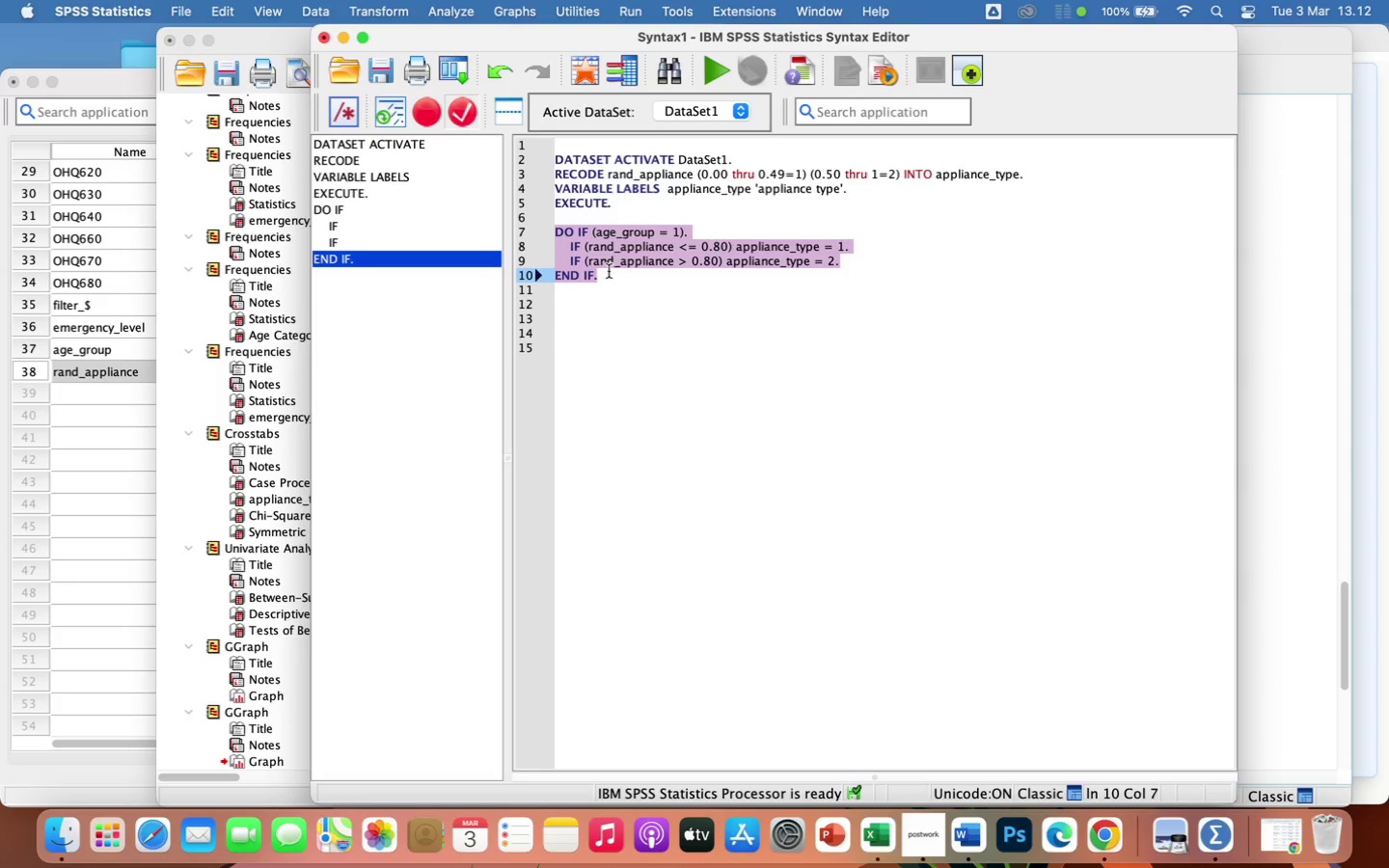 
key(Meta+C)
 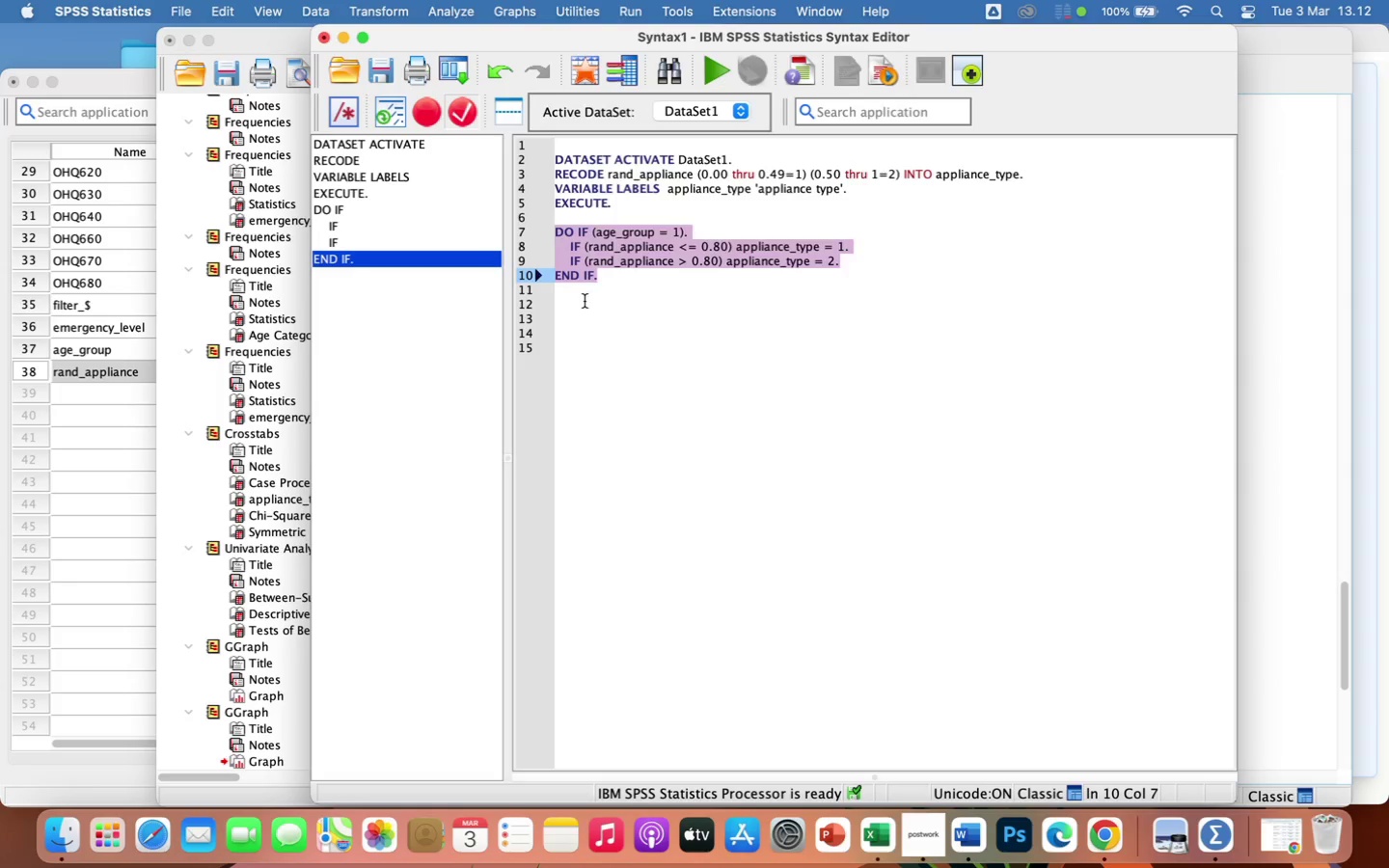 
left_click([583, 301])
 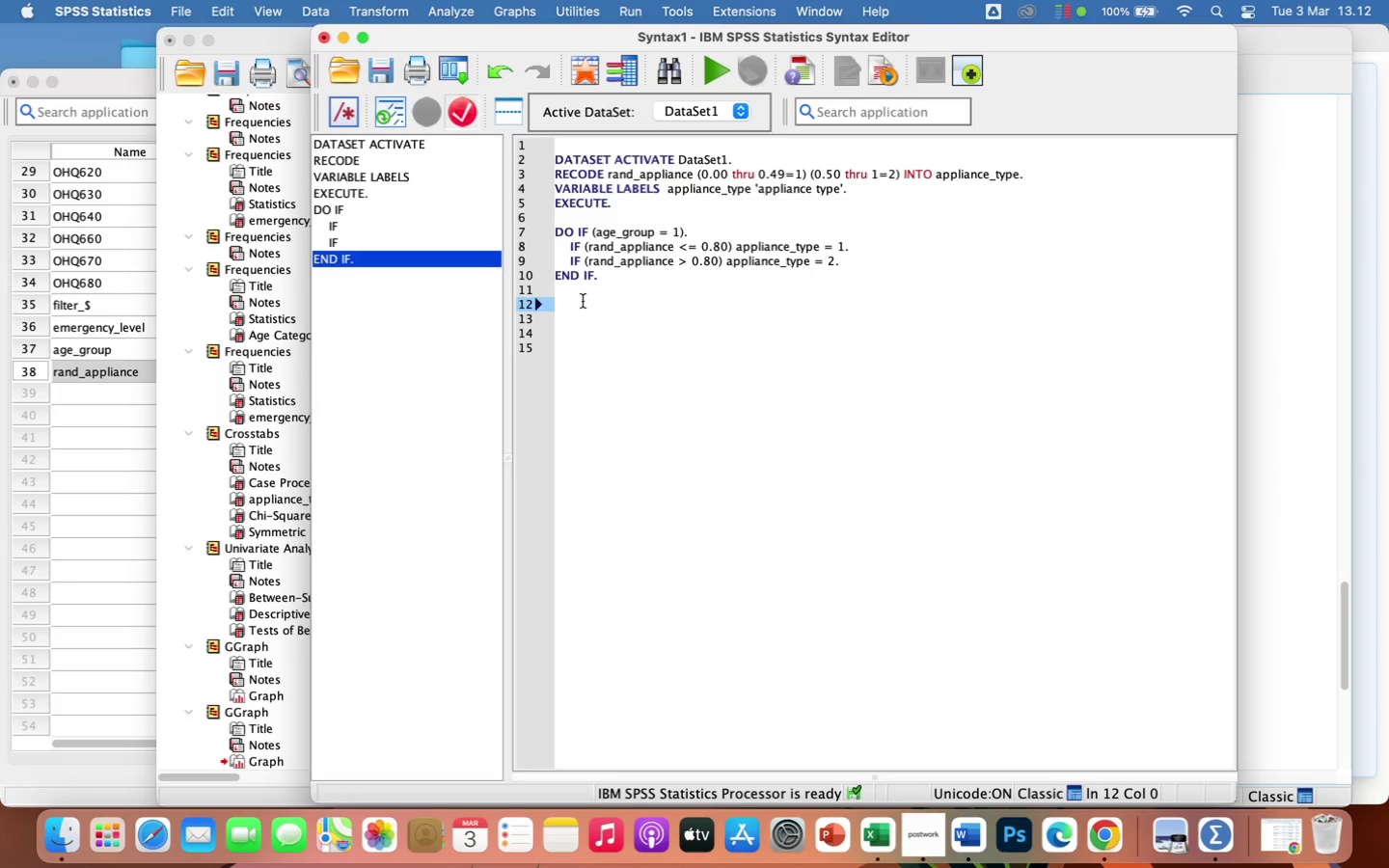 
key(Meta+V)
 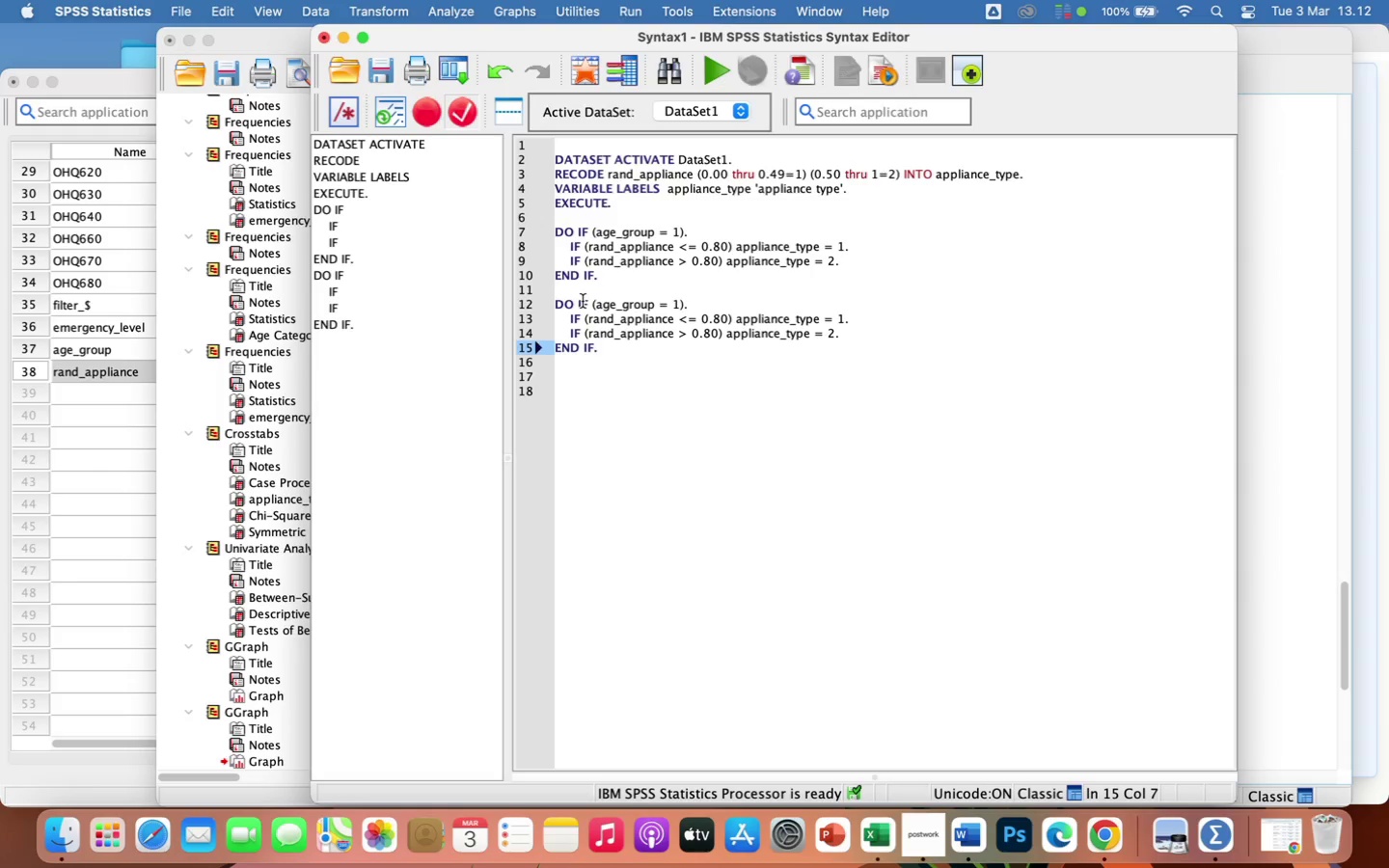 
key(Enter)
 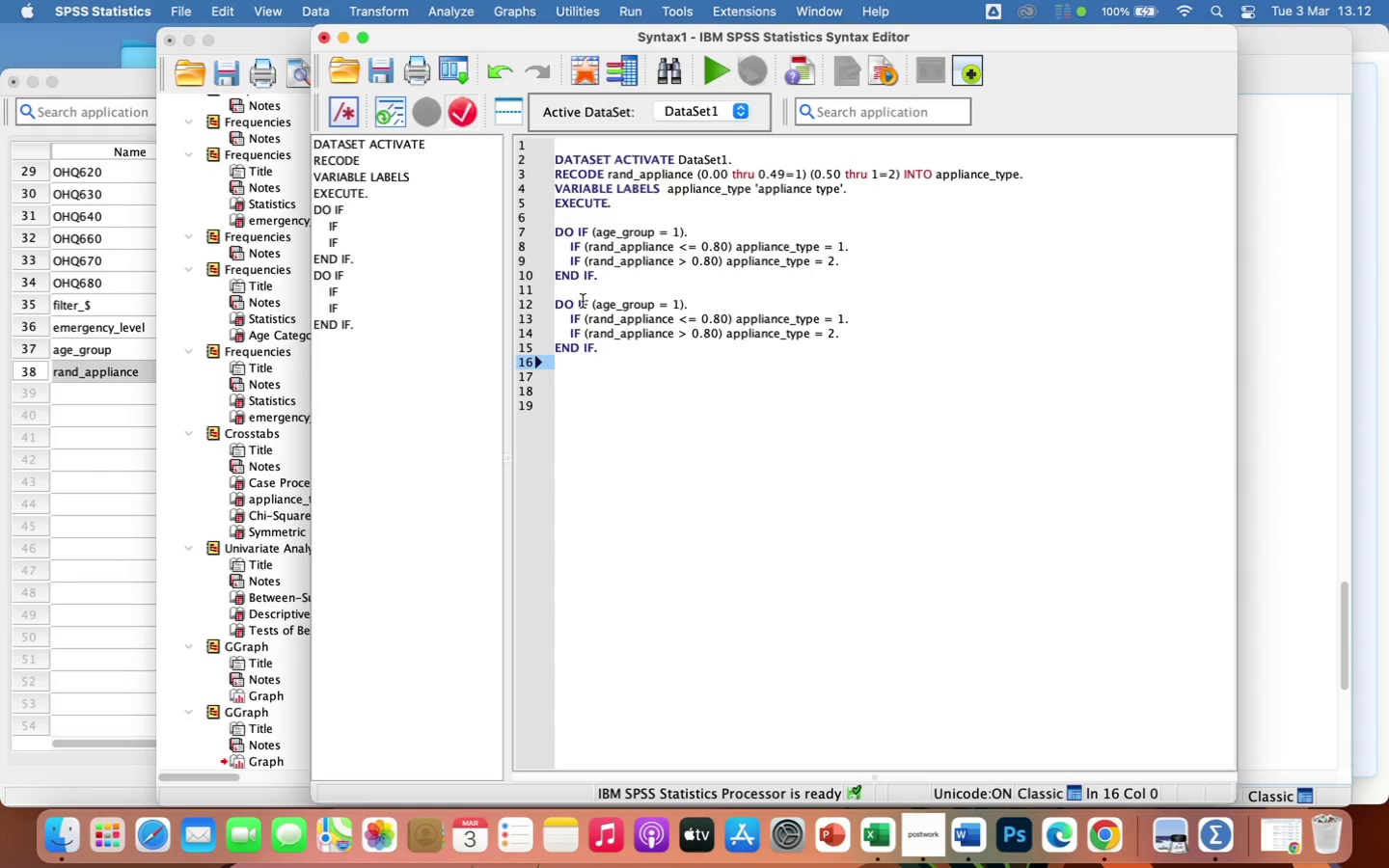 
key(Enter)
 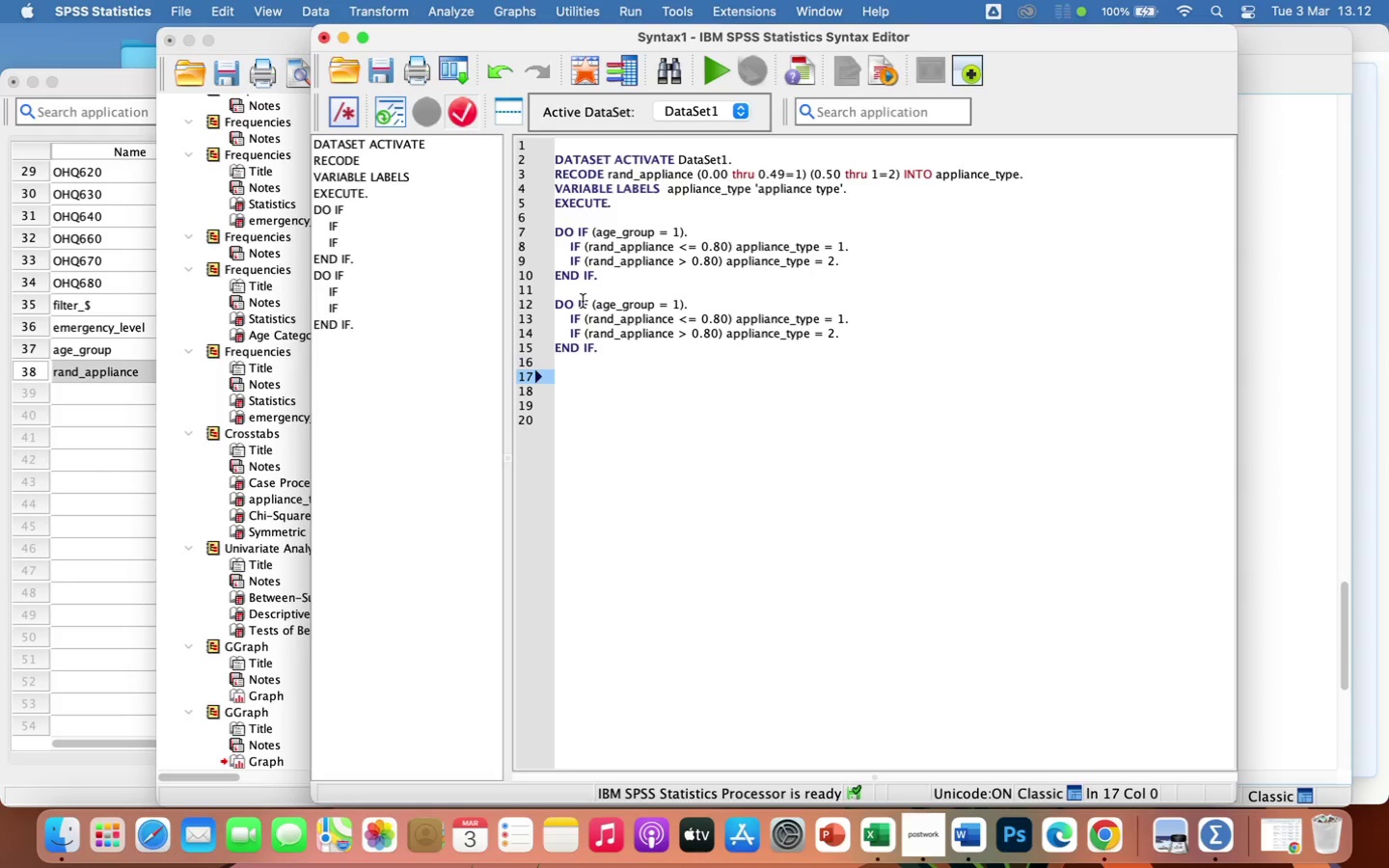 
key(Meta+CommandLeft)
 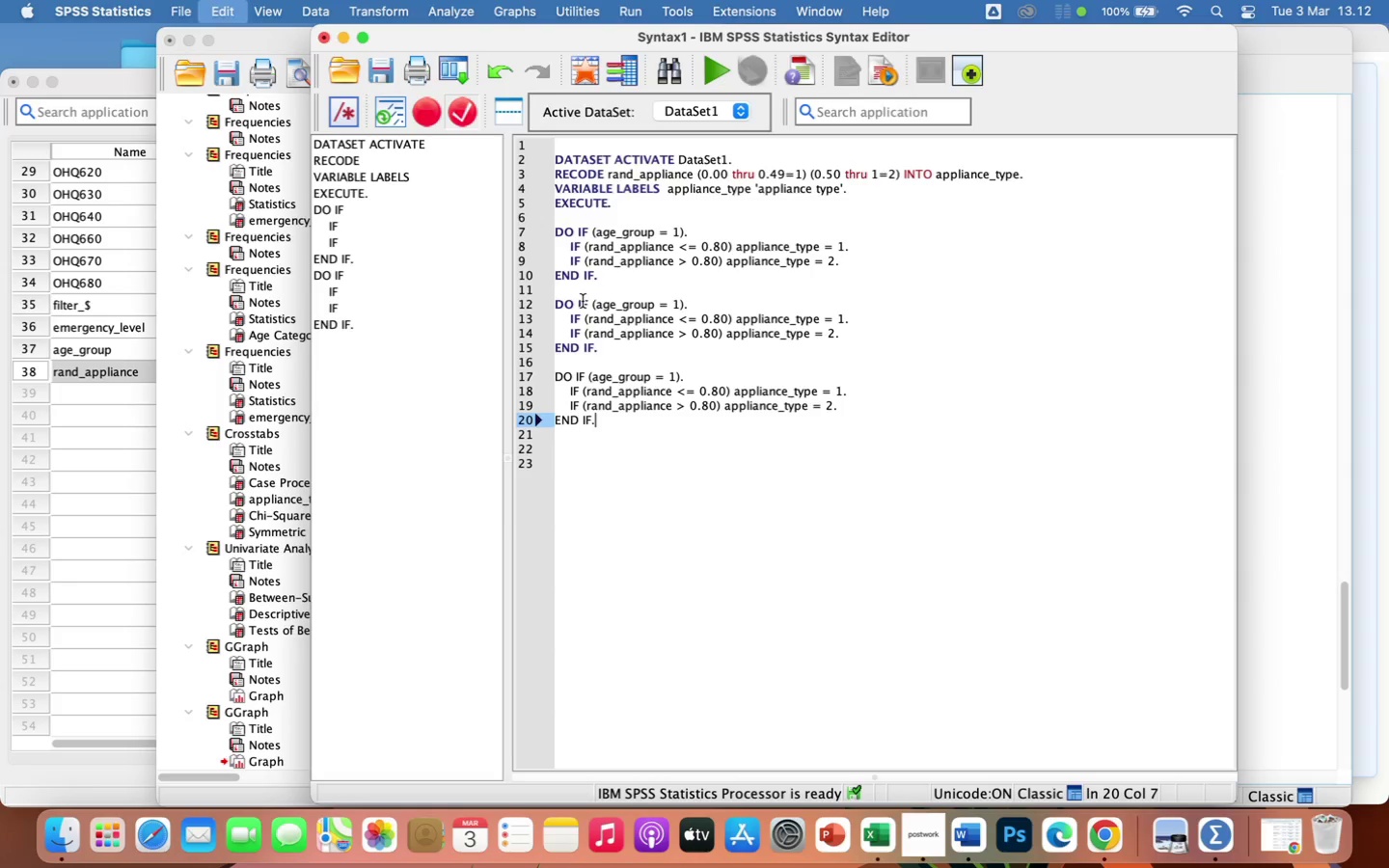 
key(Meta+V)
 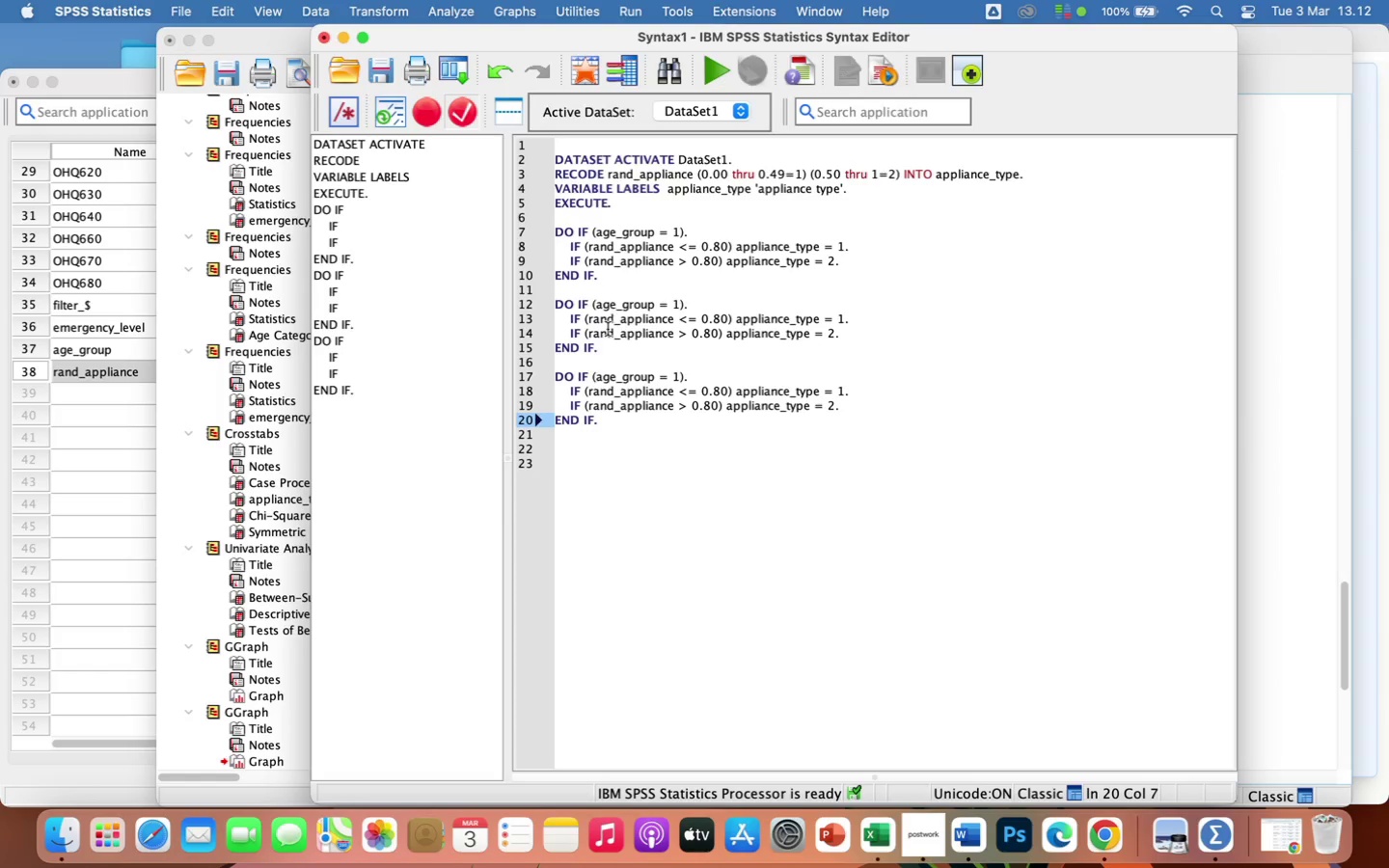 
wait(6.1)
 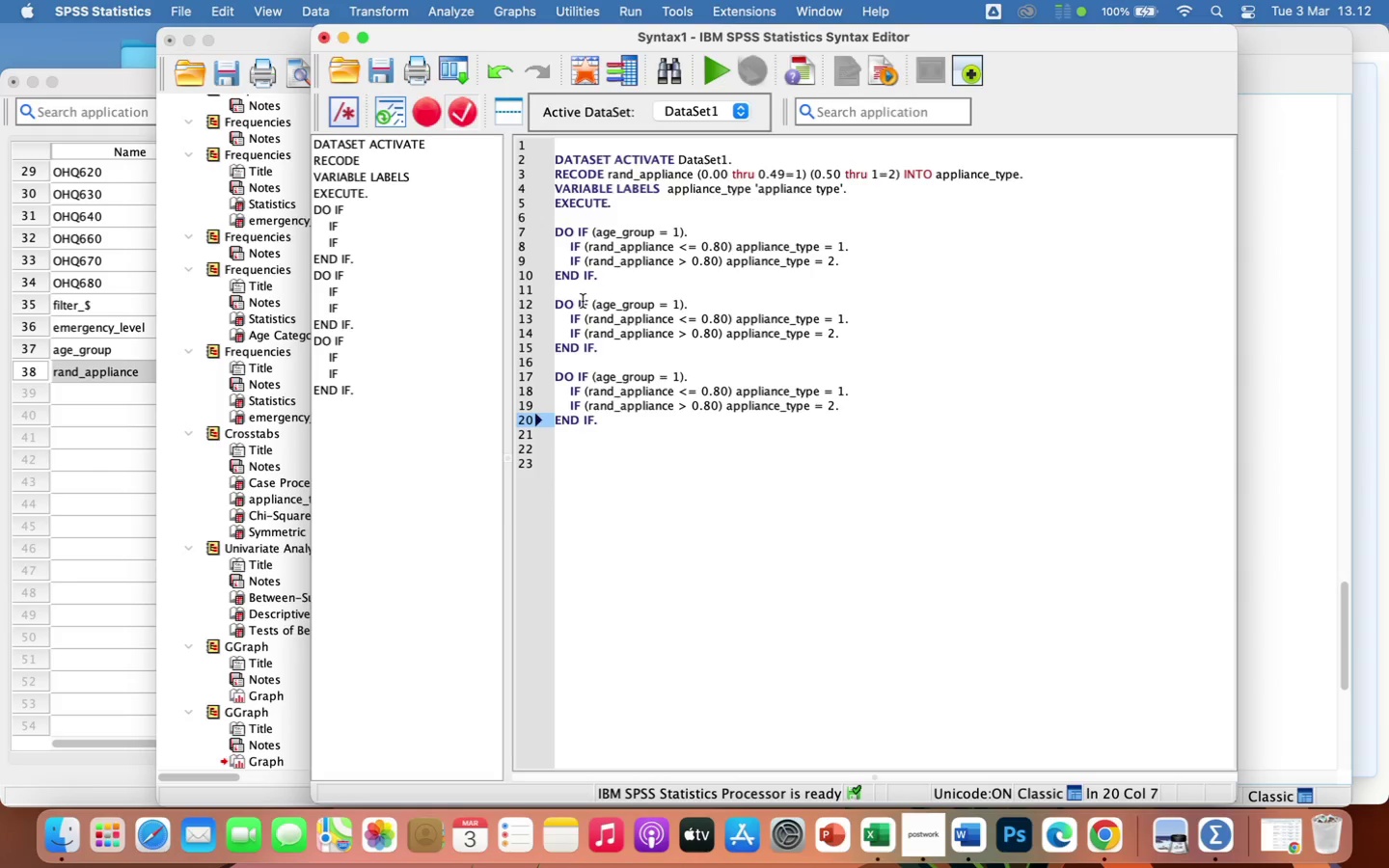 
left_click([680, 305])
 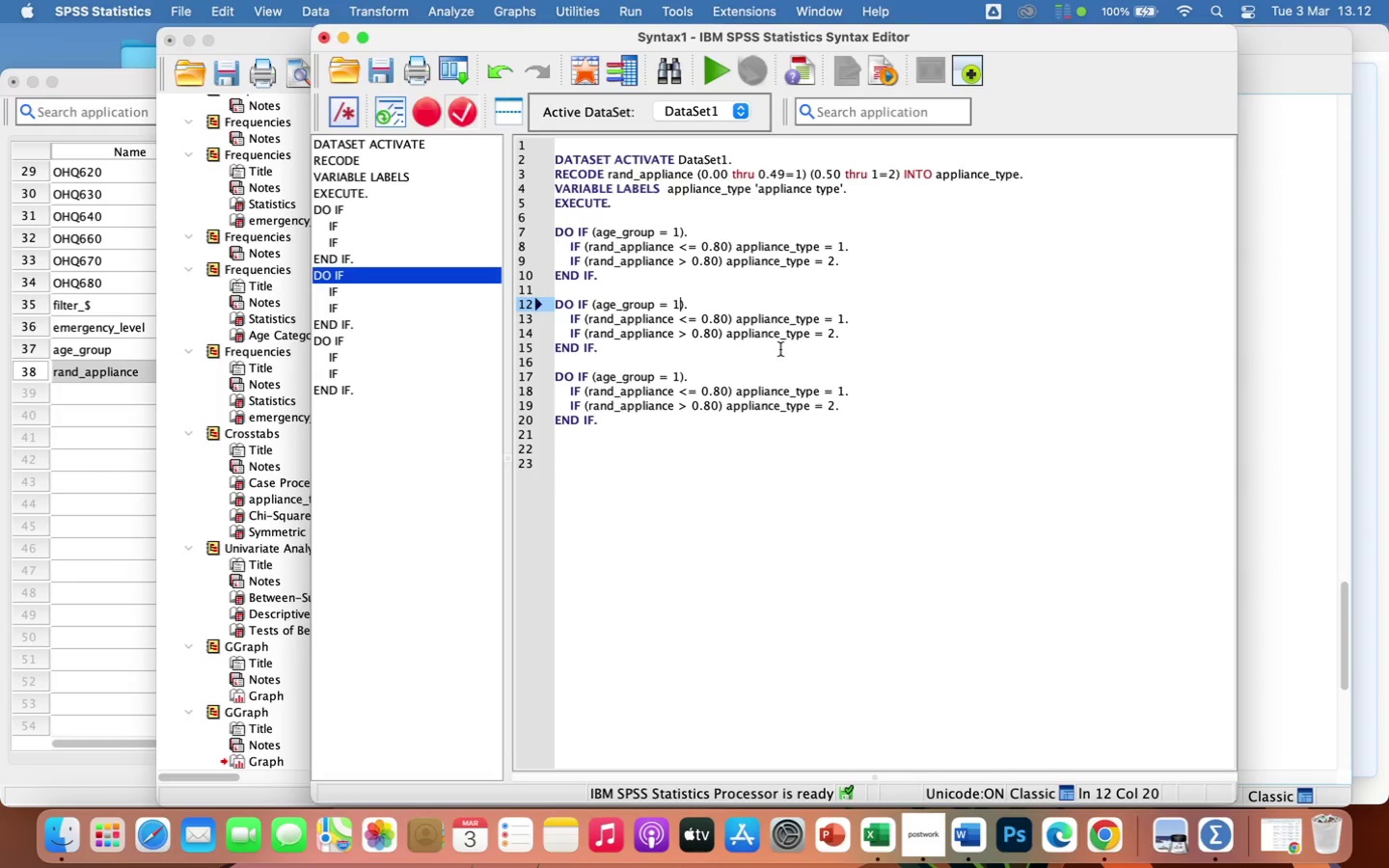 
key(Backspace)
 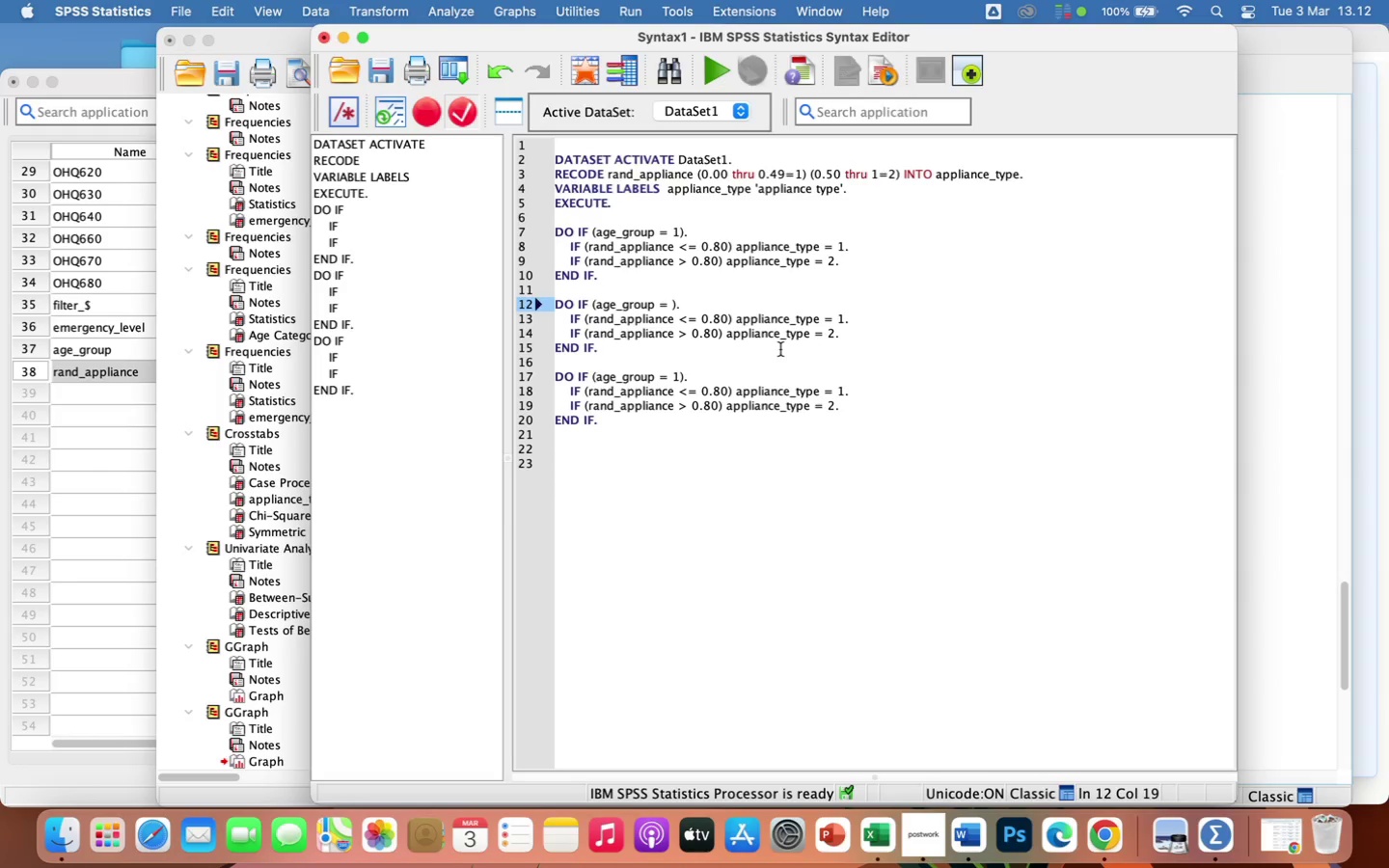 
key(2)
 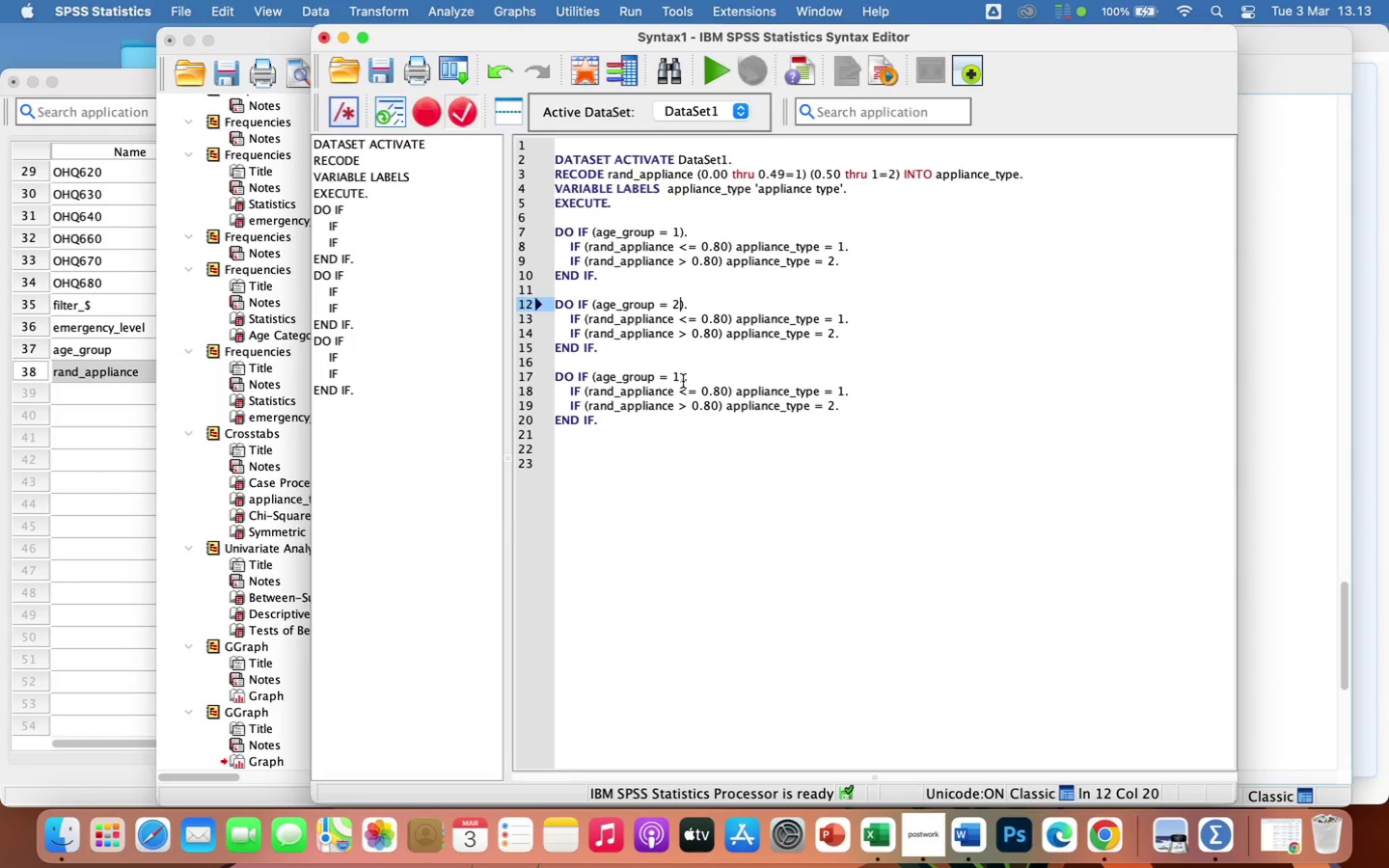 
left_click([683, 379])
 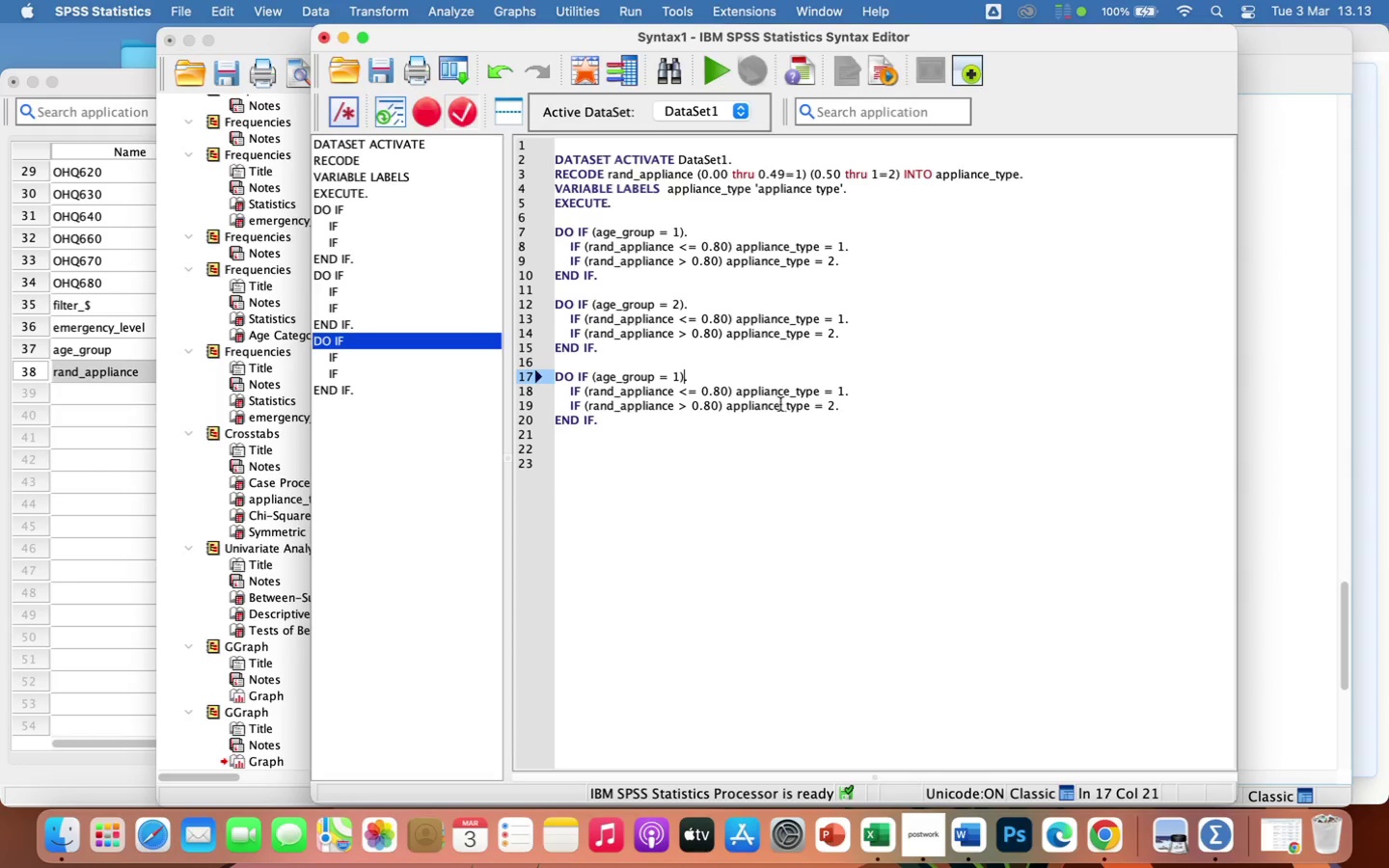 
key(ArrowLeft)
 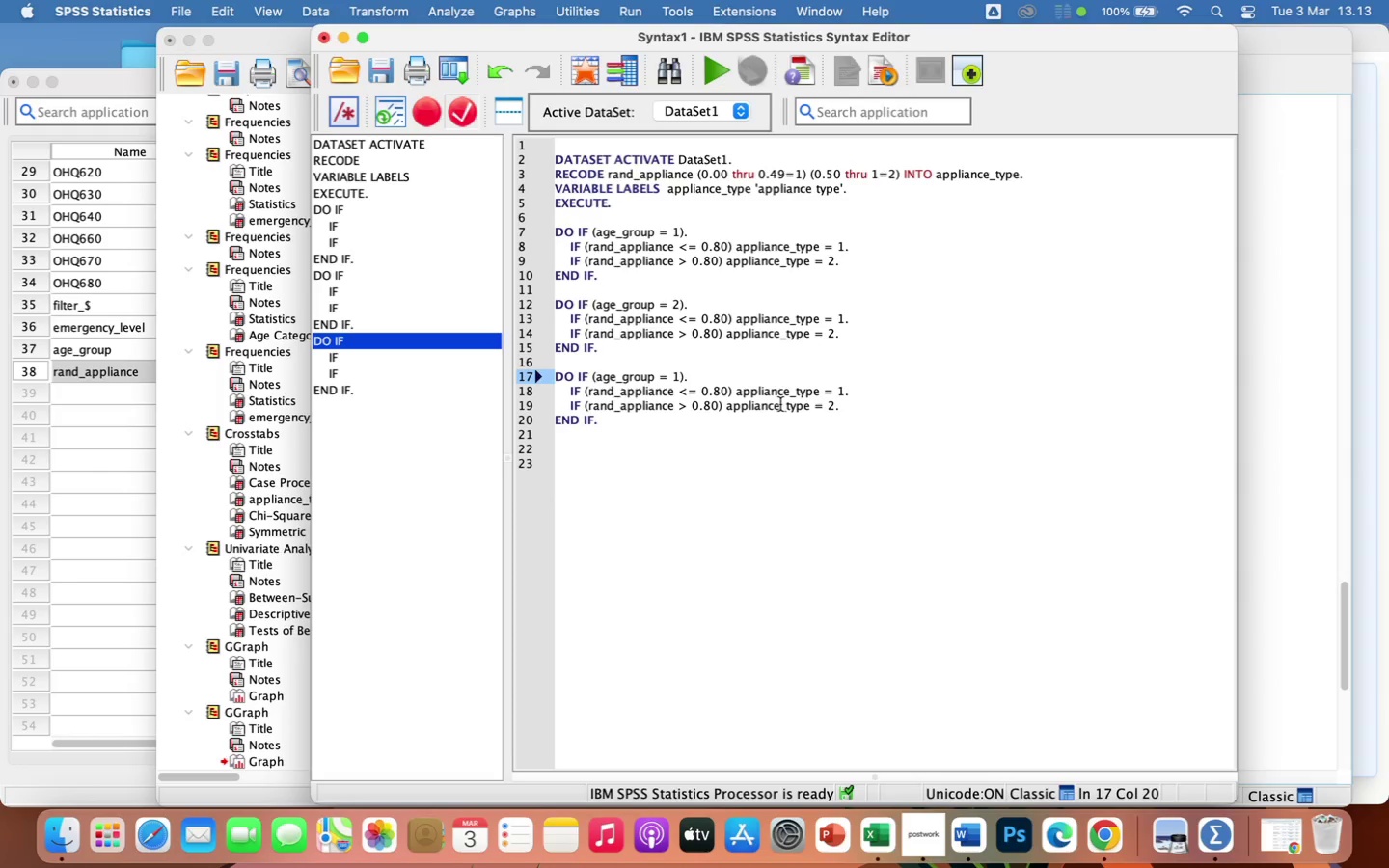 
key(Backspace)
 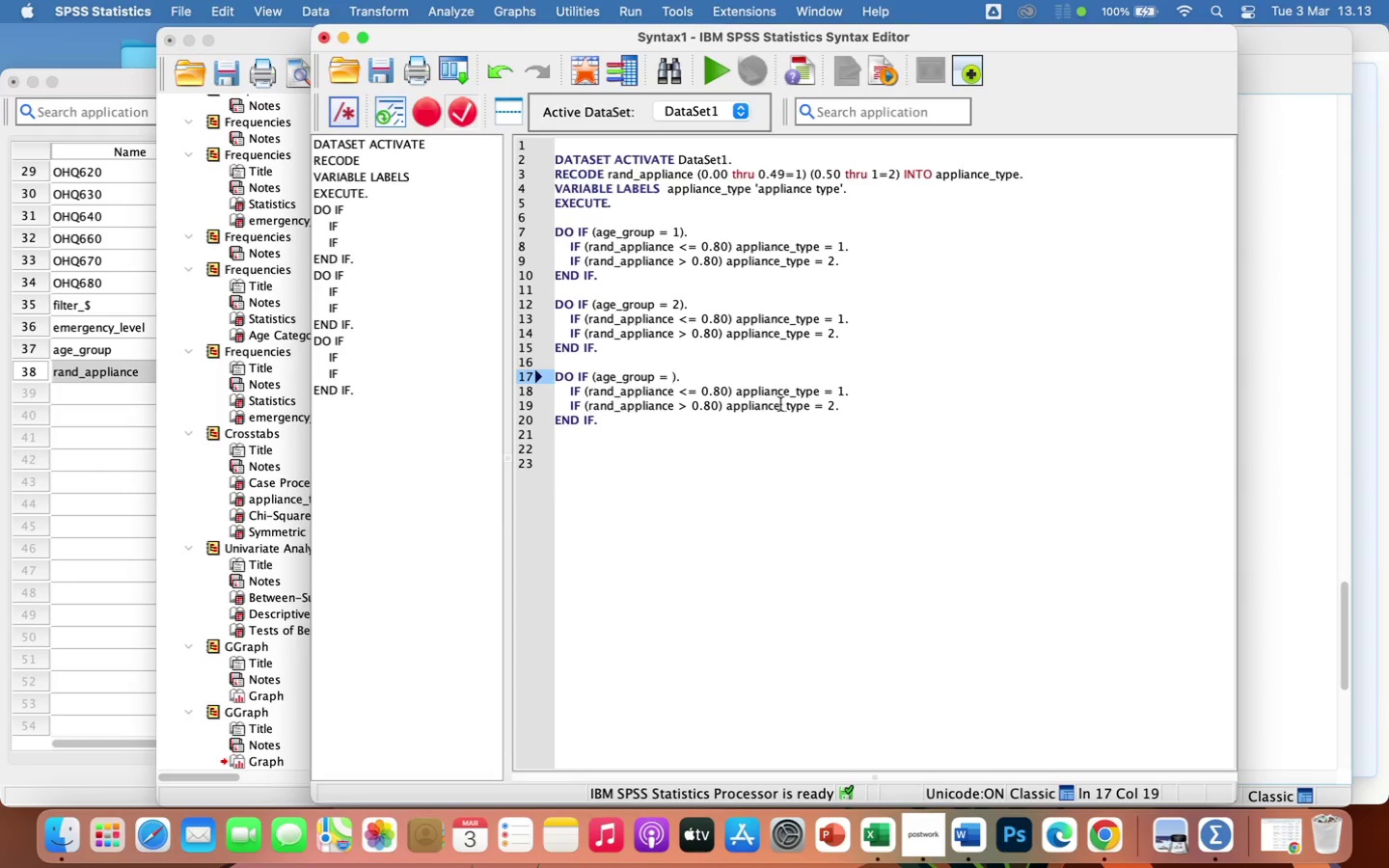 
key(3)
 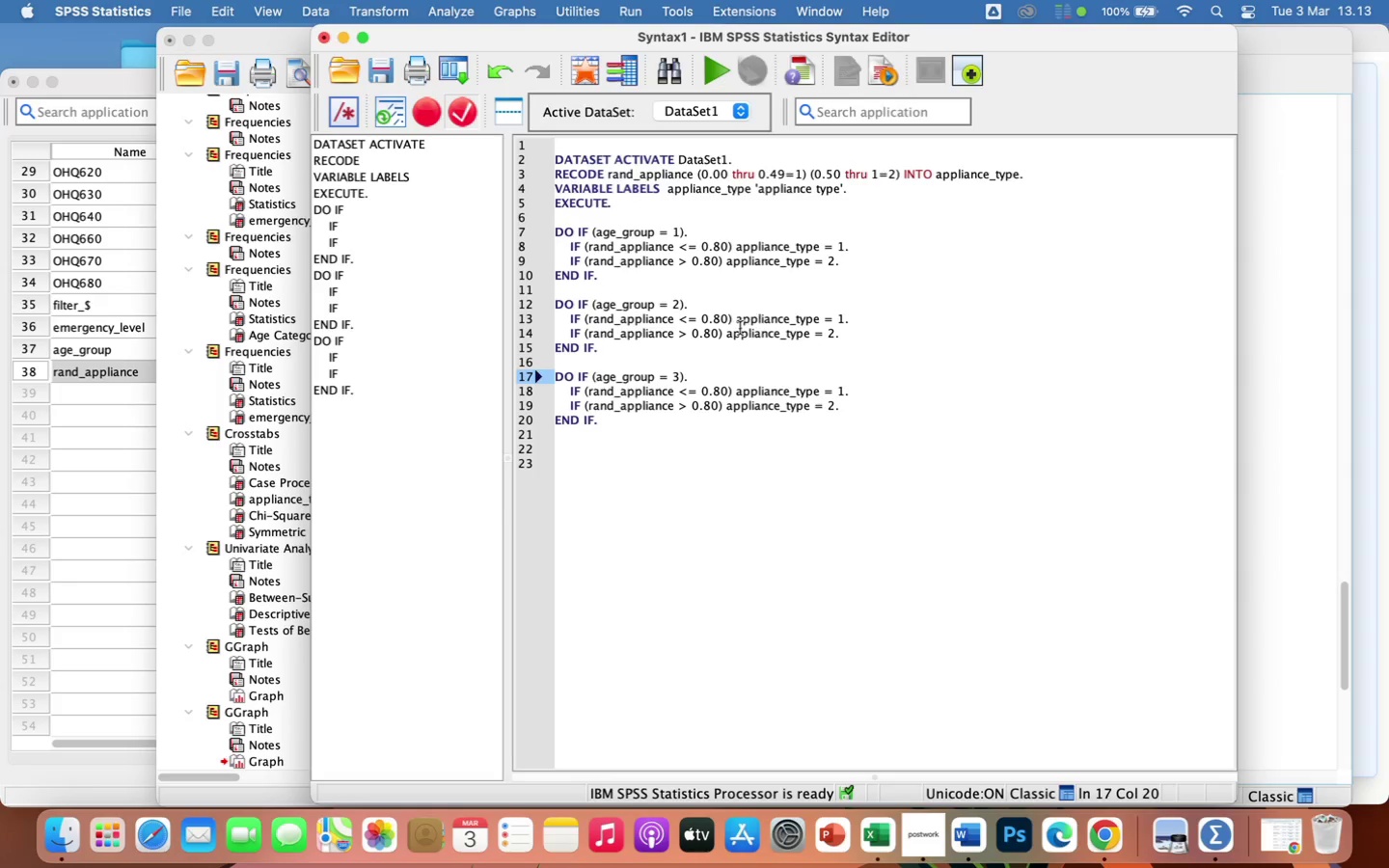 
wait(20.71)
 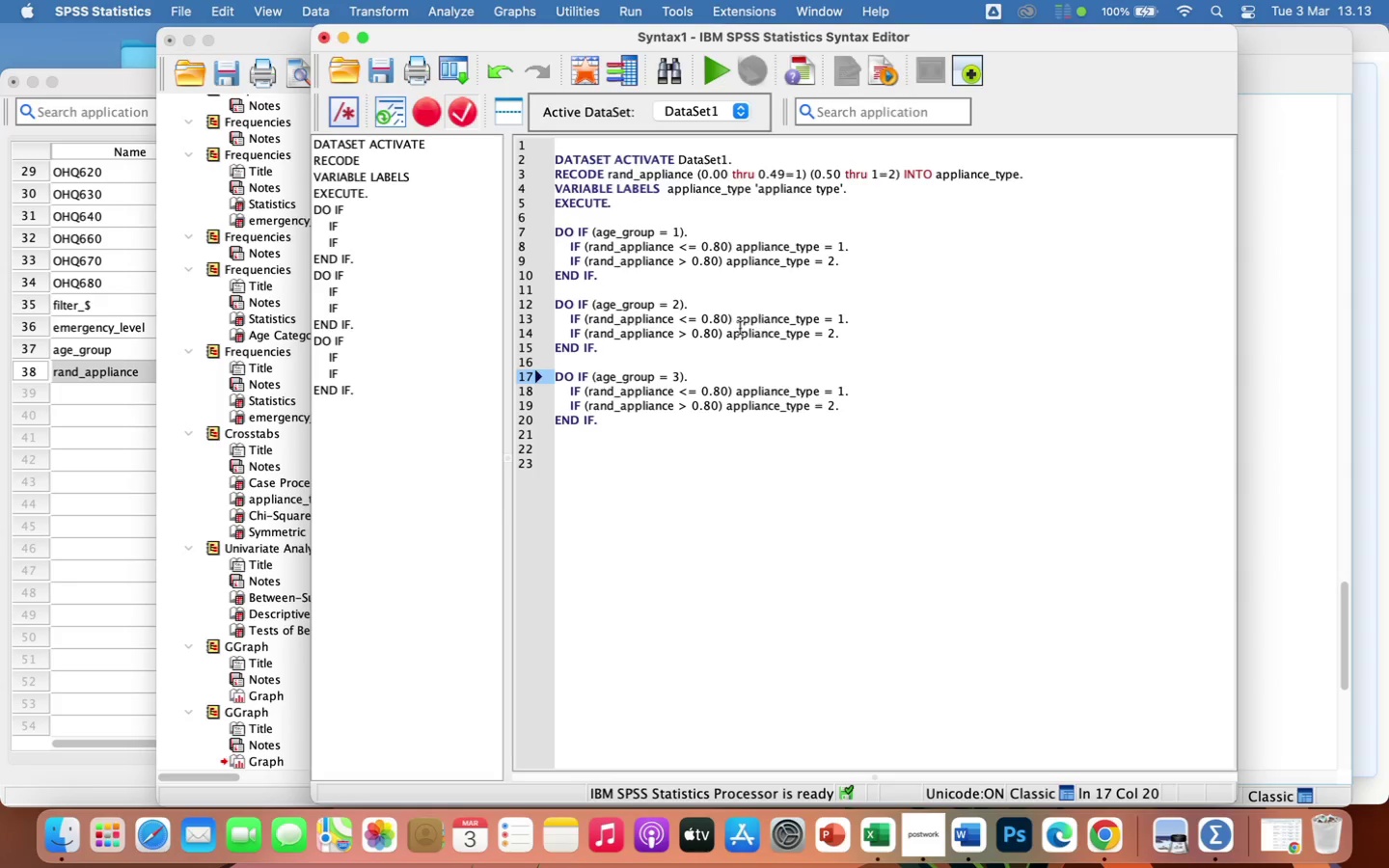 
left_click([726, 321])
 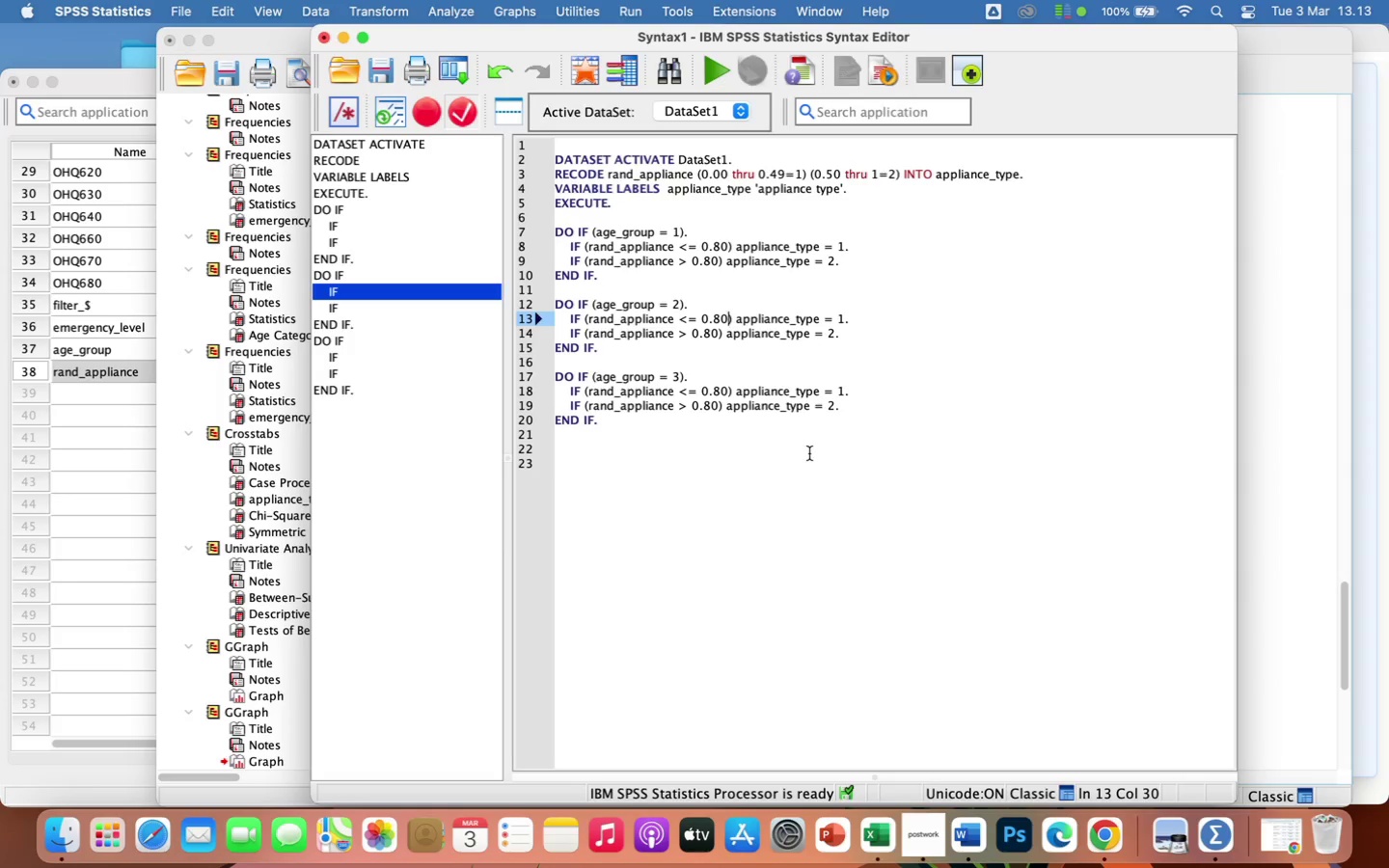 
key(Backspace)
key(Backspace)
type(65)
 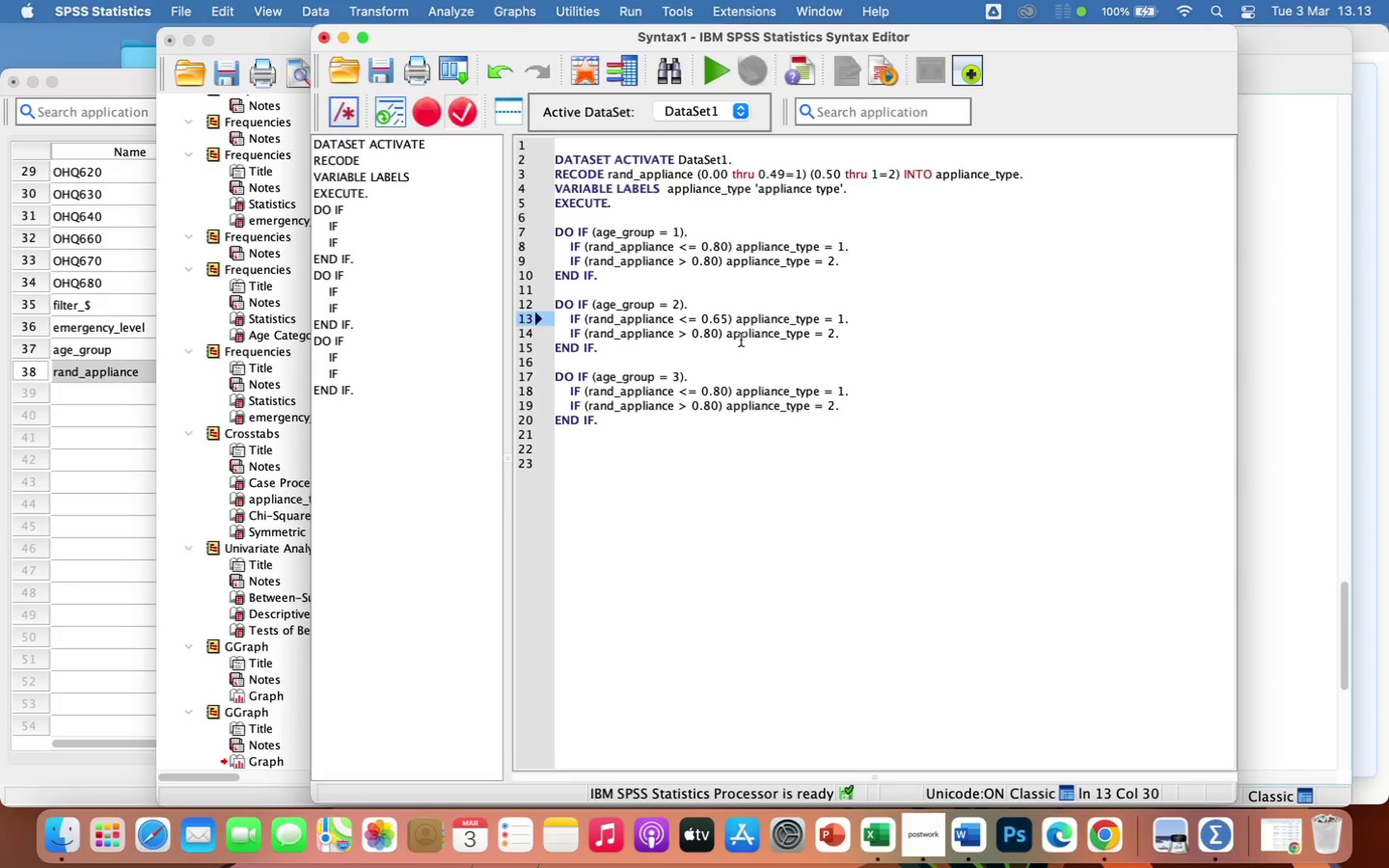 
wait(5.13)
 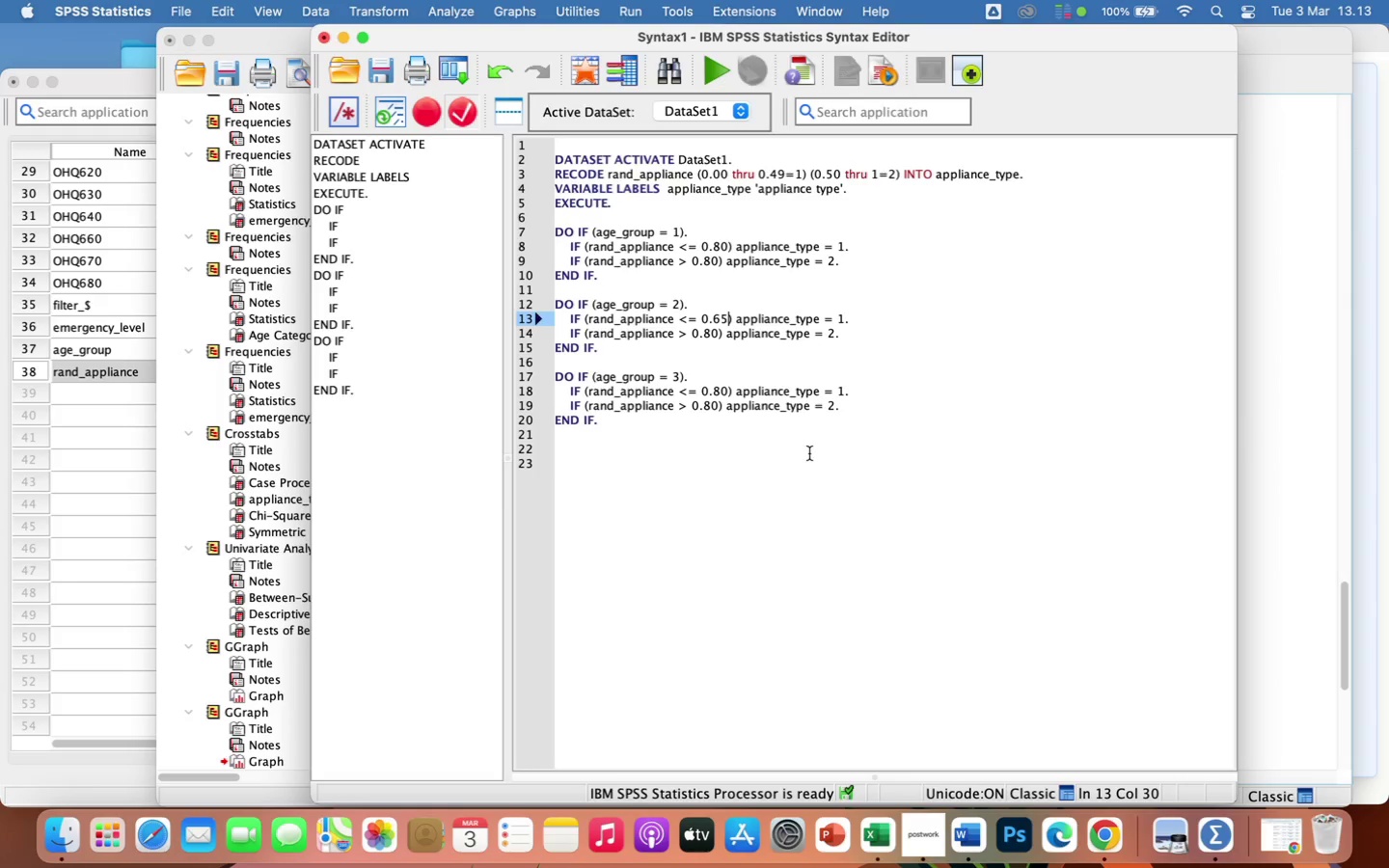 
left_click([719, 331])
 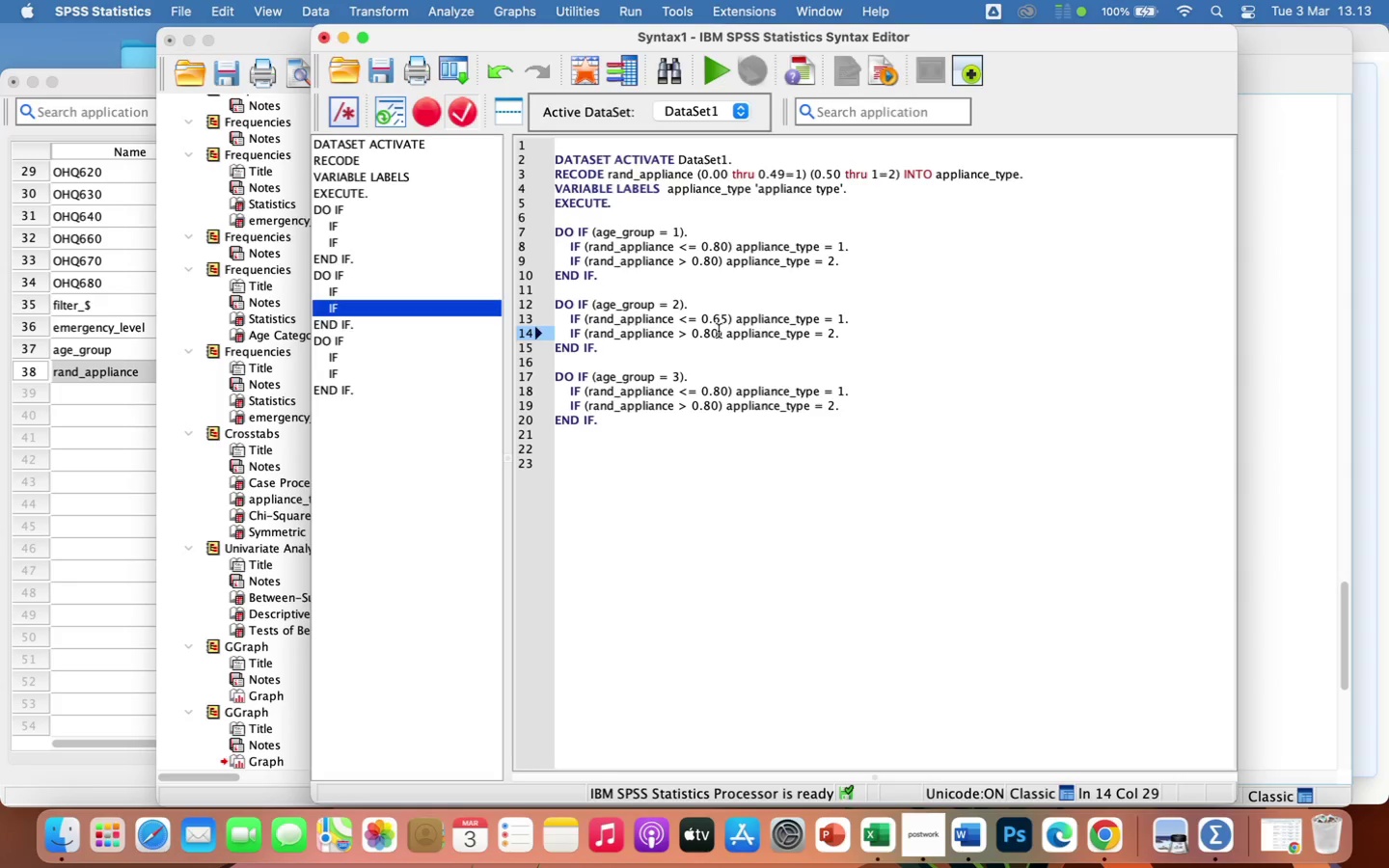 
key(Backspace)
key(Backspace)
type(65)
 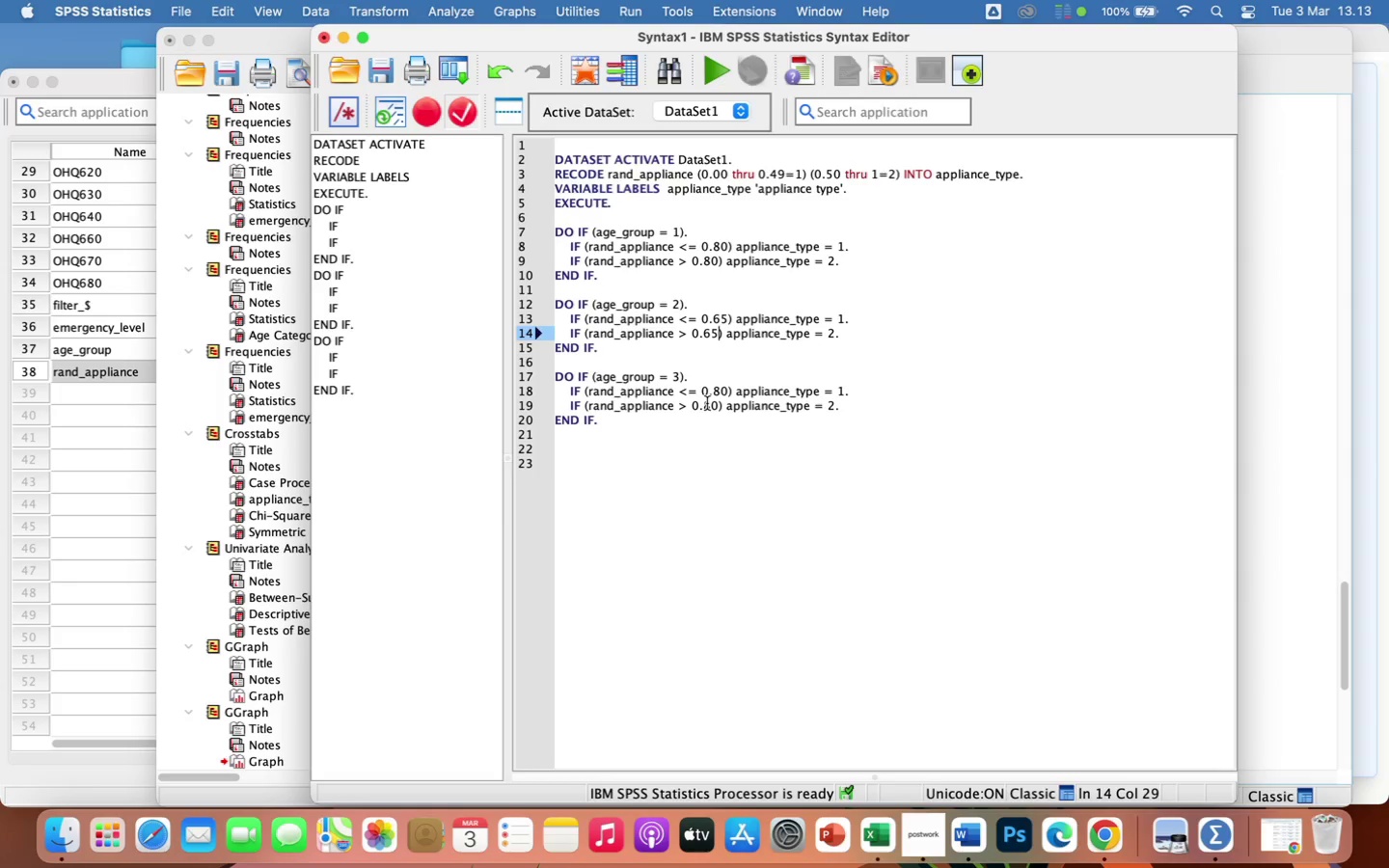 
wait(12.97)
 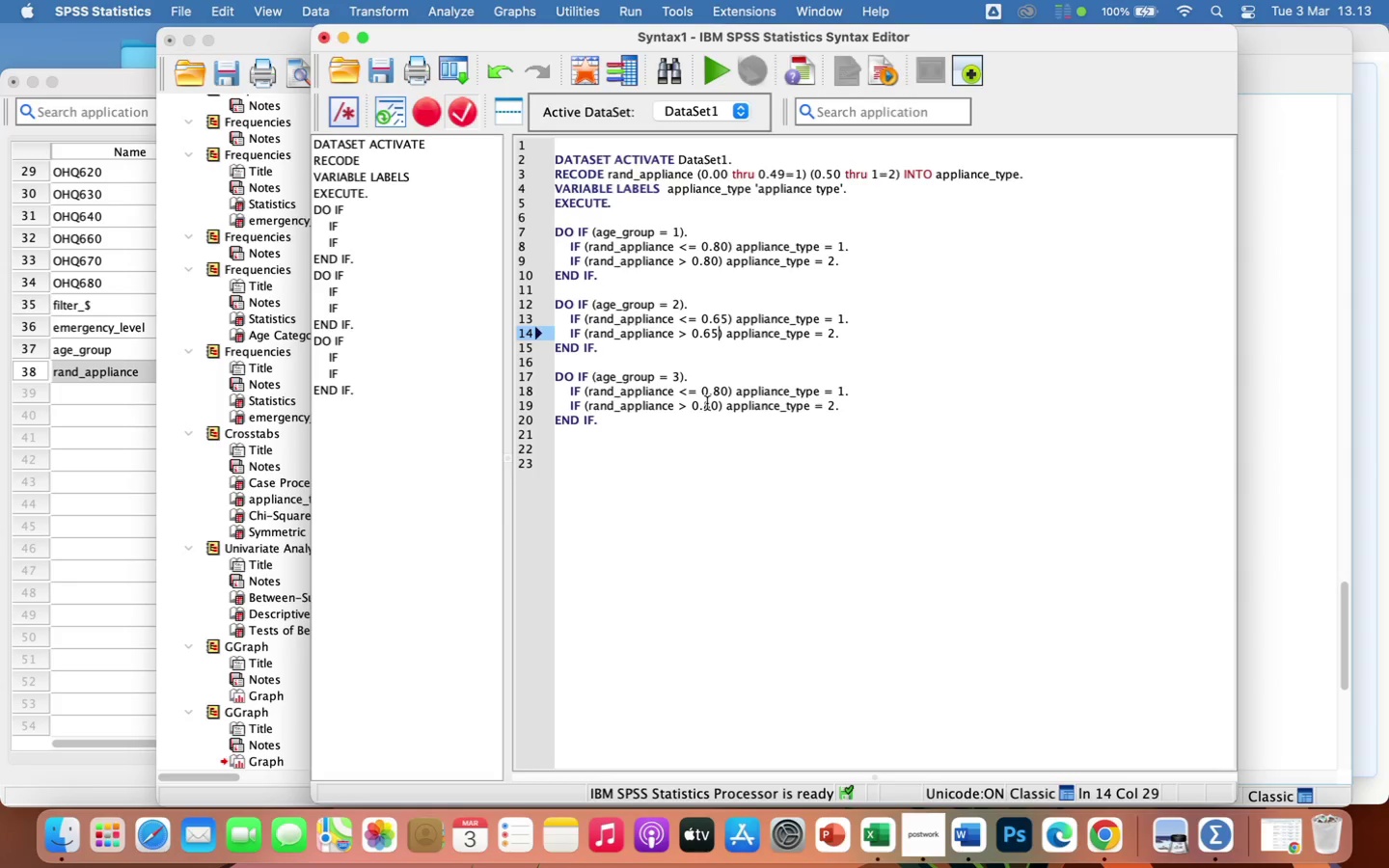 
left_click([730, 393])
 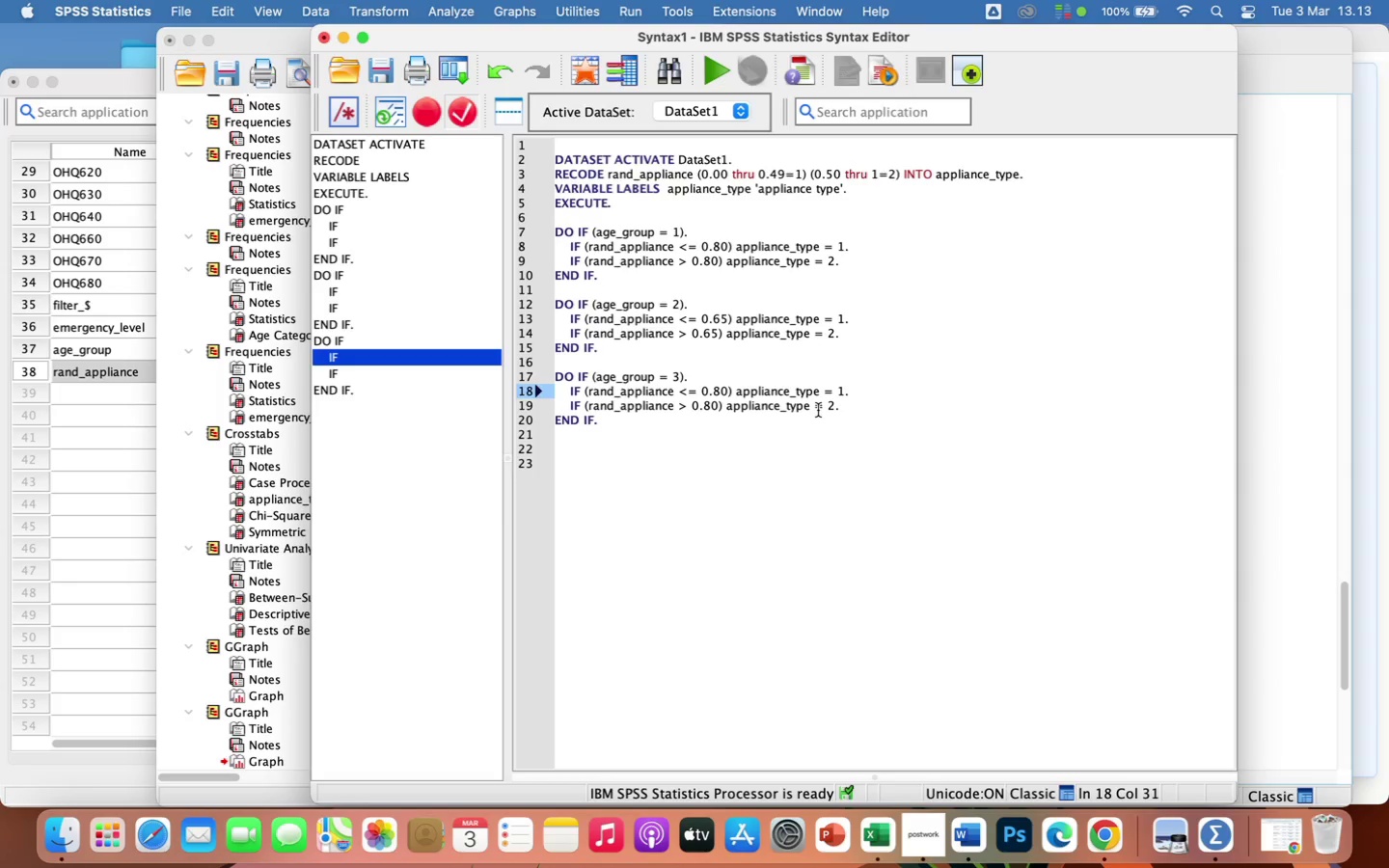 
key(ArrowLeft)
 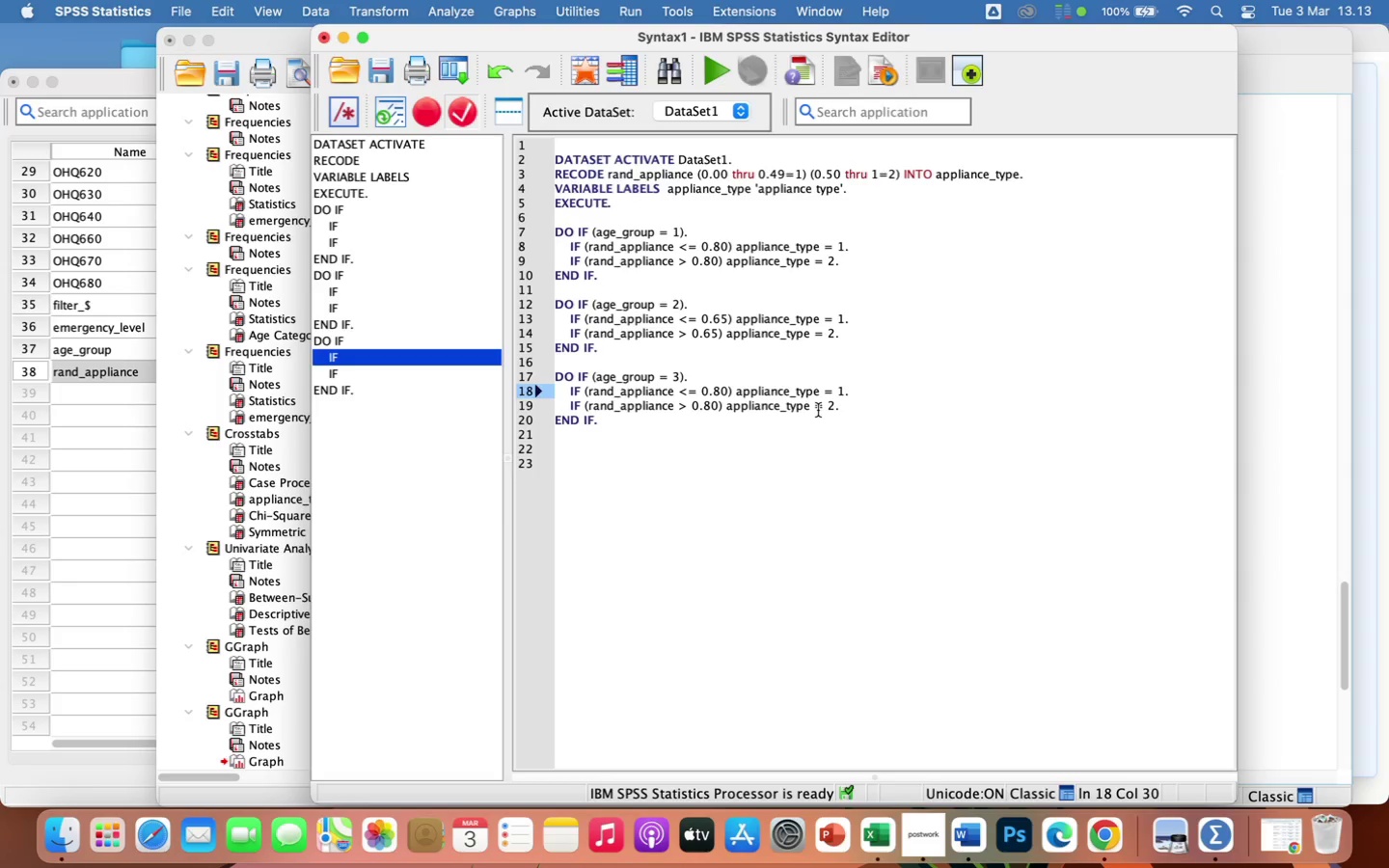 
key(Backspace)
key(Backspace)
type(35)
 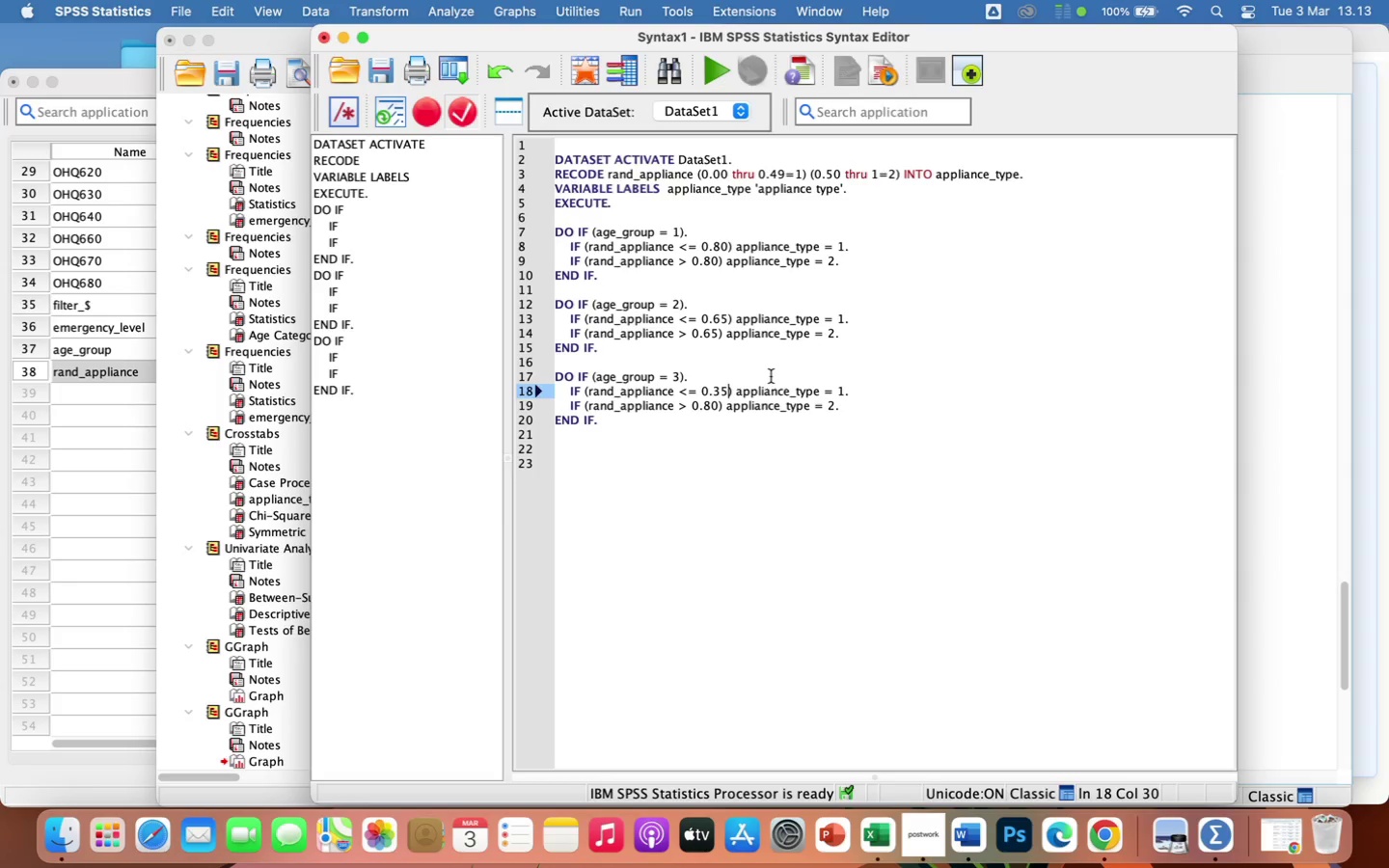 
wait(5.83)
 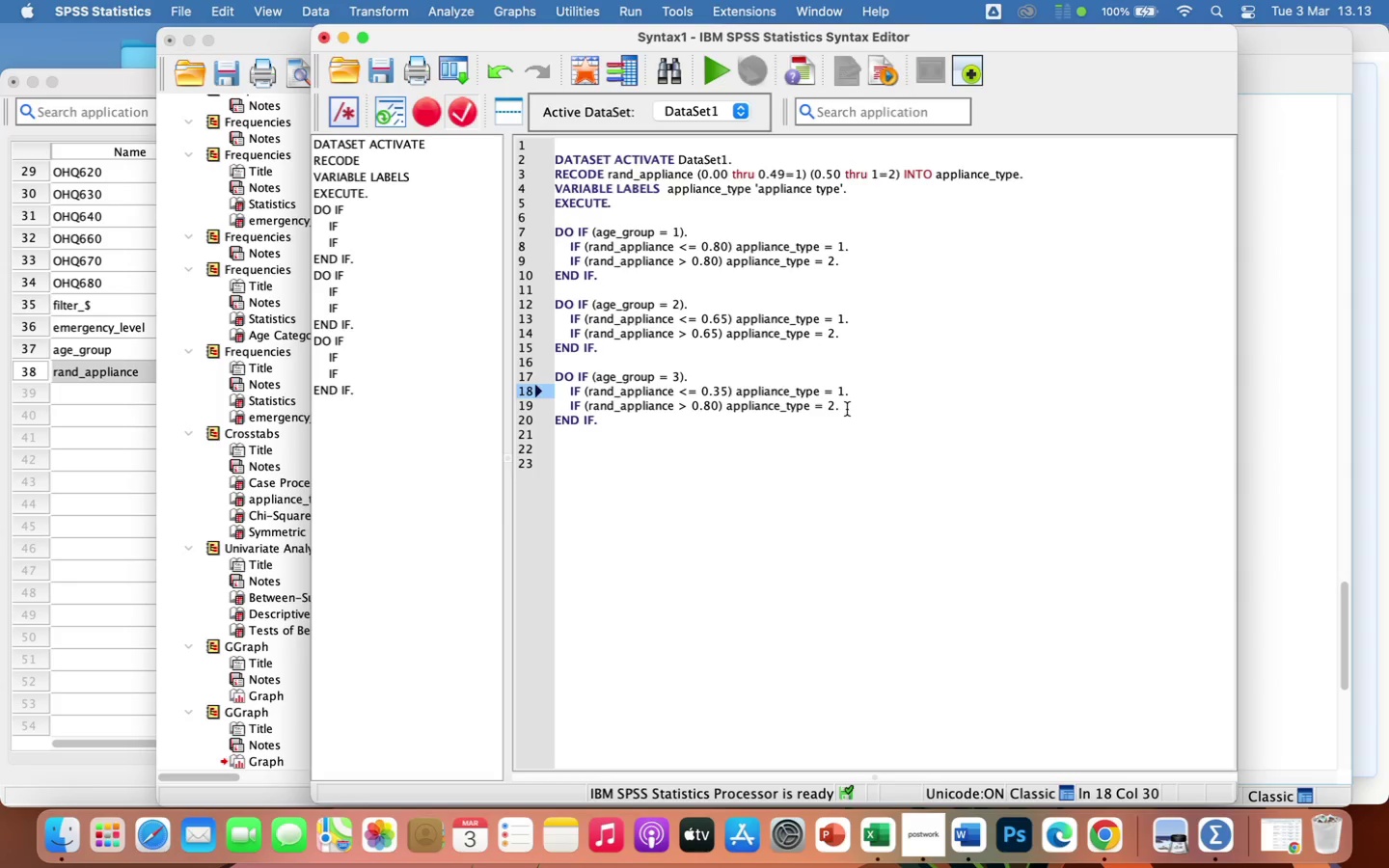 
left_click([719, 408])
 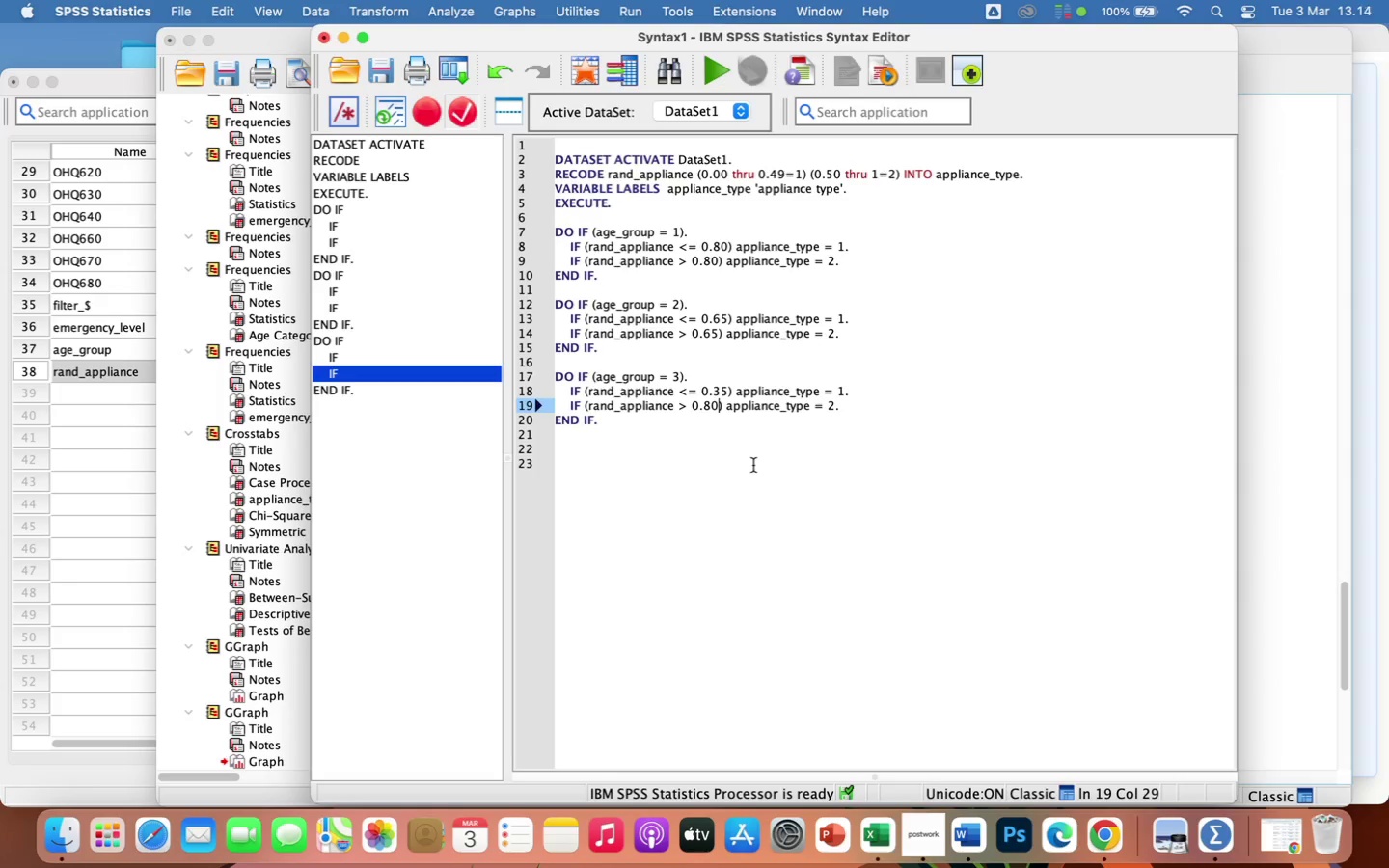 
key(Backspace)
key(Backspace)
type(35)
 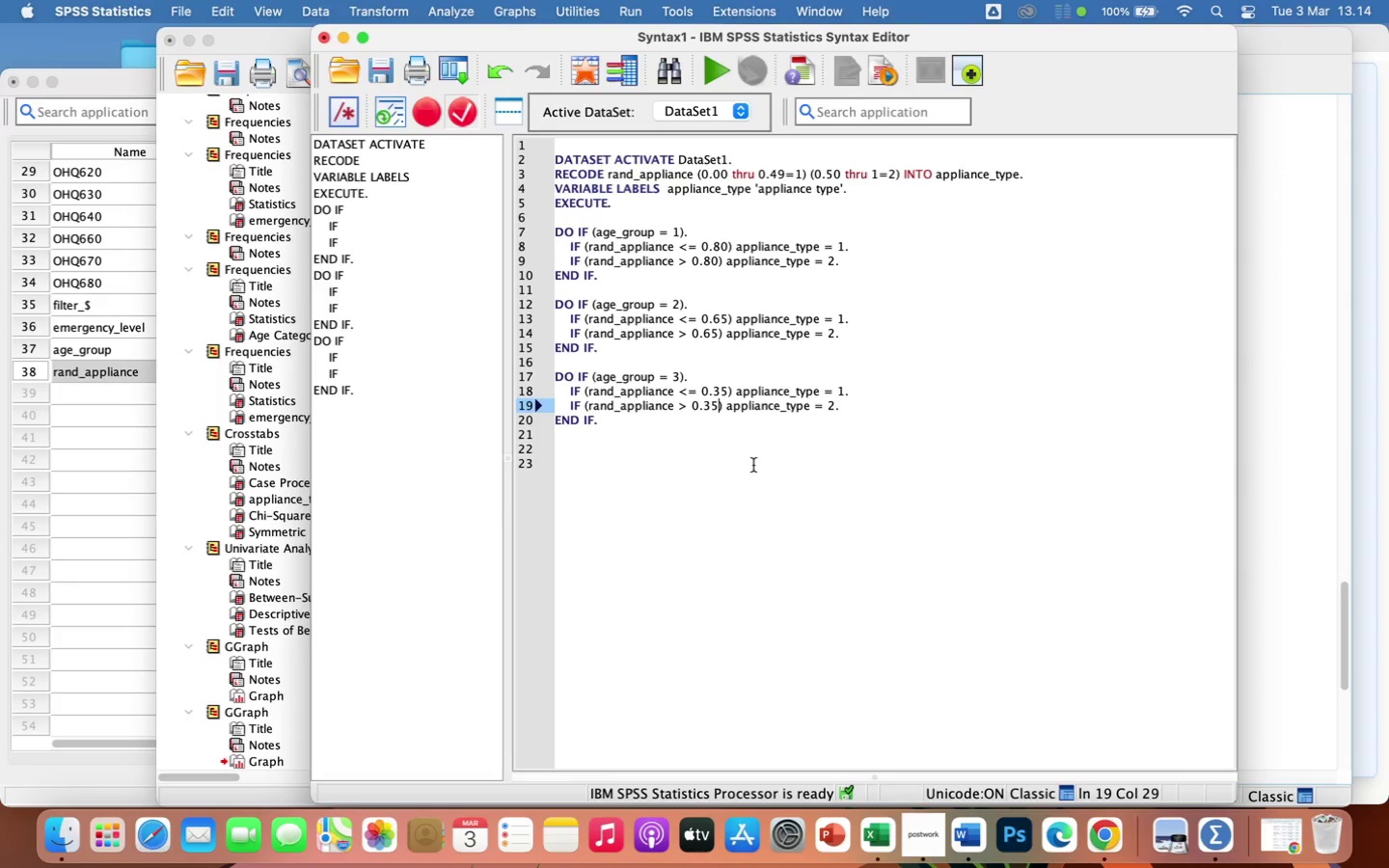 
left_click([769, 510])
 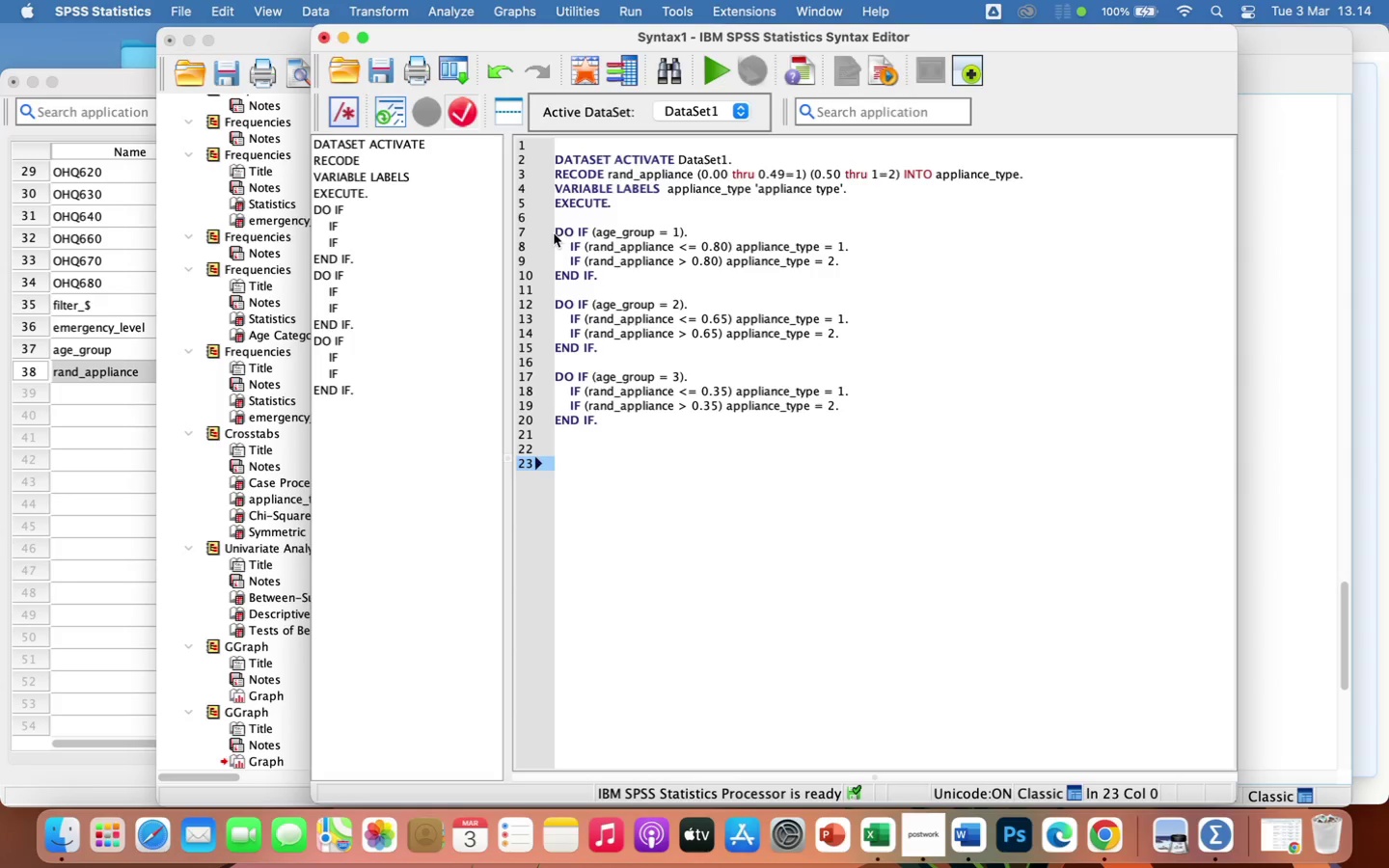 
left_click_drag(start_coordinate=[555, 234], to_coordinate=[631, 435])
 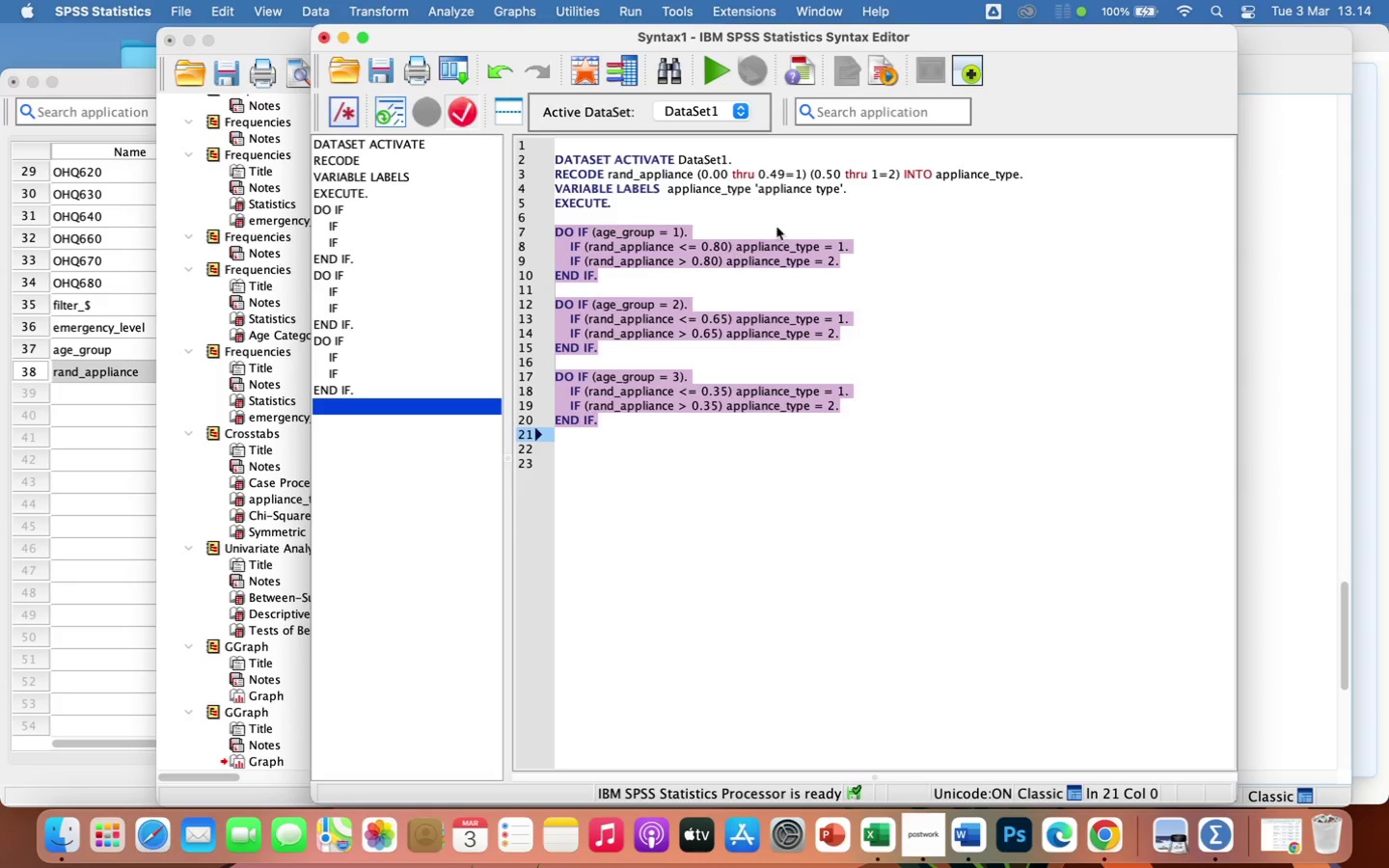 
left_click([853, 213])
 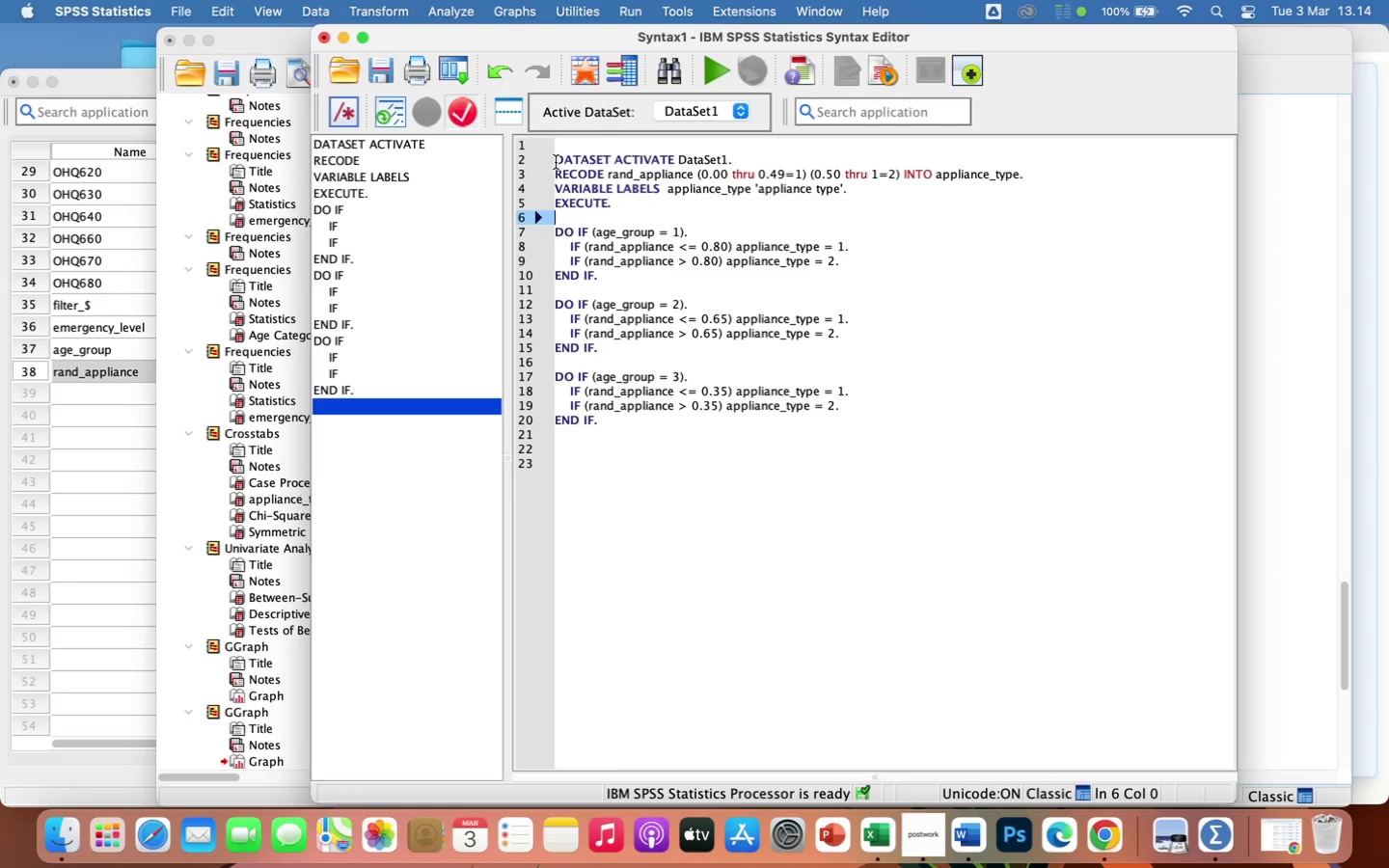 
left_click_drag(start_coordinate=[555, 160], to_coordinate=[634, 493])
 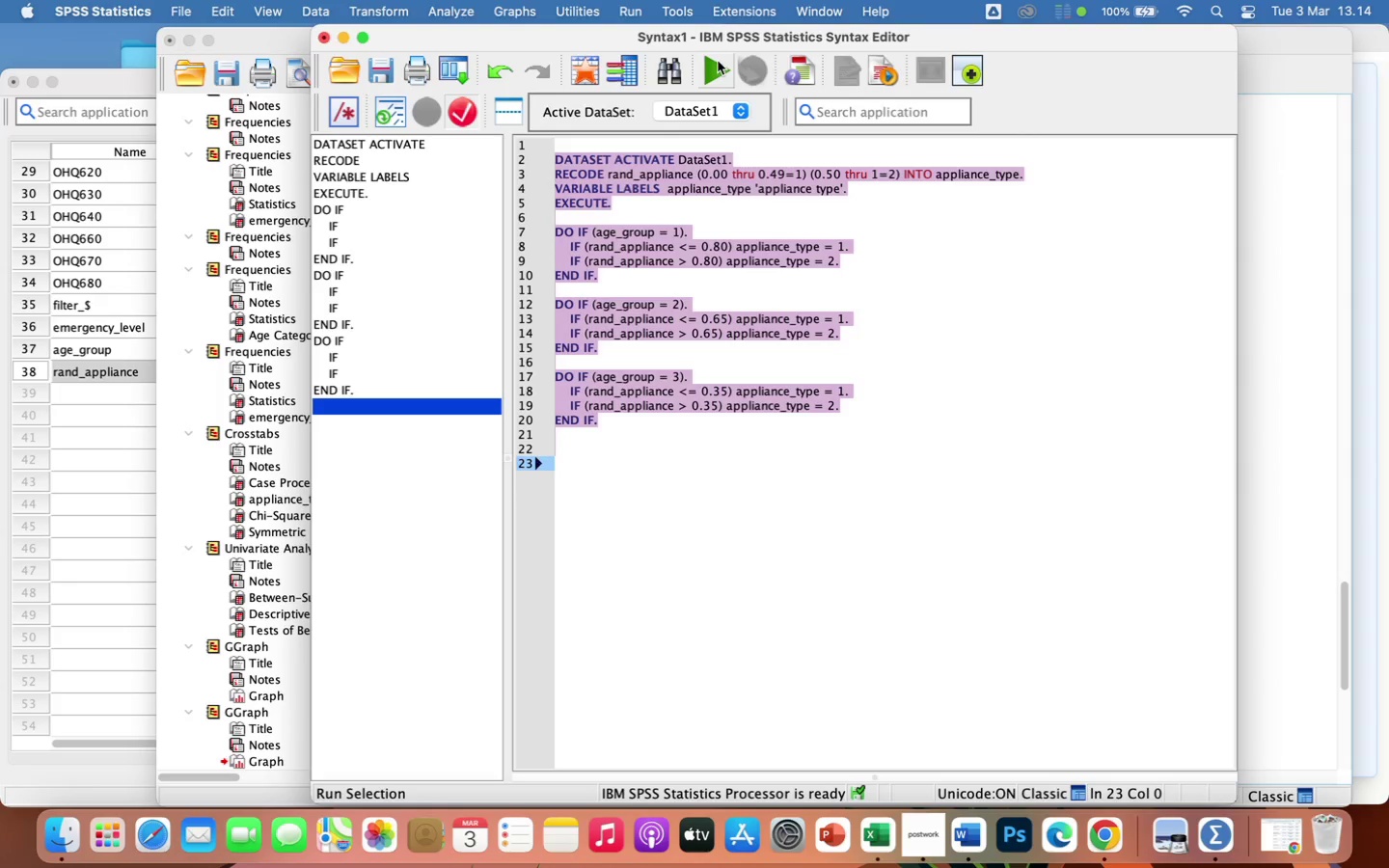 
left_click([716, 63])
 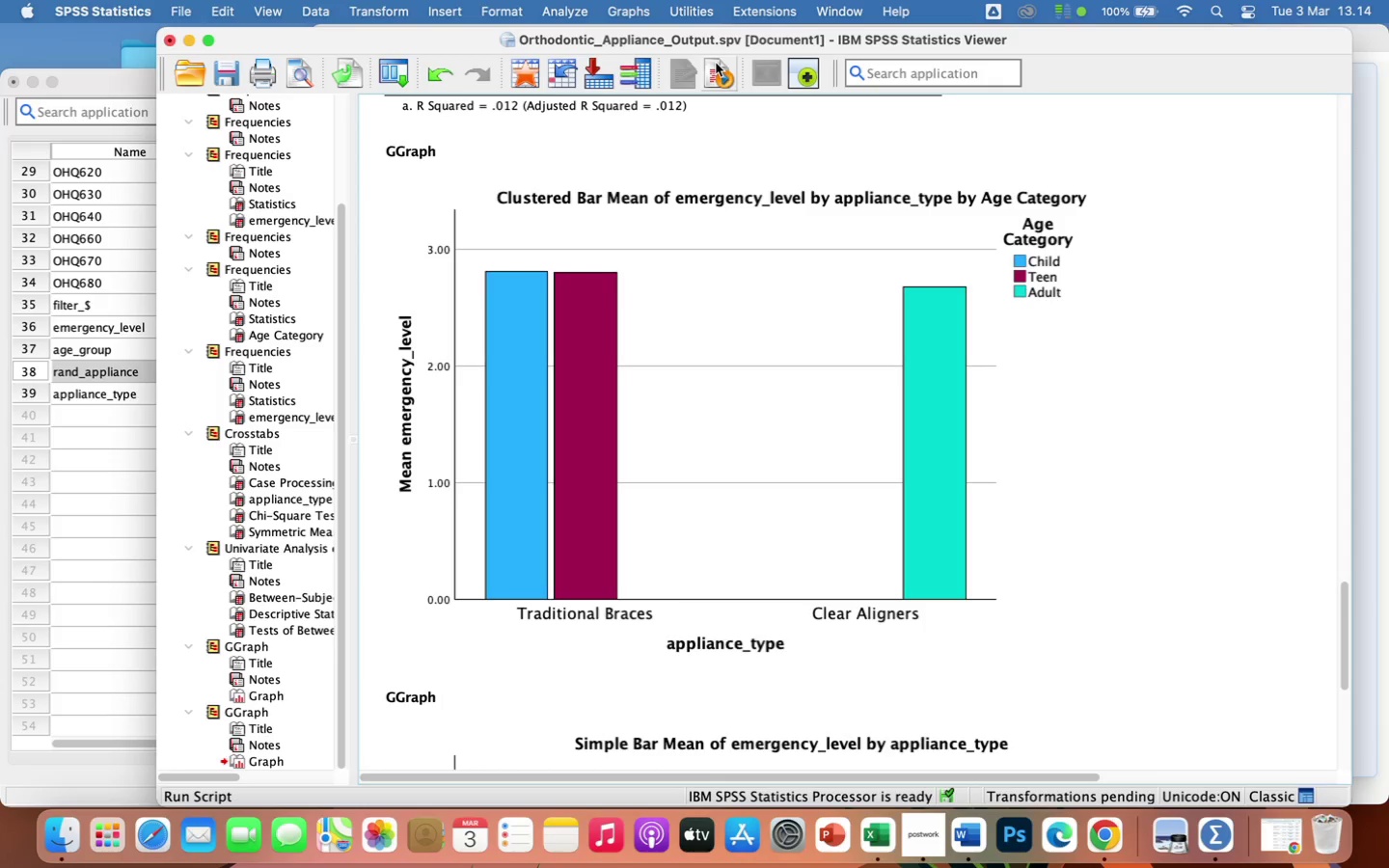 
wait(6.61)
 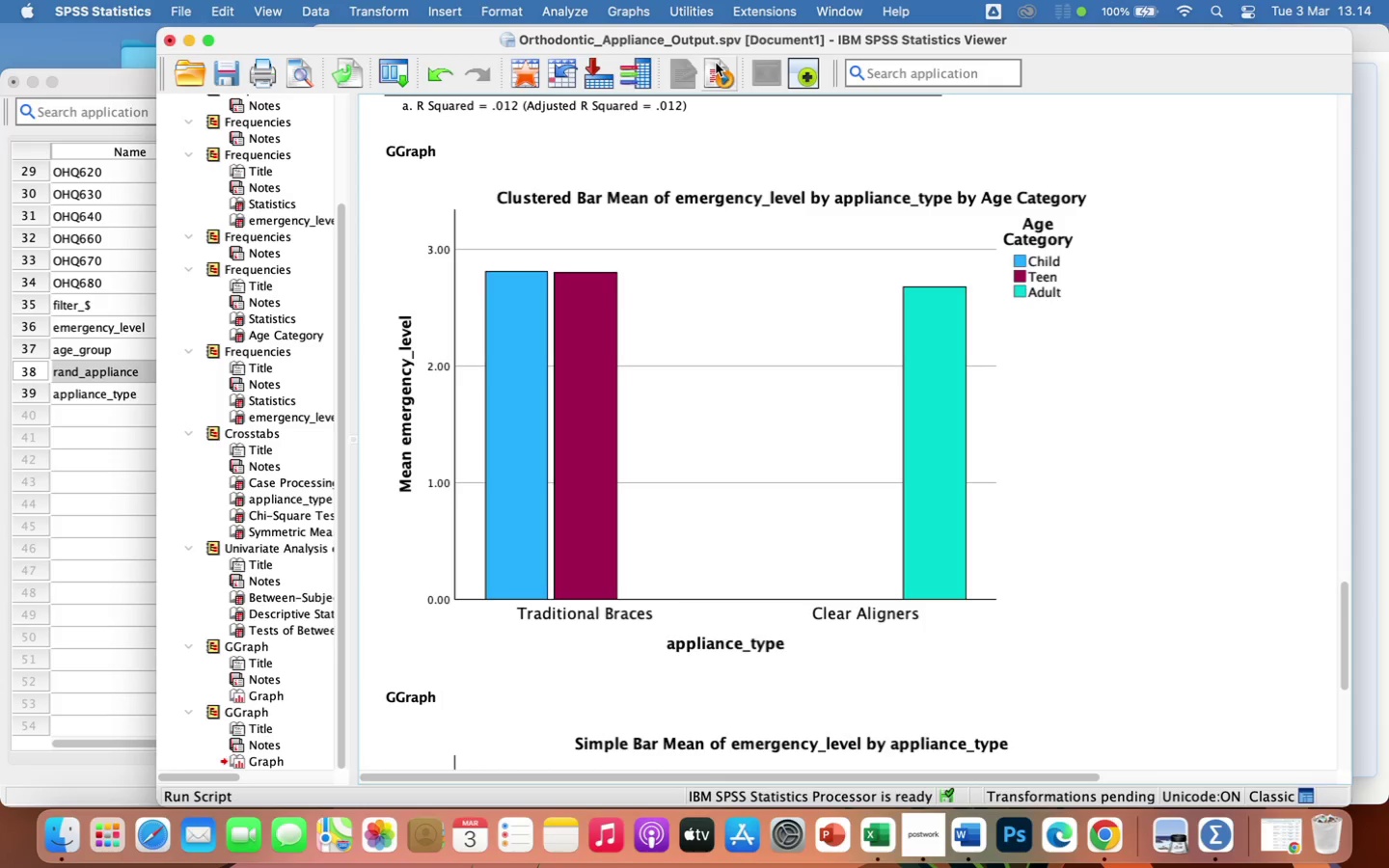 
left_click([123, 438])
 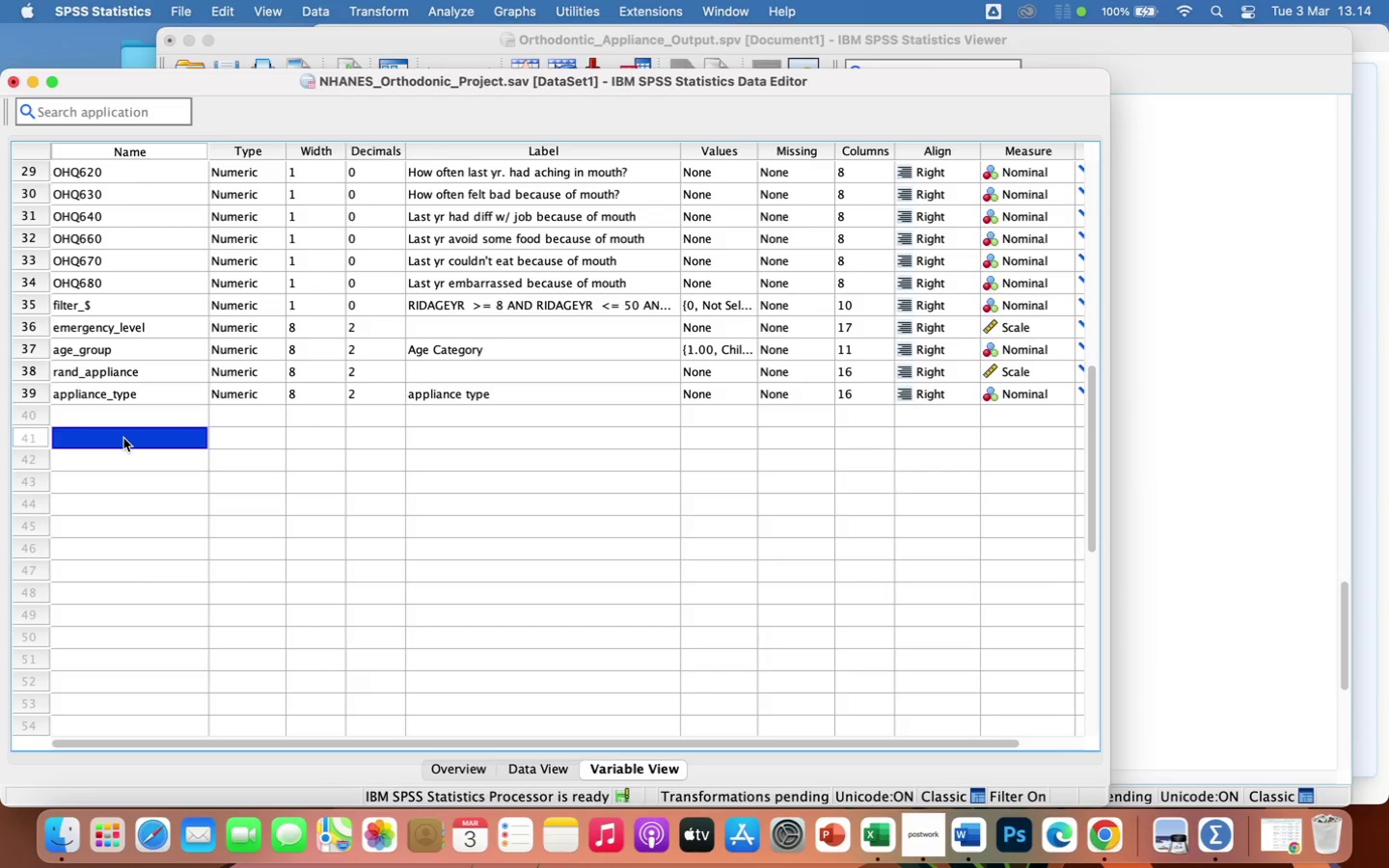 
wait(9.58)
 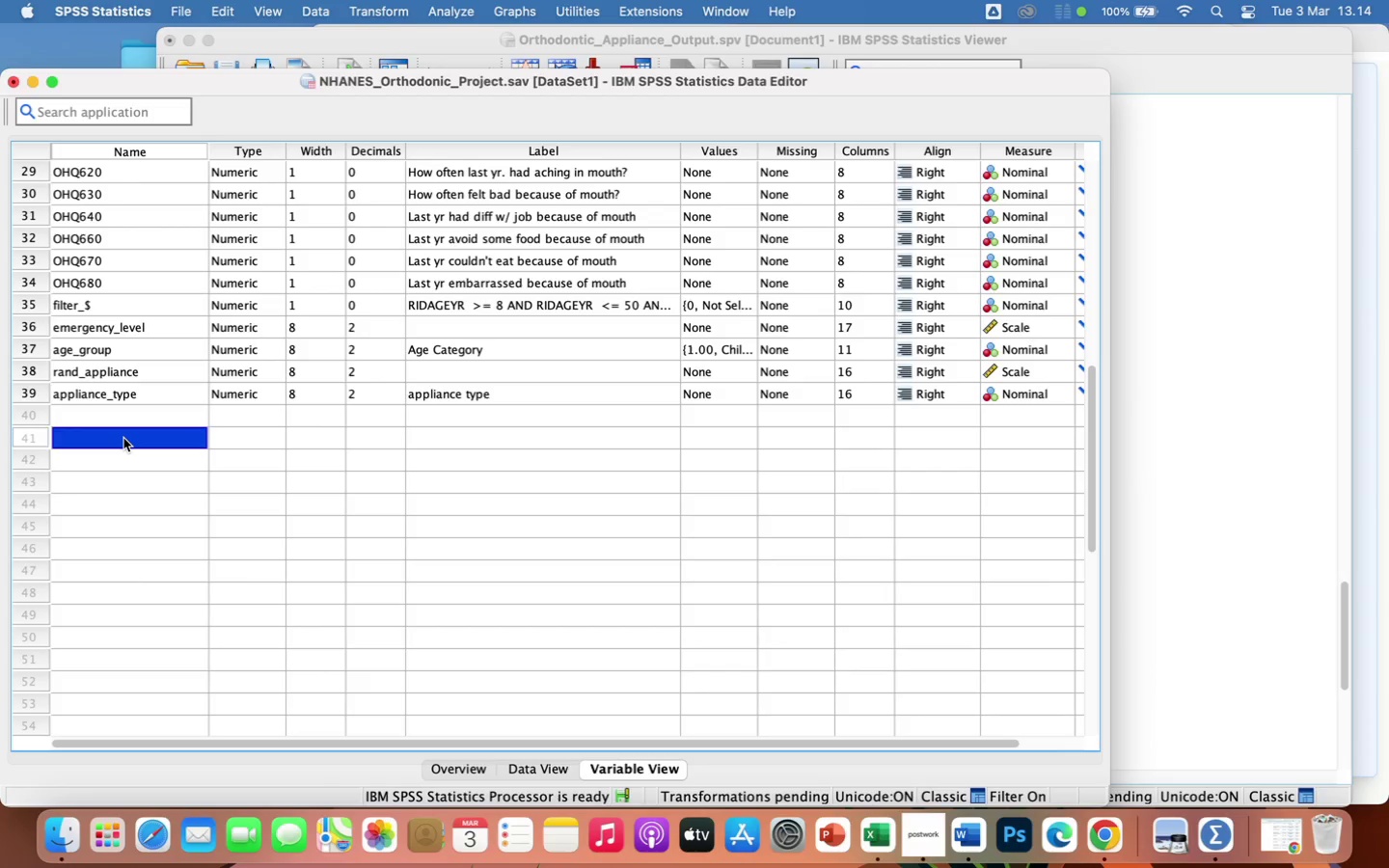 
left_click([728, 394])
 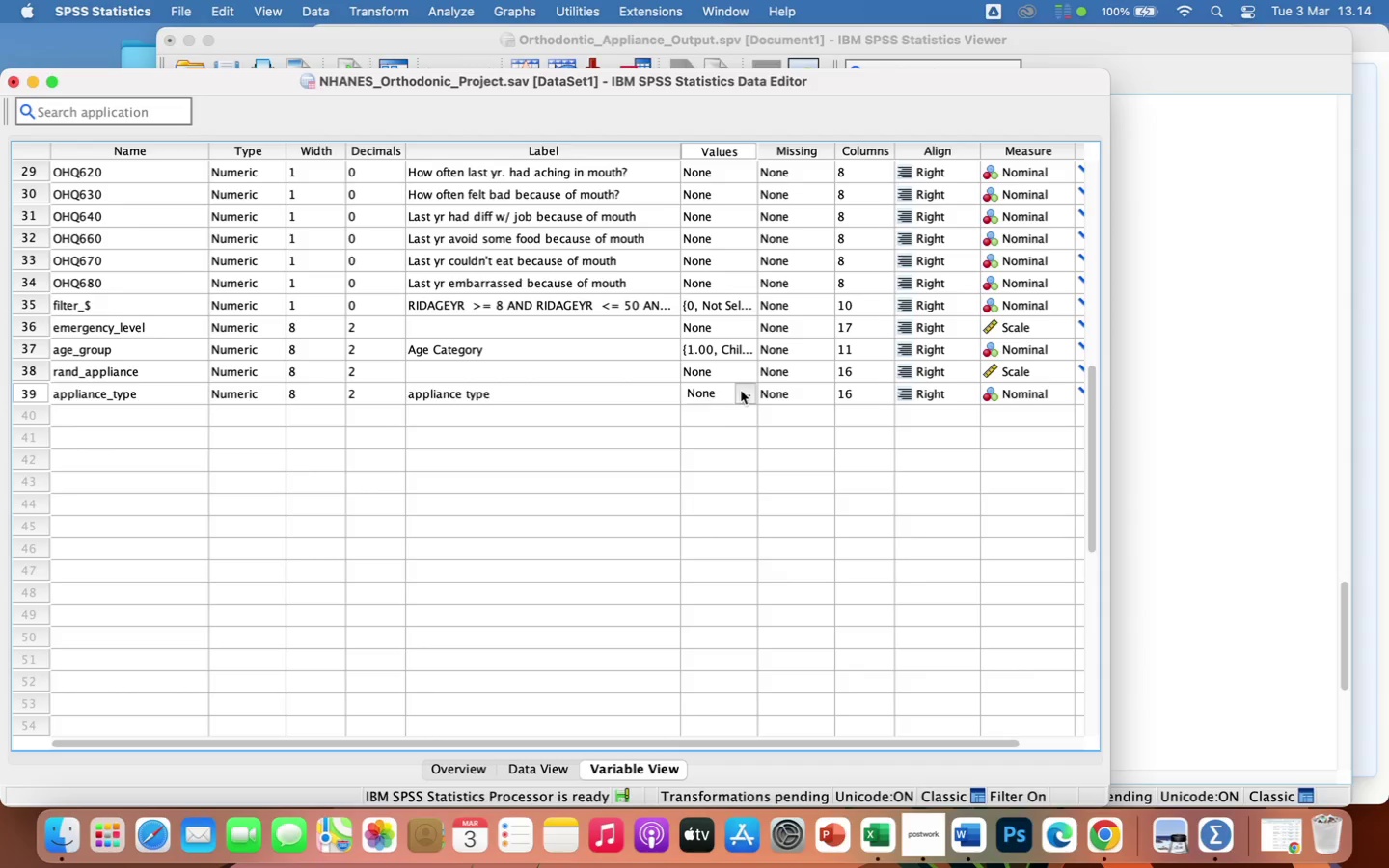 
left_click([741, 391])
 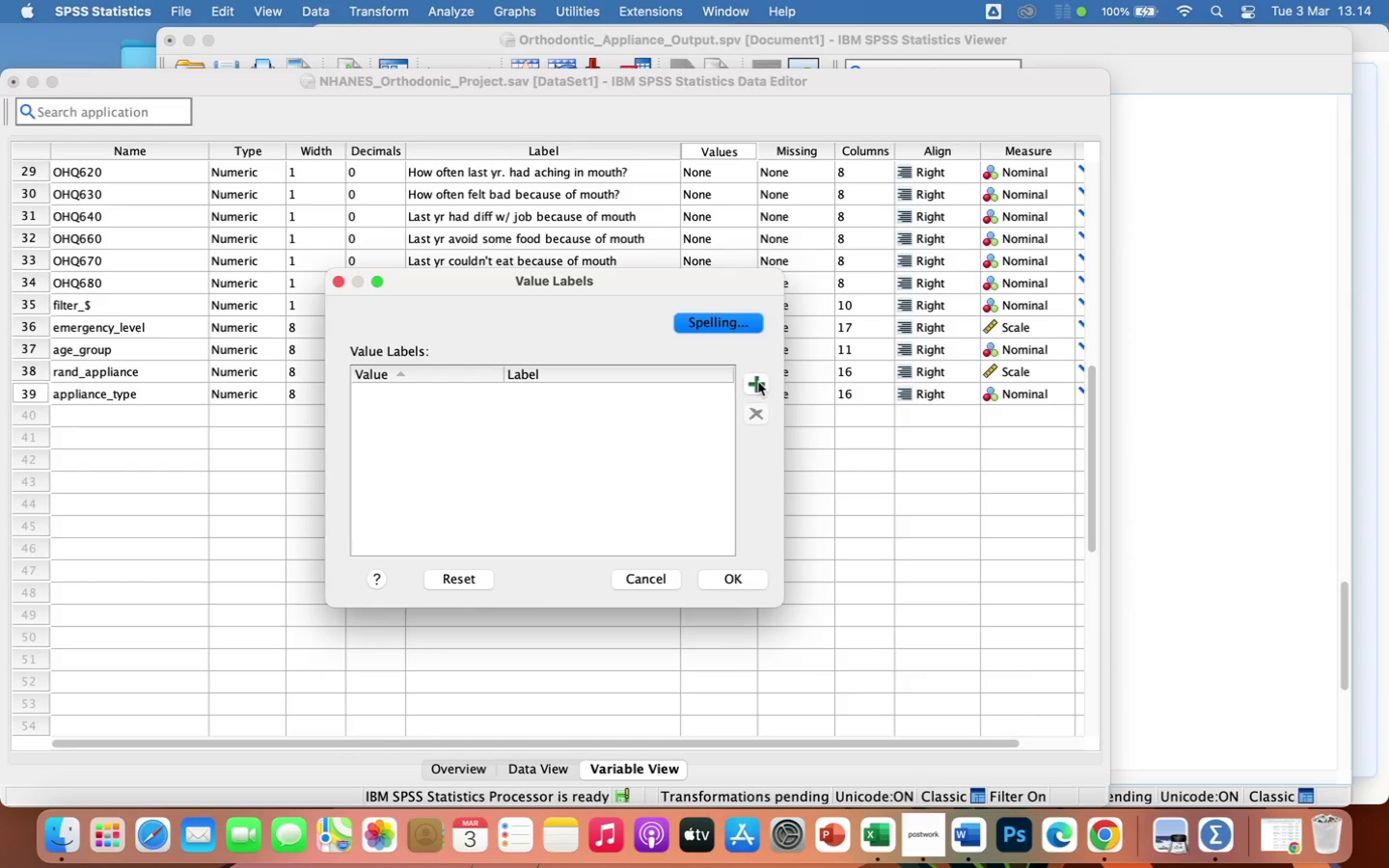 
double_click([760, 382])
 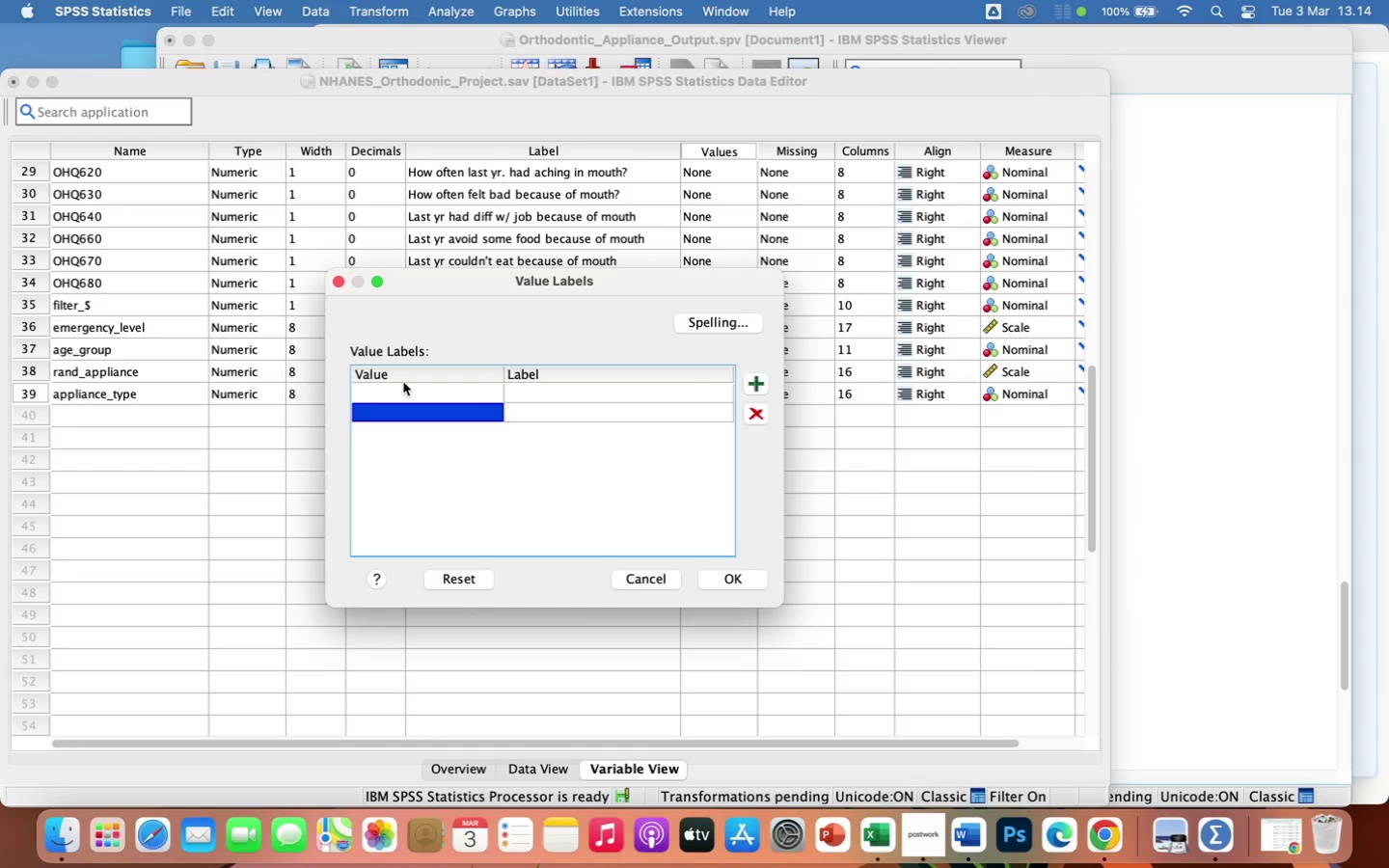 
left_click([403, 388])
 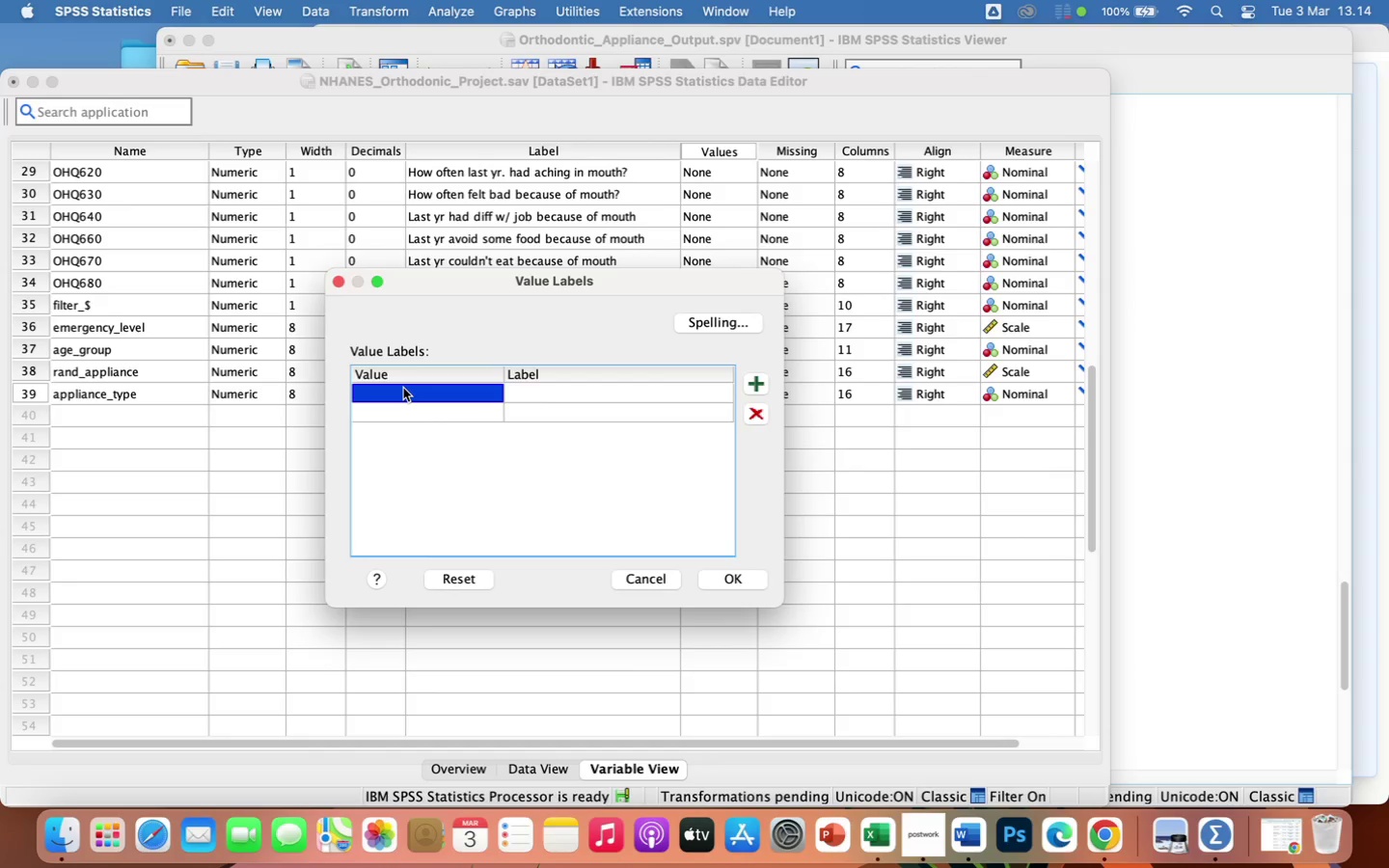 
key(1)
 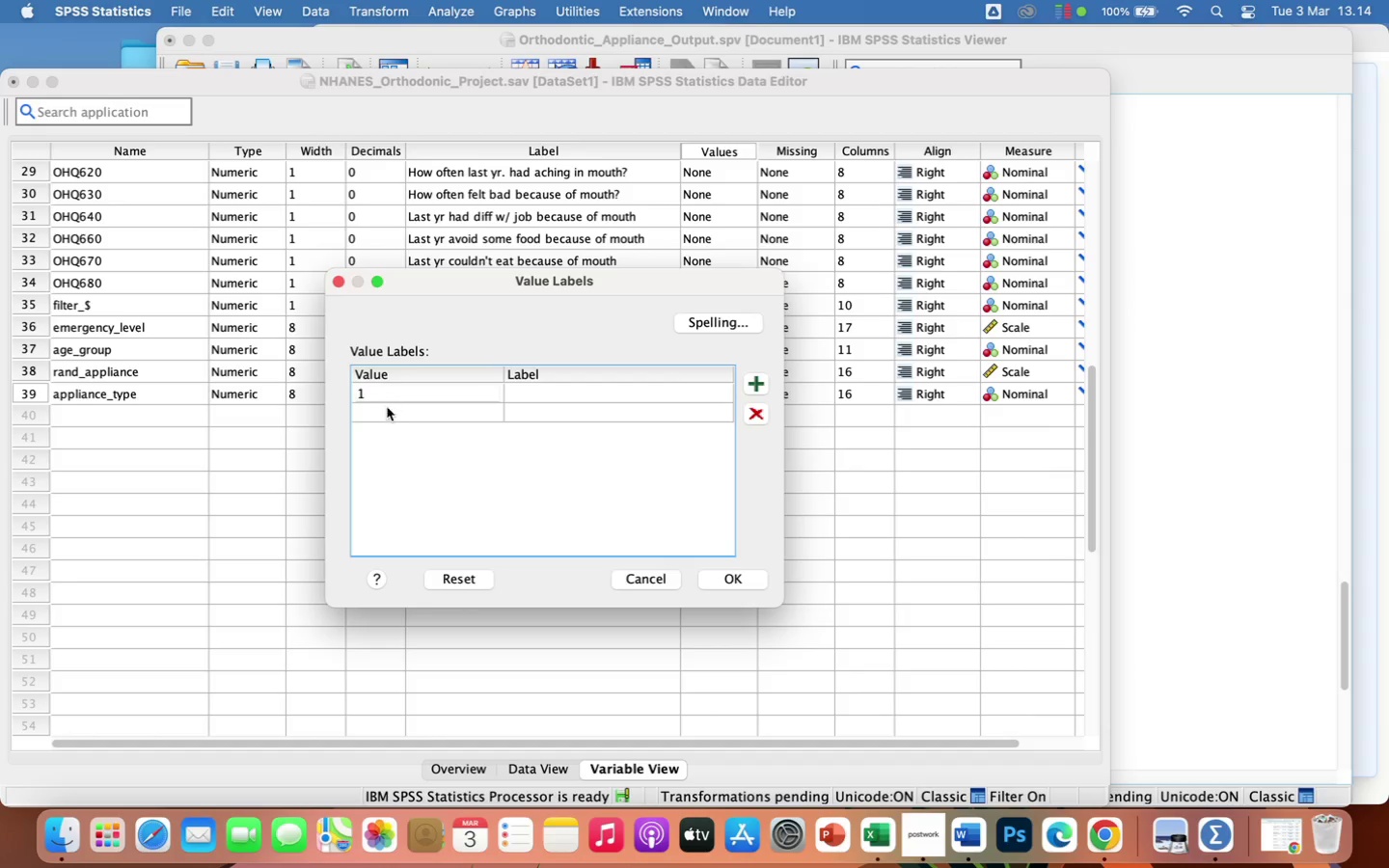 
left_click([380, 413])
 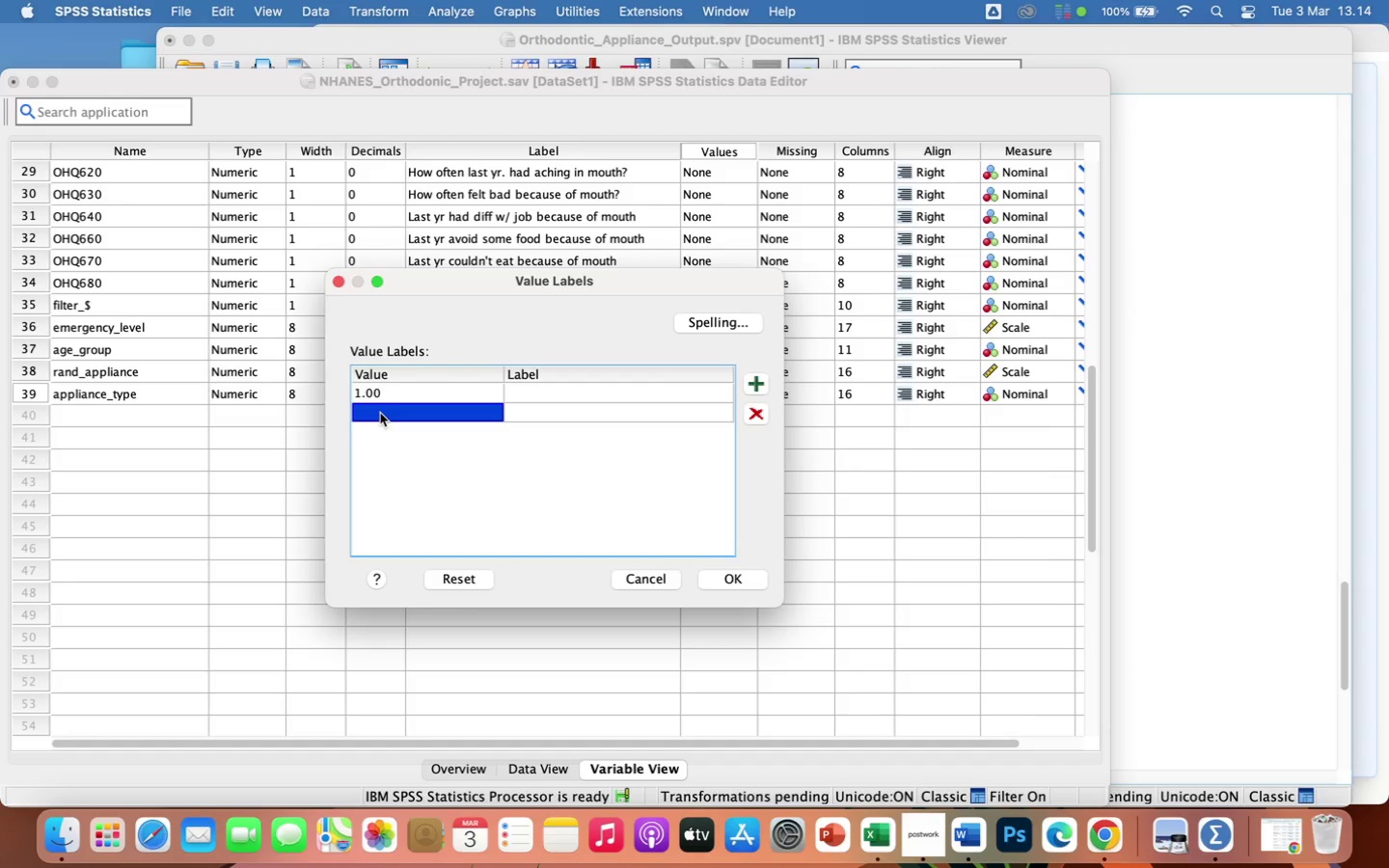 
key(2)
 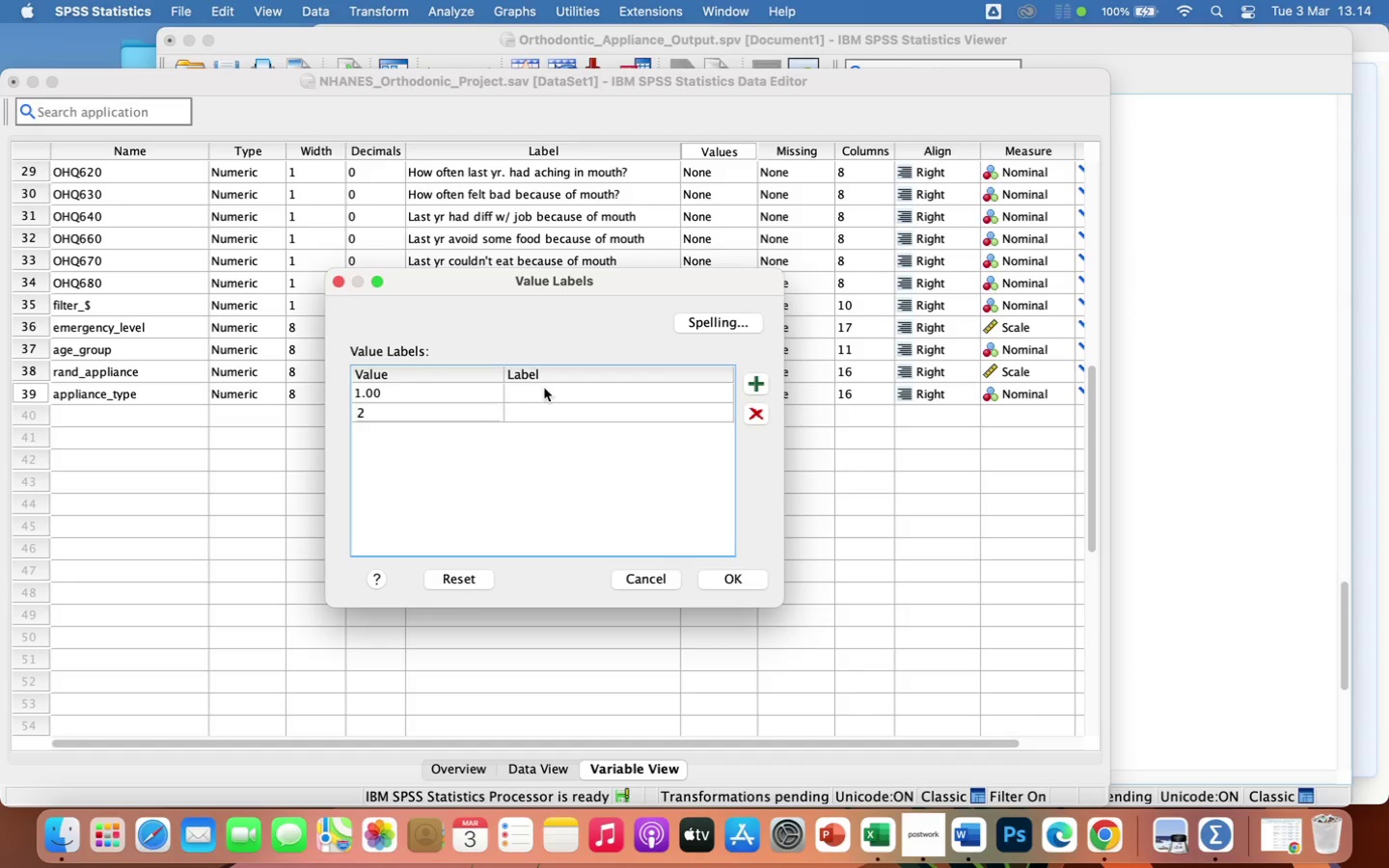 
left_click([548, 387])
 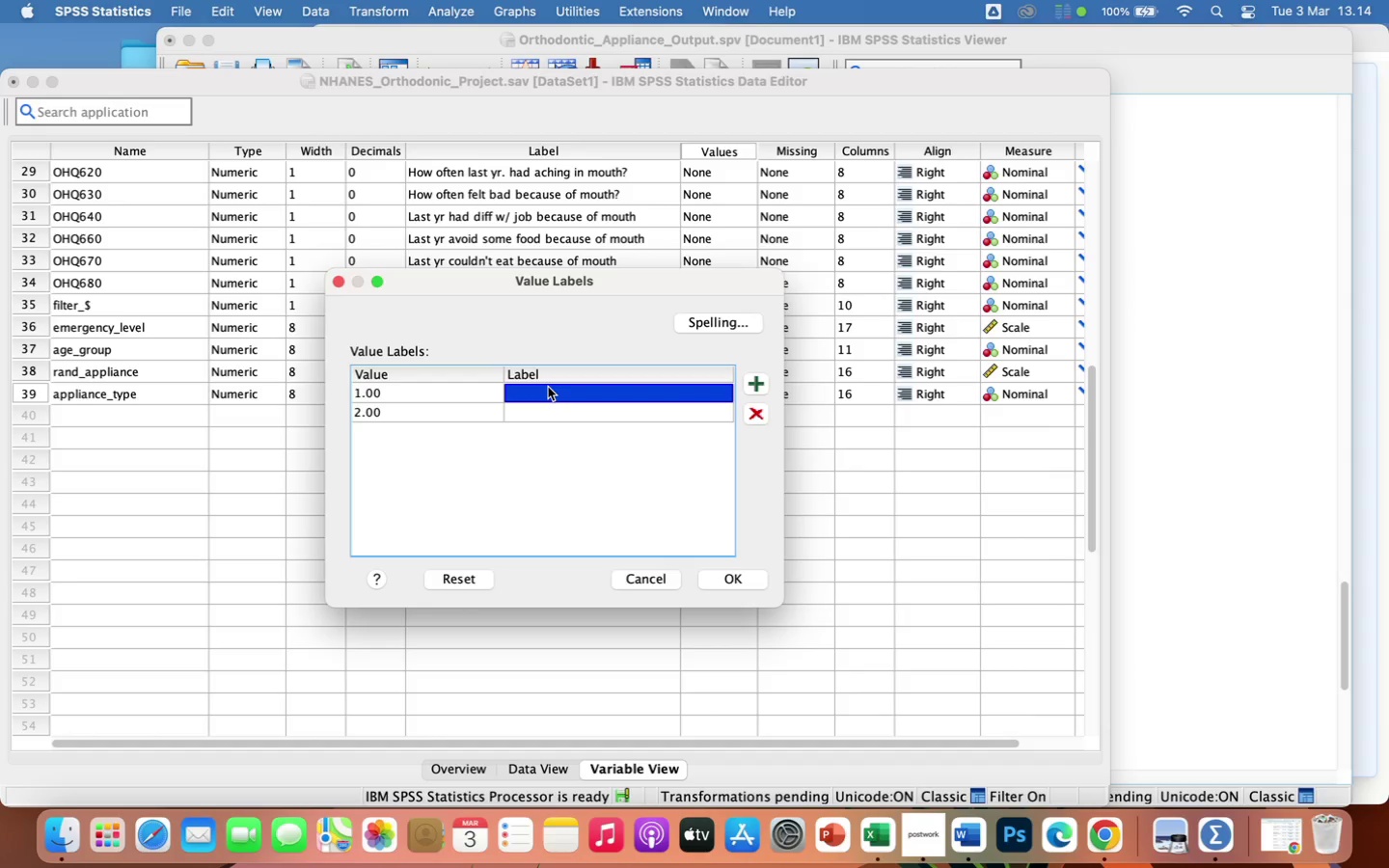 
type(Traditional Braces)
 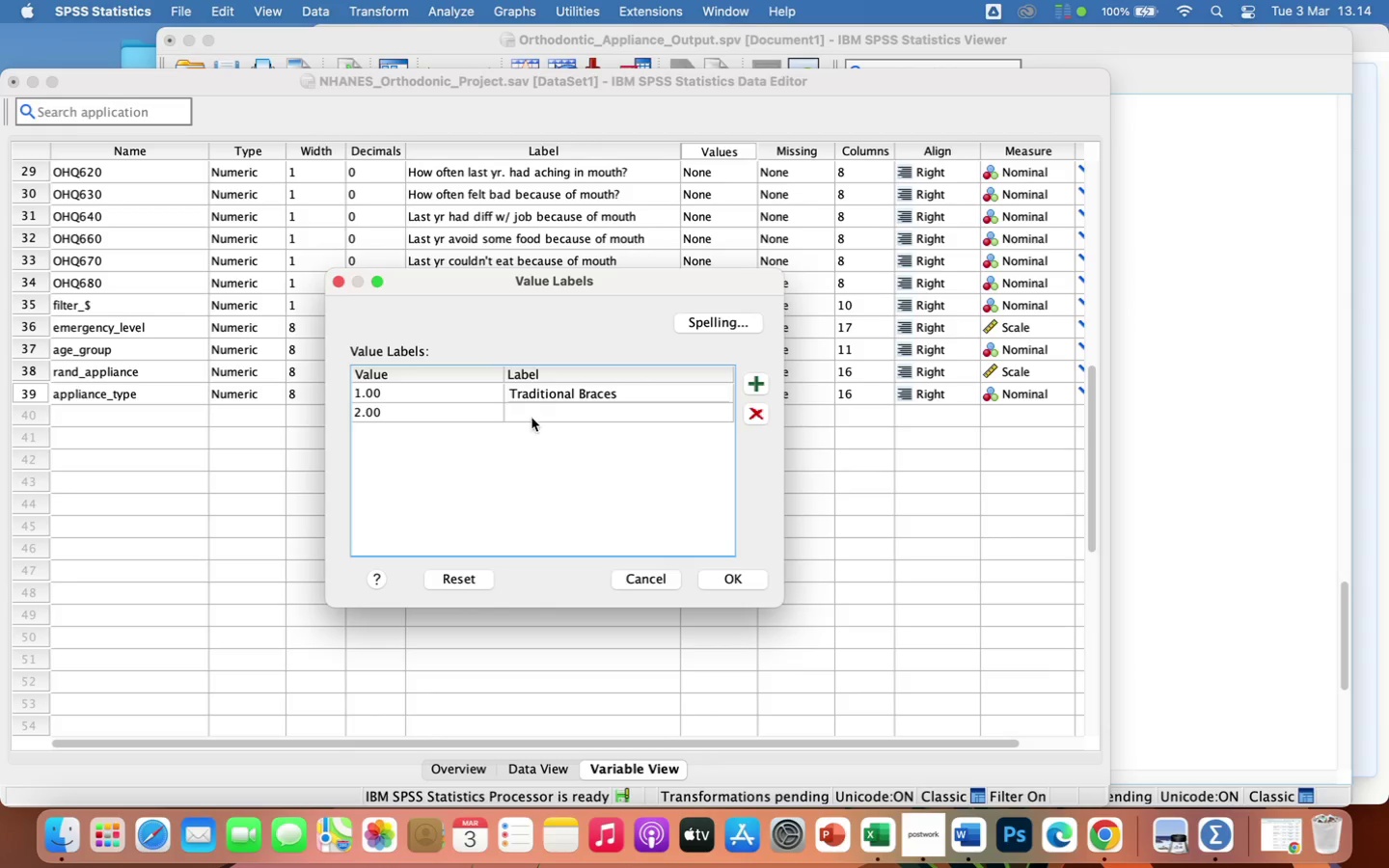 
left_click([531, 418])
 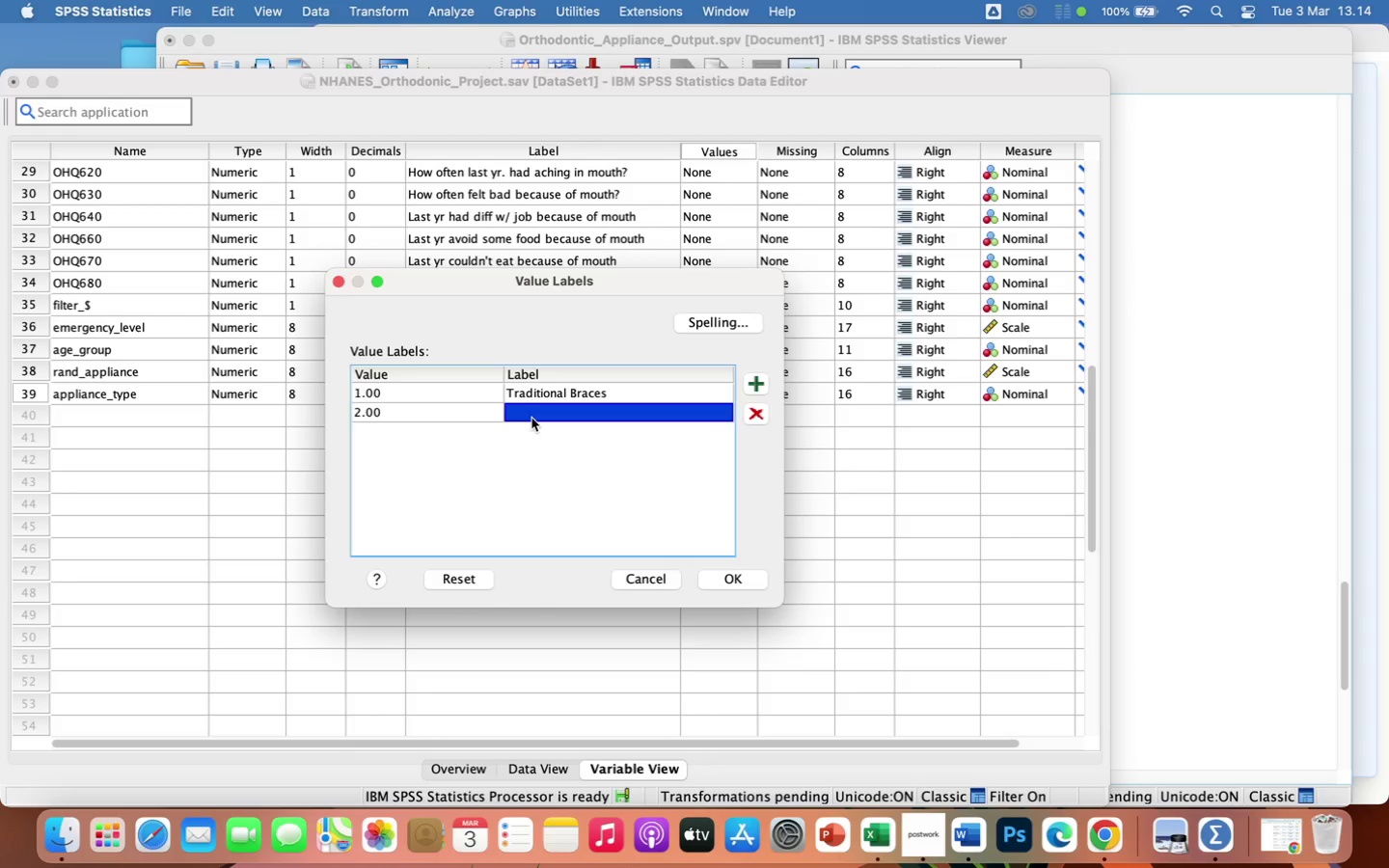 
type(Clear Aligners)
 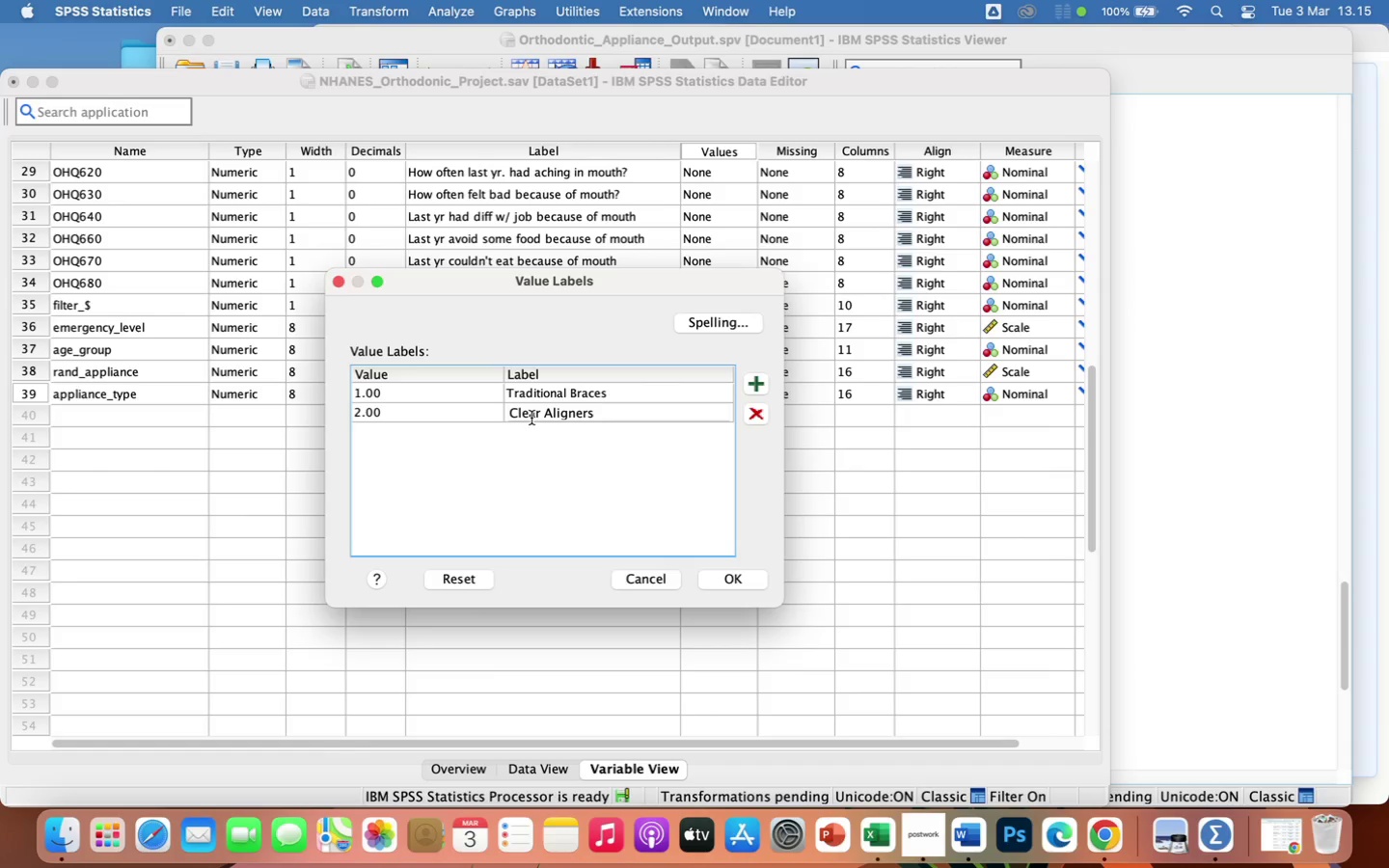 
left_click([737, 577])
 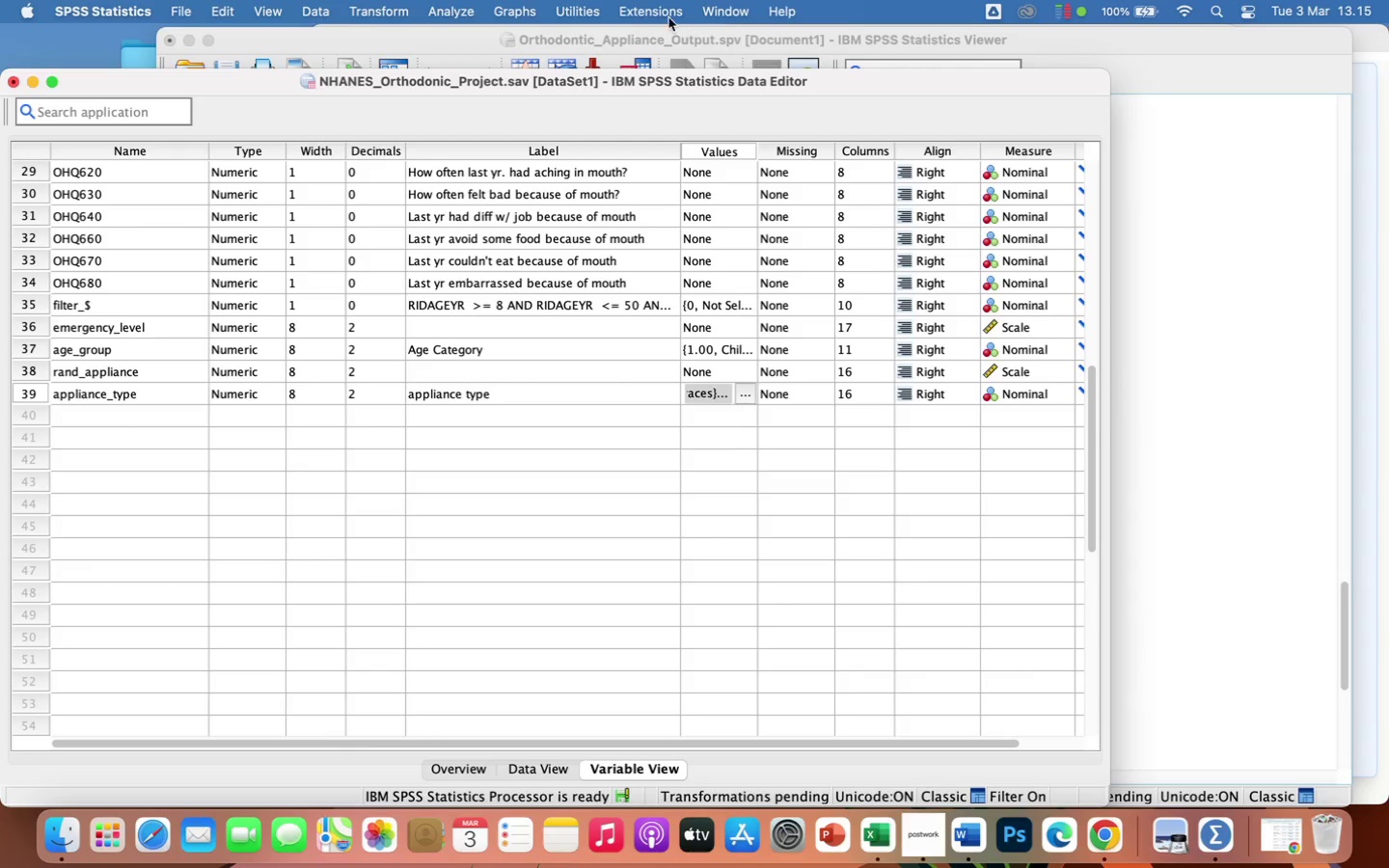 
wait(5.23)
 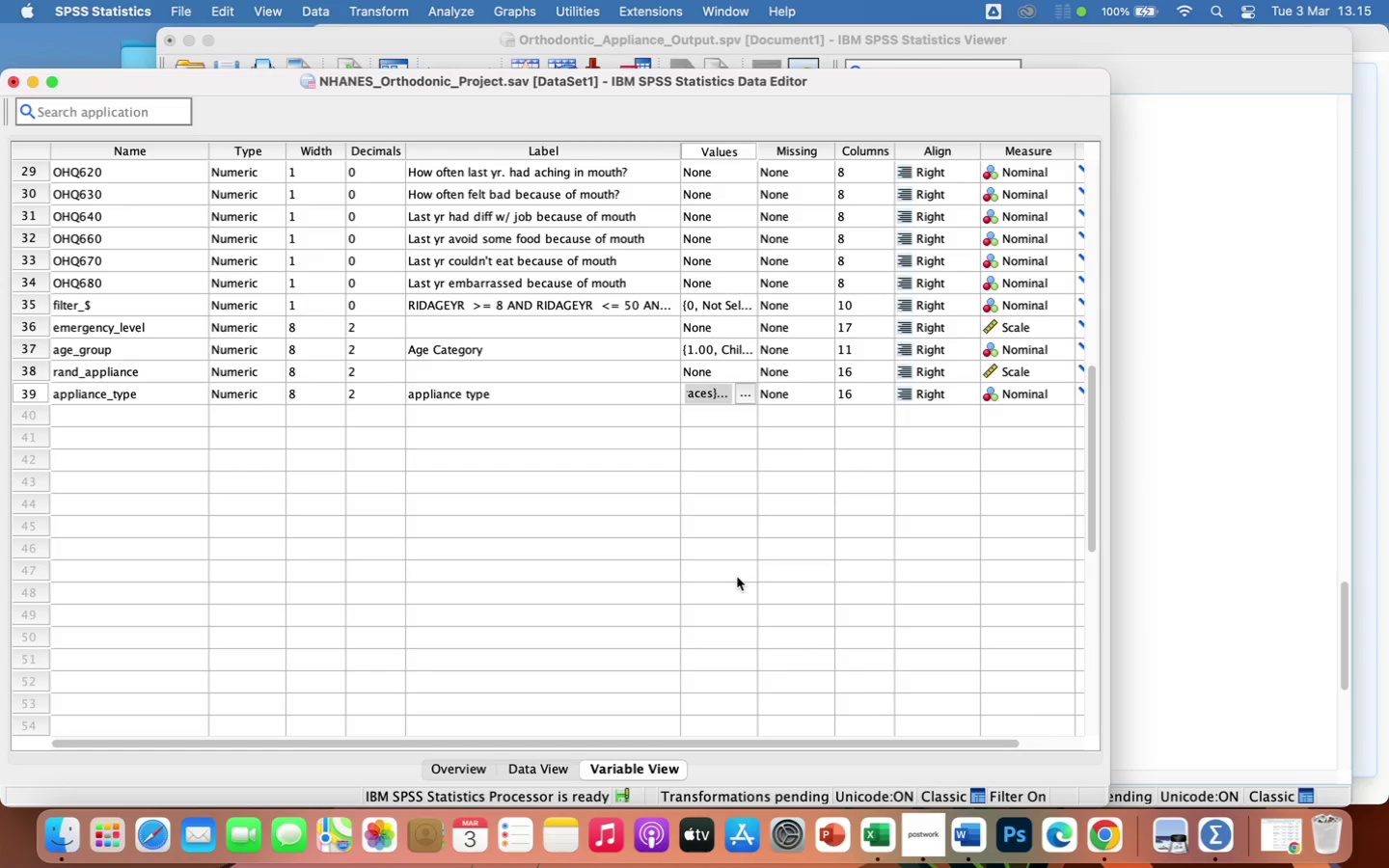 
left_click([449, 7])
 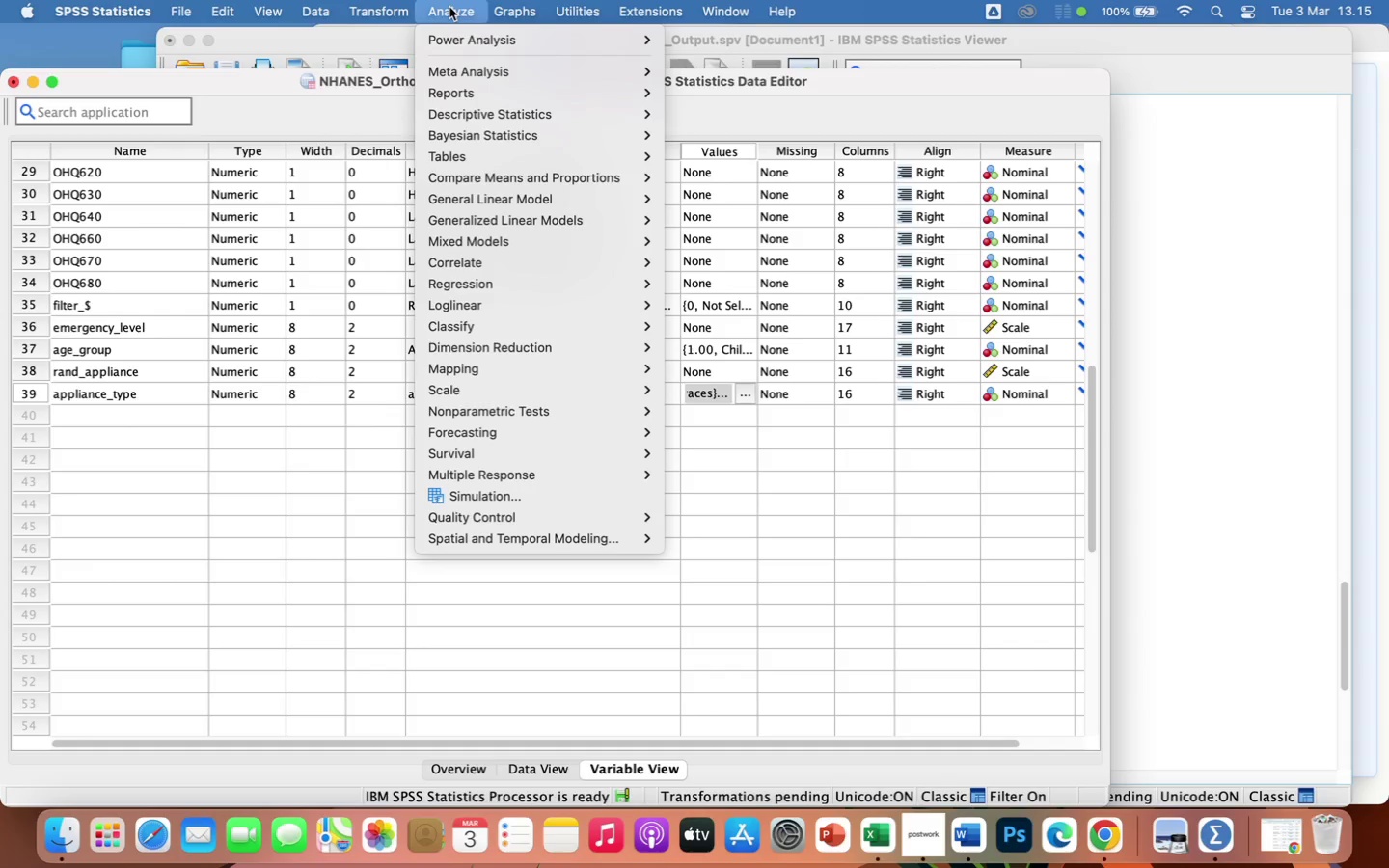 
wait(10.91)
 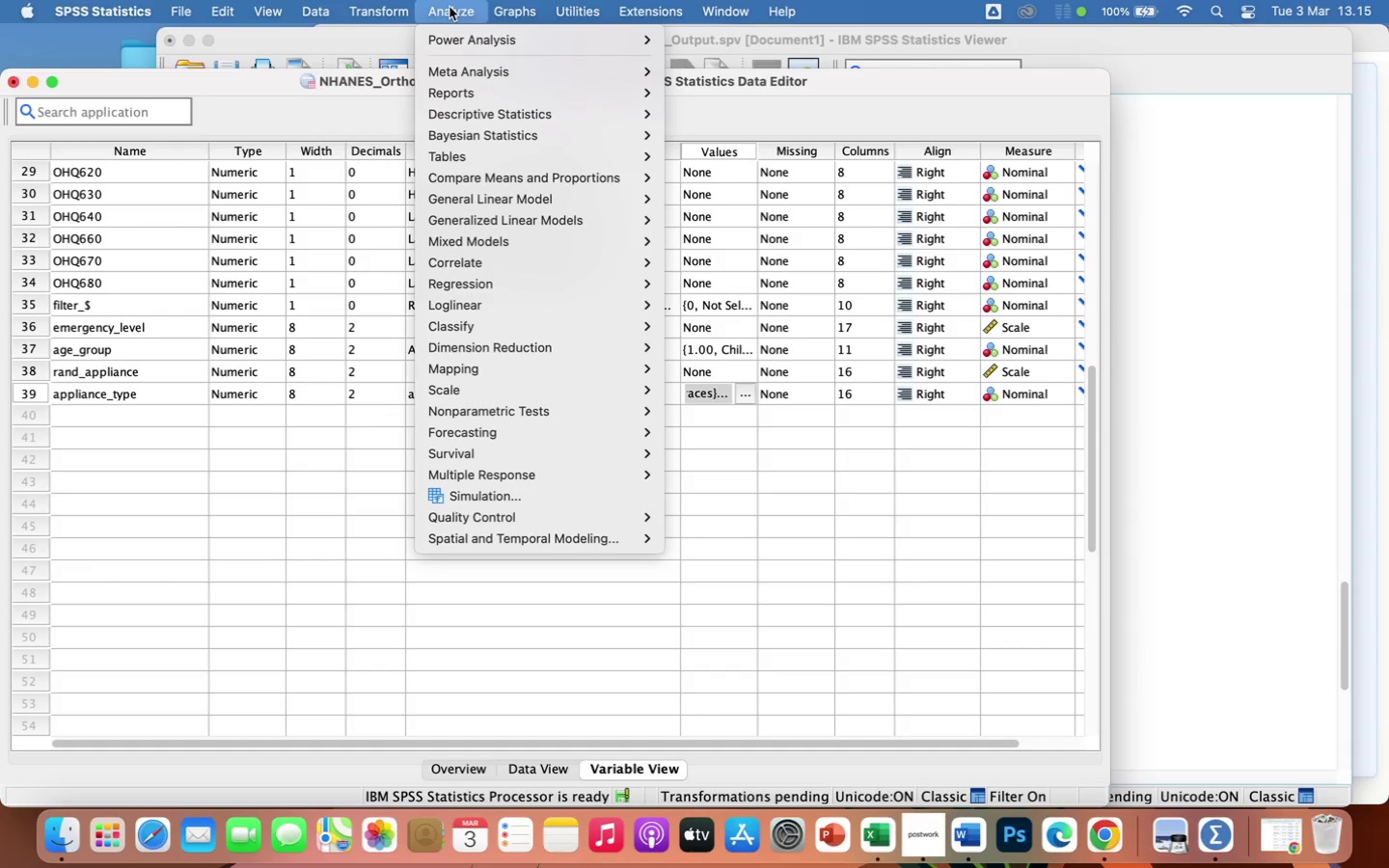 
mouse_move([470, 41])
 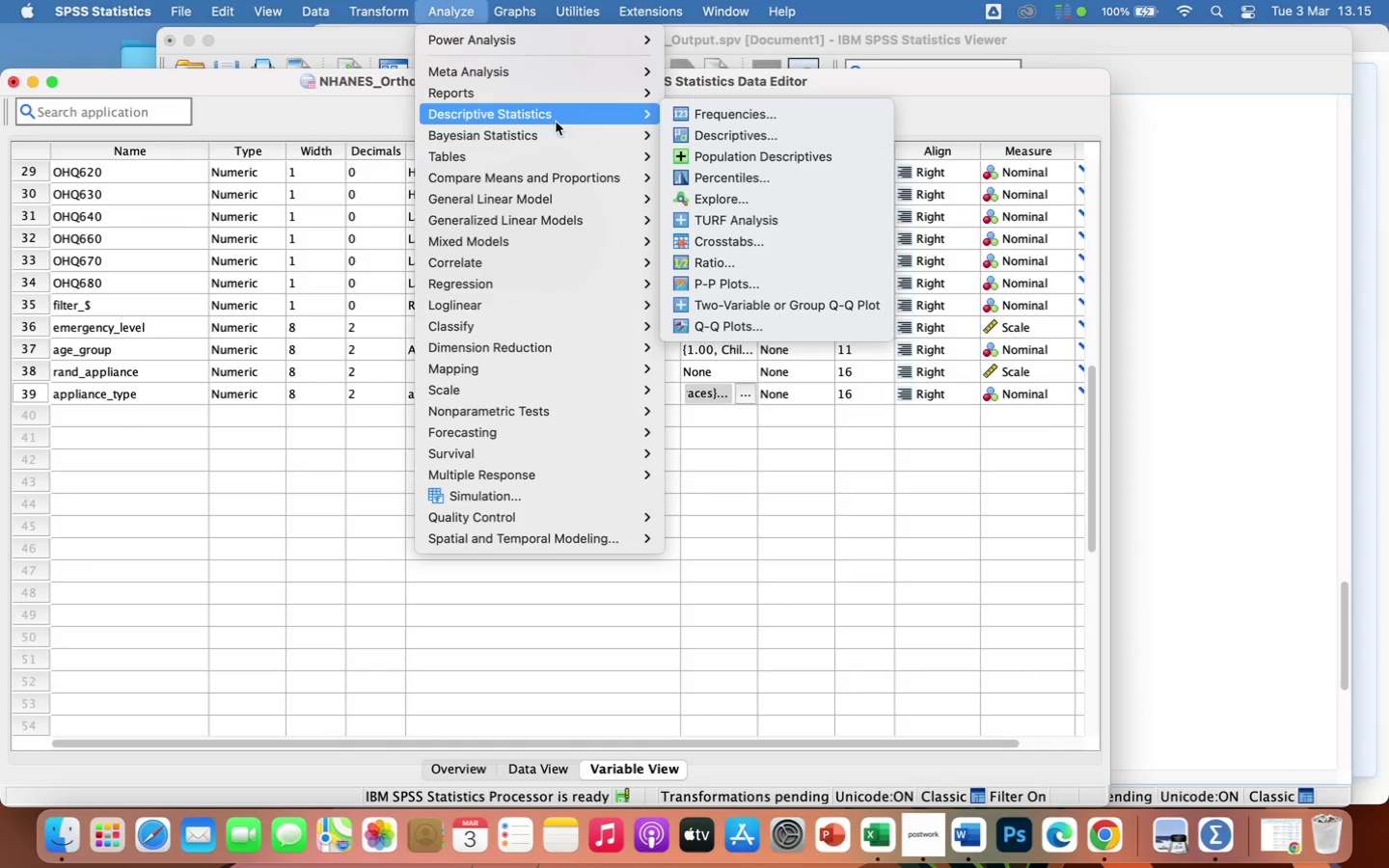 
wait(18.44)
 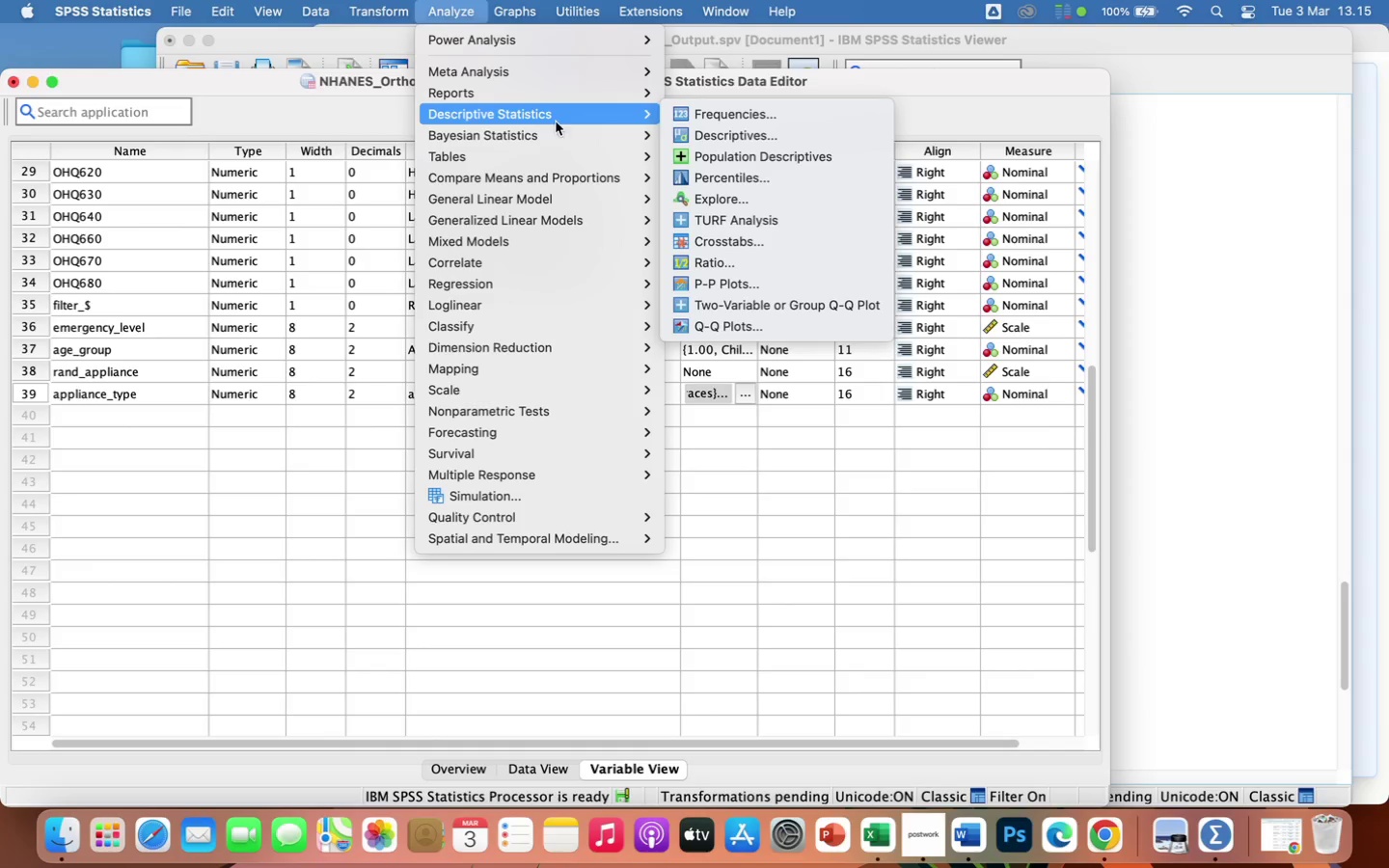 
mouse_move([588, 112])
 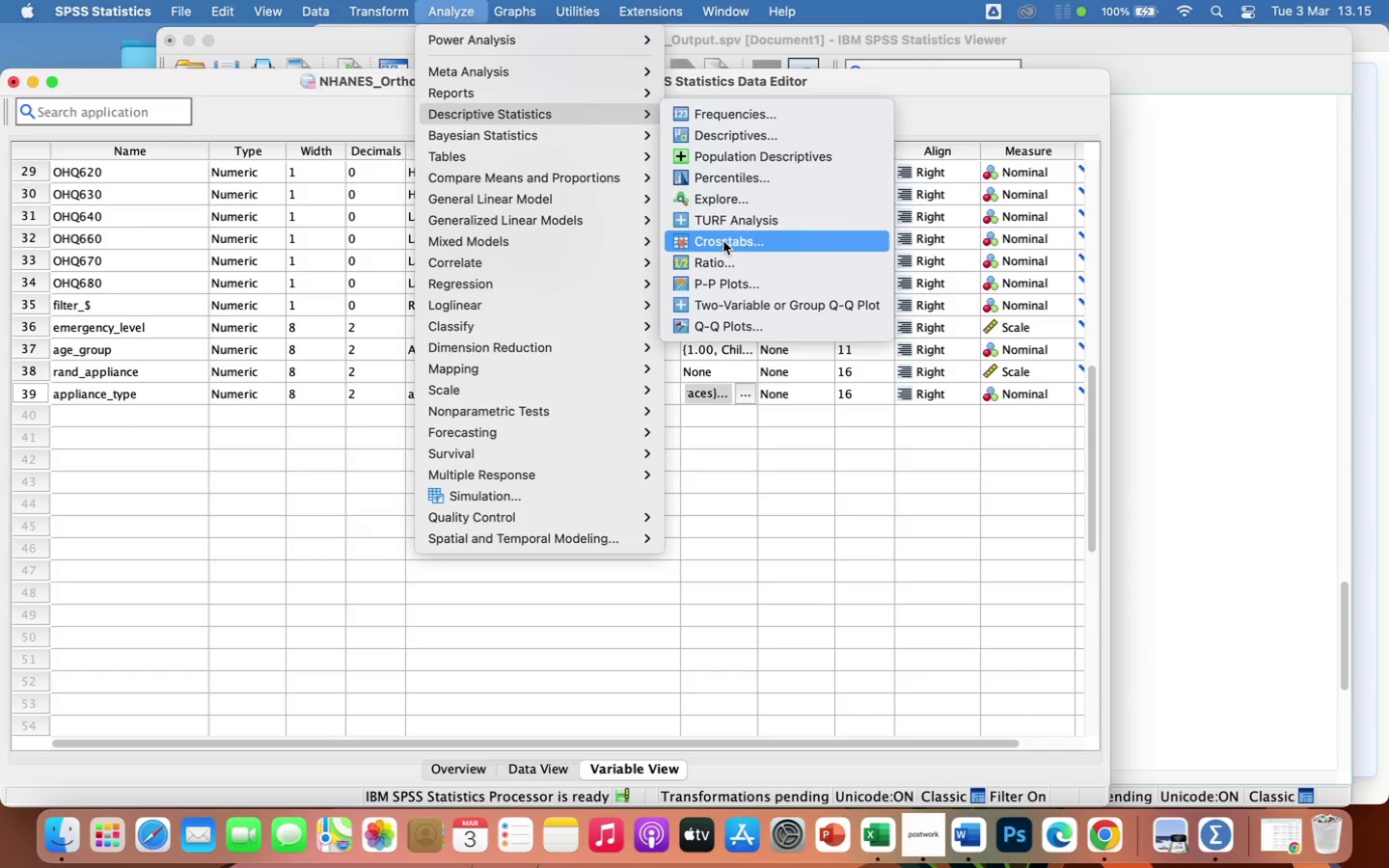 
left_click([723, 241])
 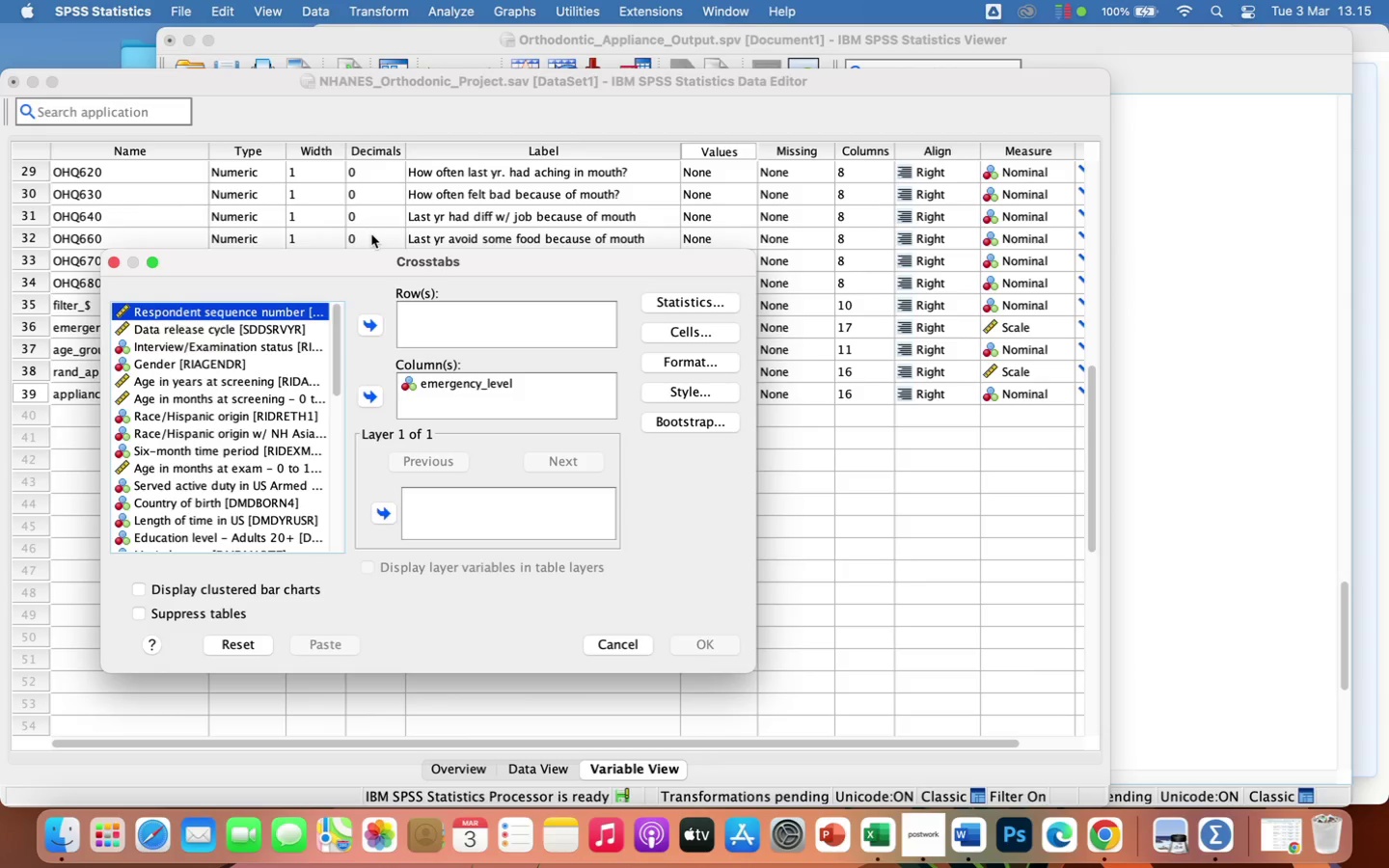 
wait(11.12)
 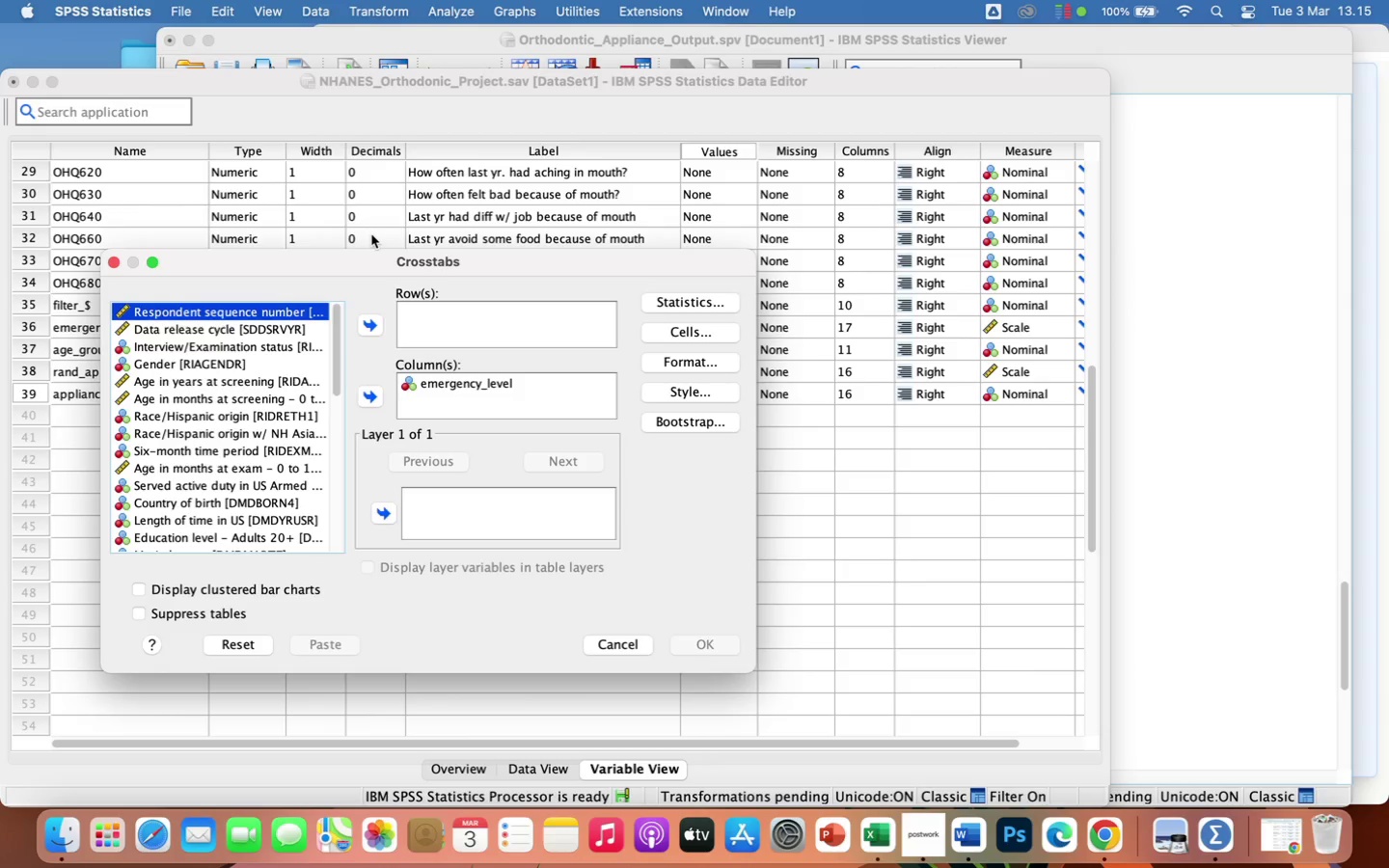 
scroll: coordinate [217, 461], scroll_direction: down, amount: 34.0
 